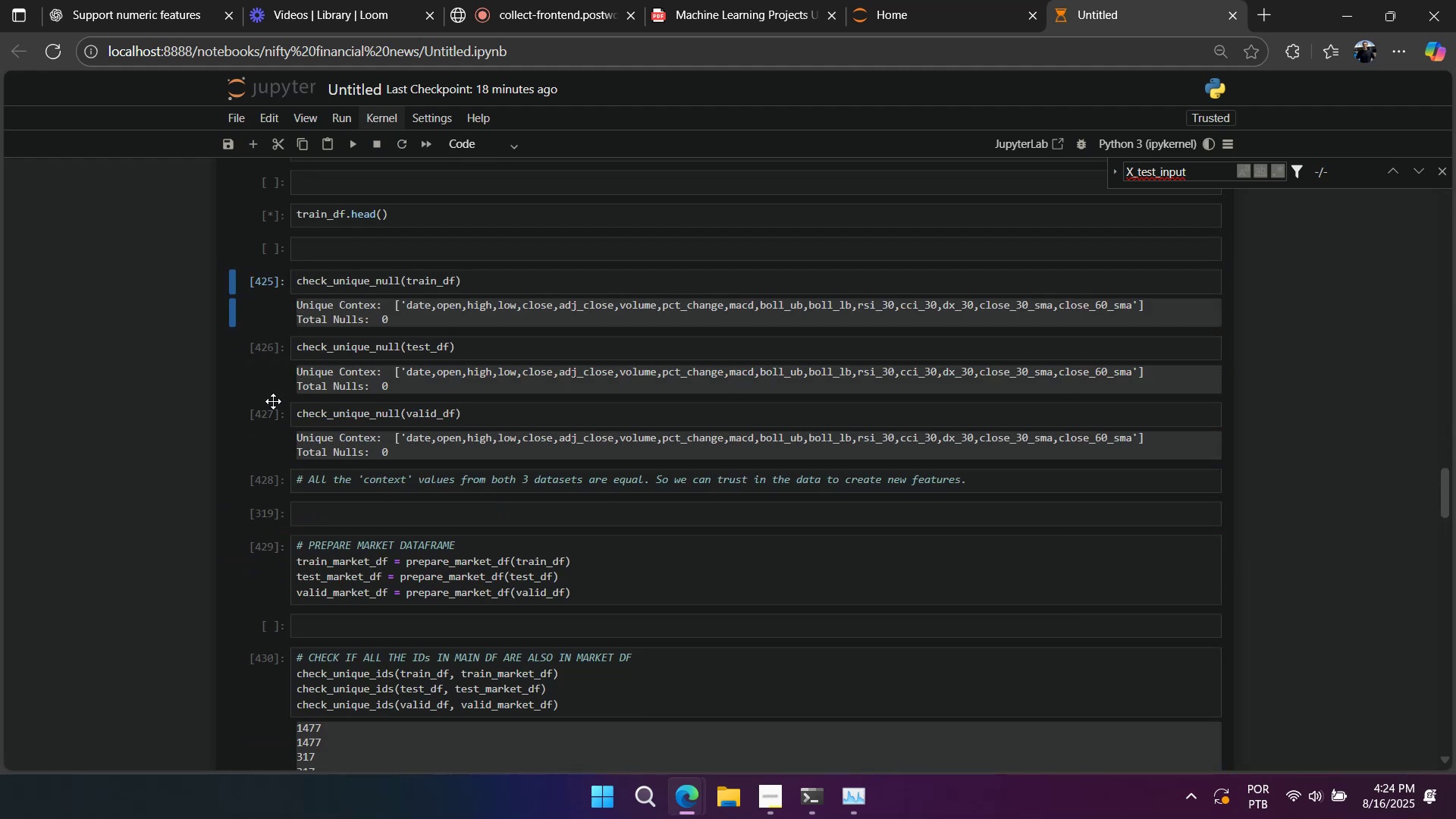 
key(Shift+Enter)
 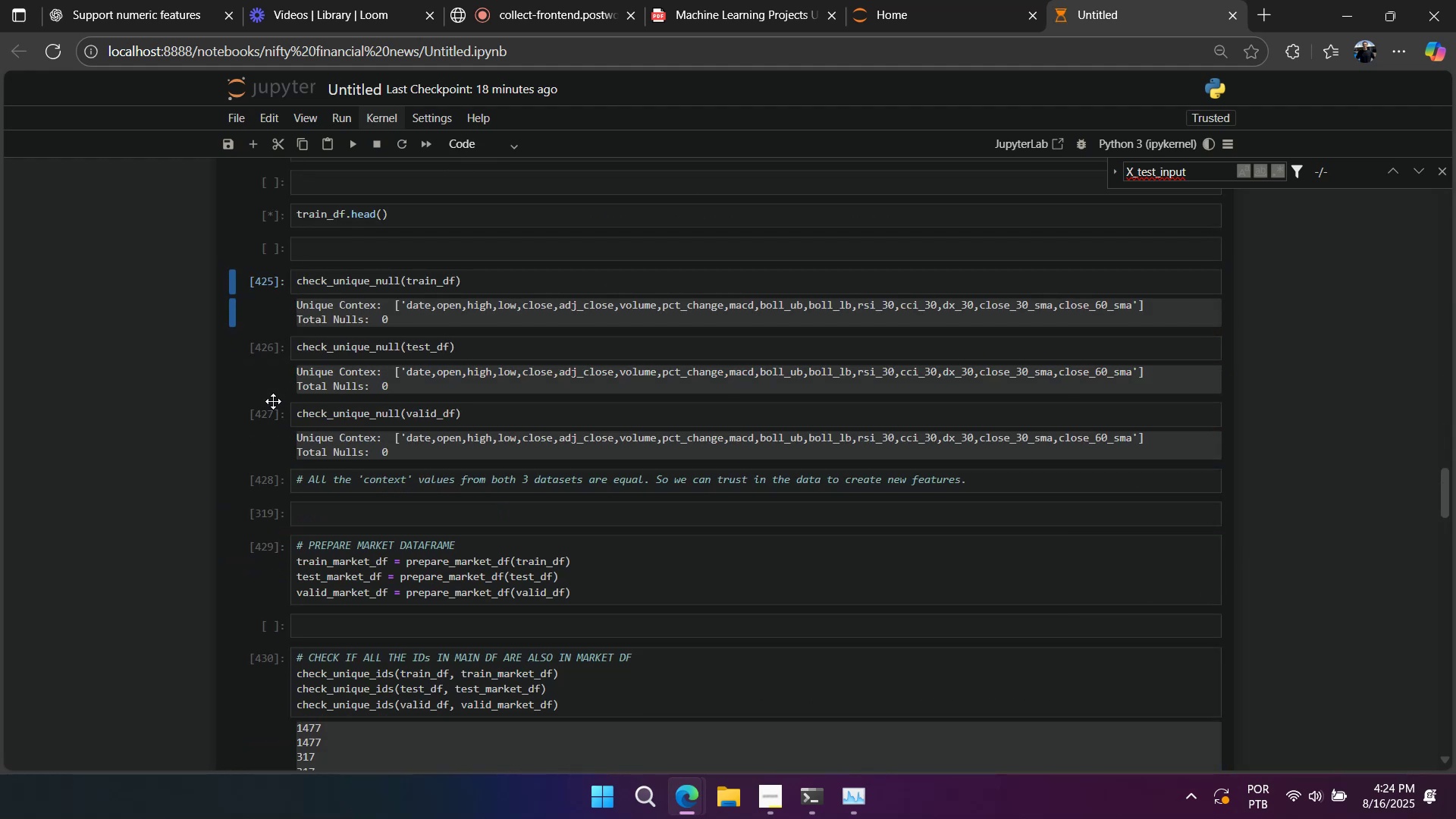 
key(Shift+Enter)
 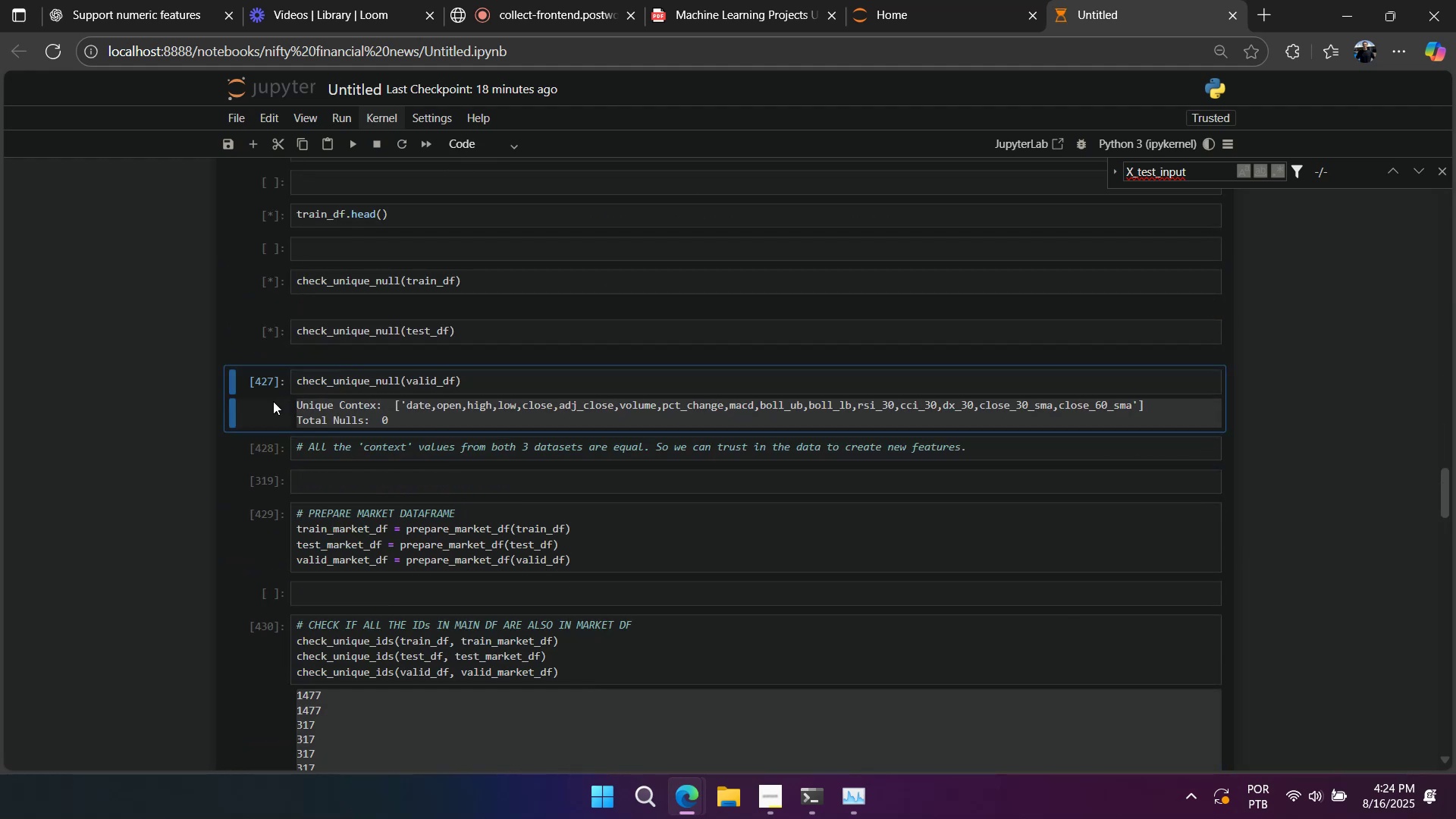 
key(Shift+Enter)
 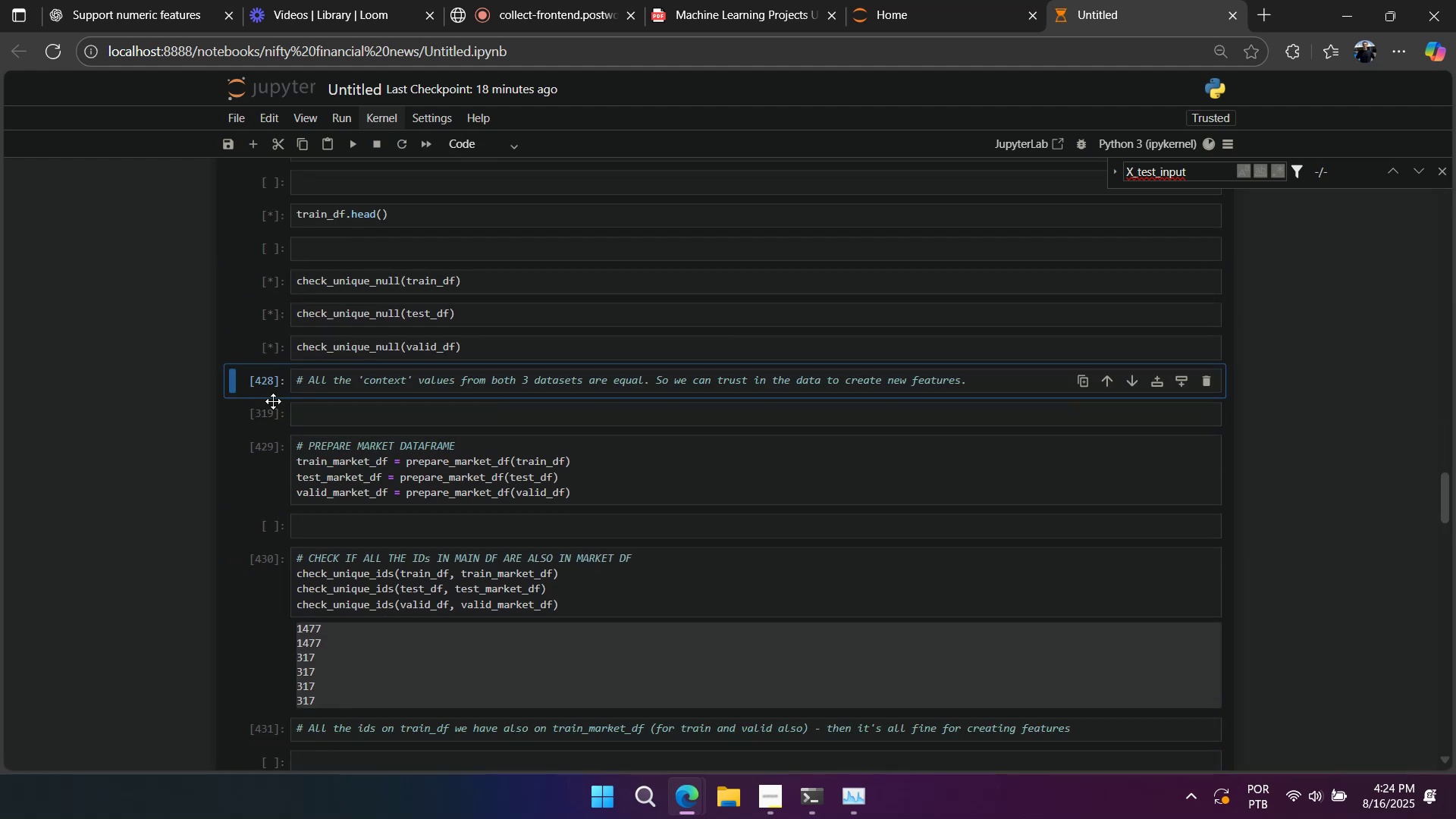 
key(Shift+Enter)
 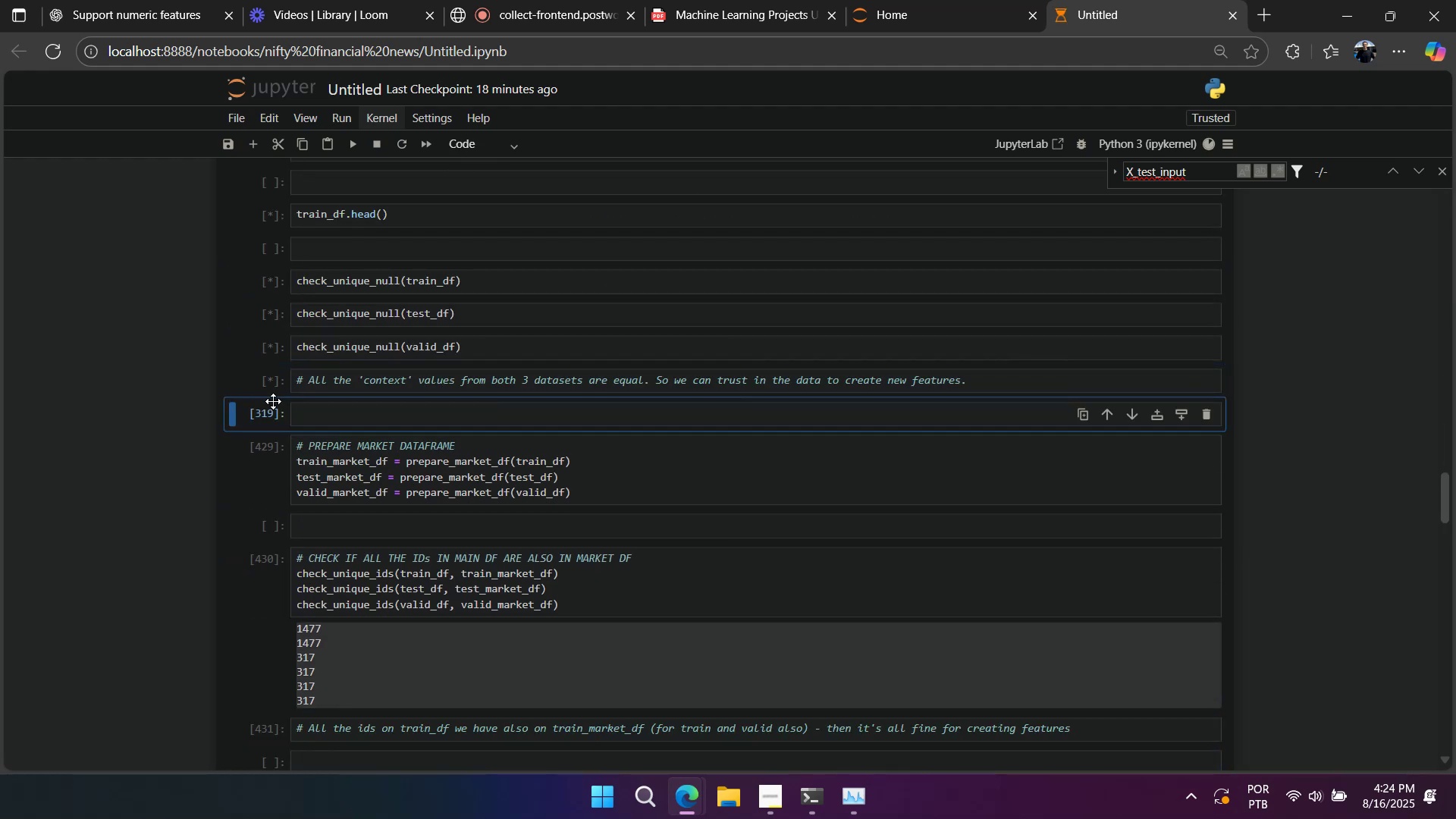 
key(Shift+Enter)
 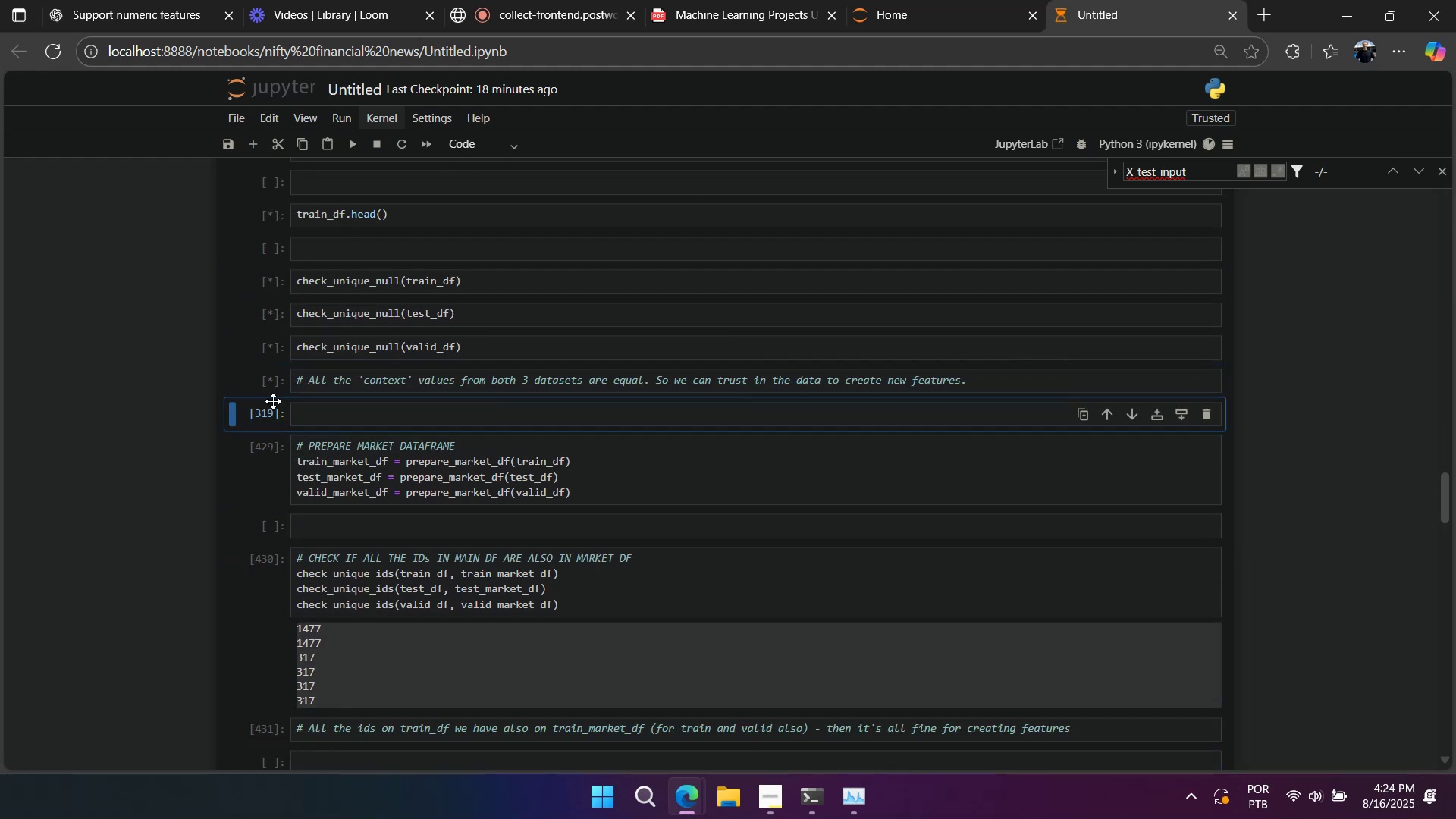 
key(Shift+Enter)
 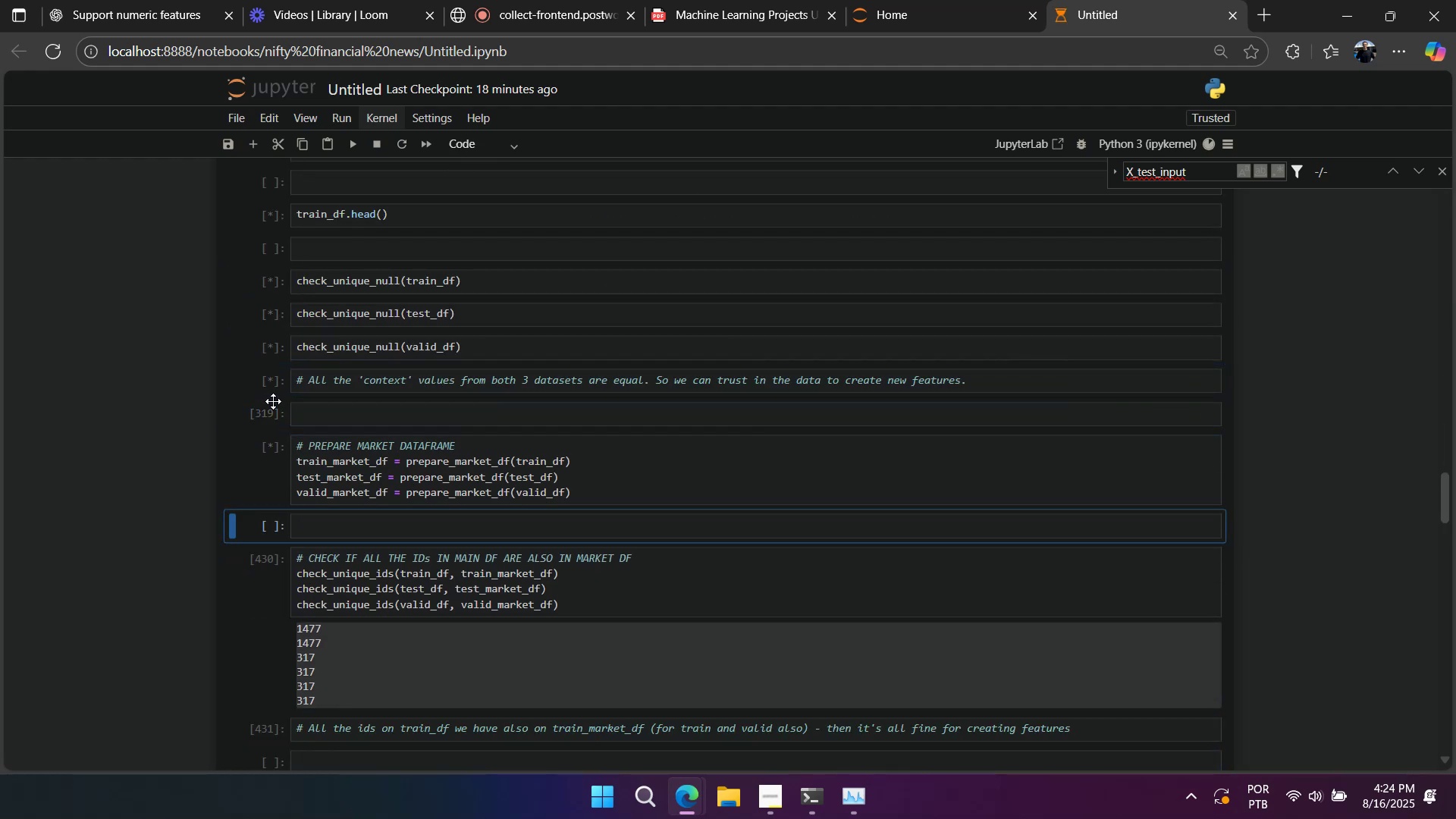 
key(Shift+Enter)
 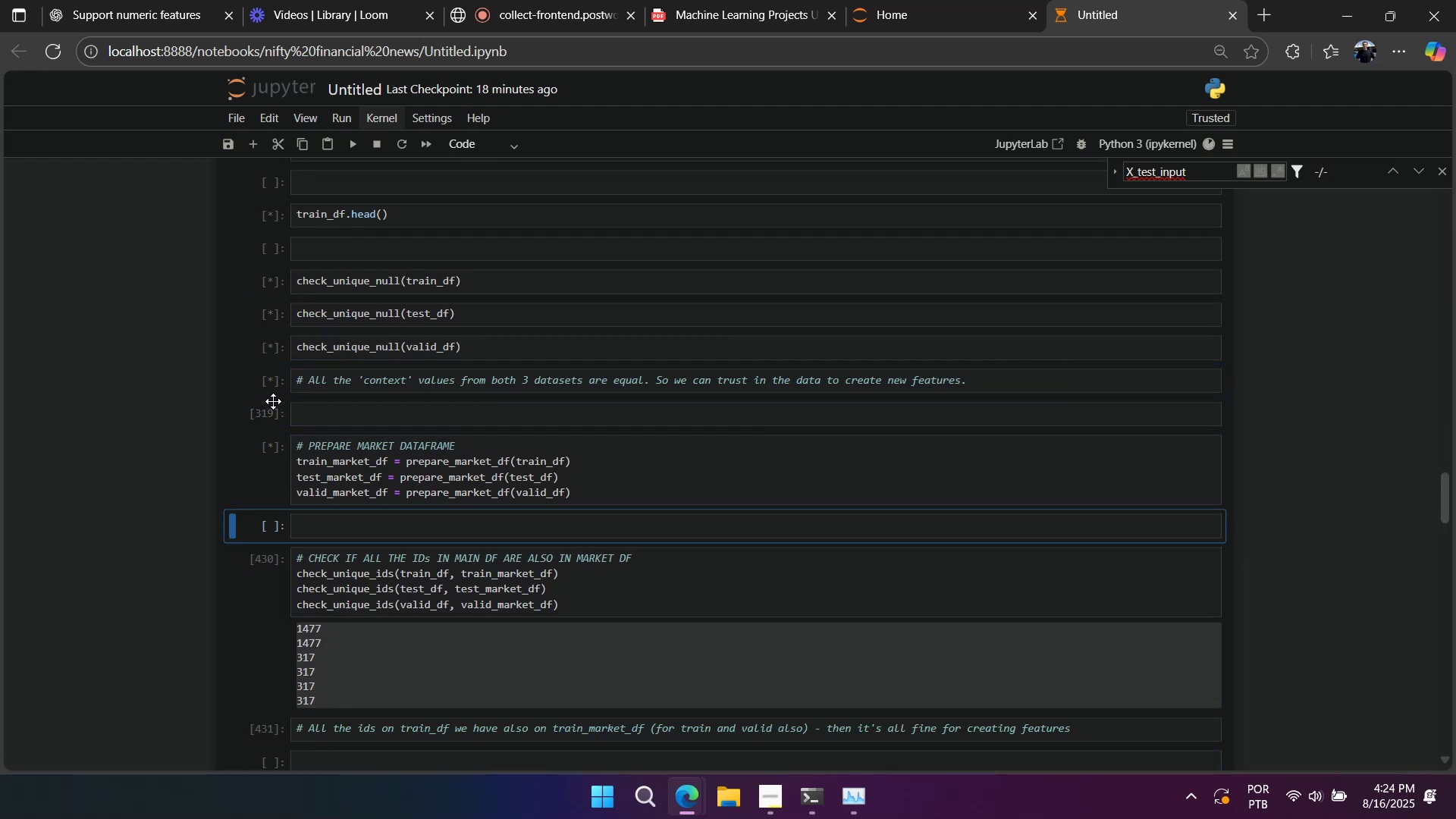 
key(Shift+Enter)
 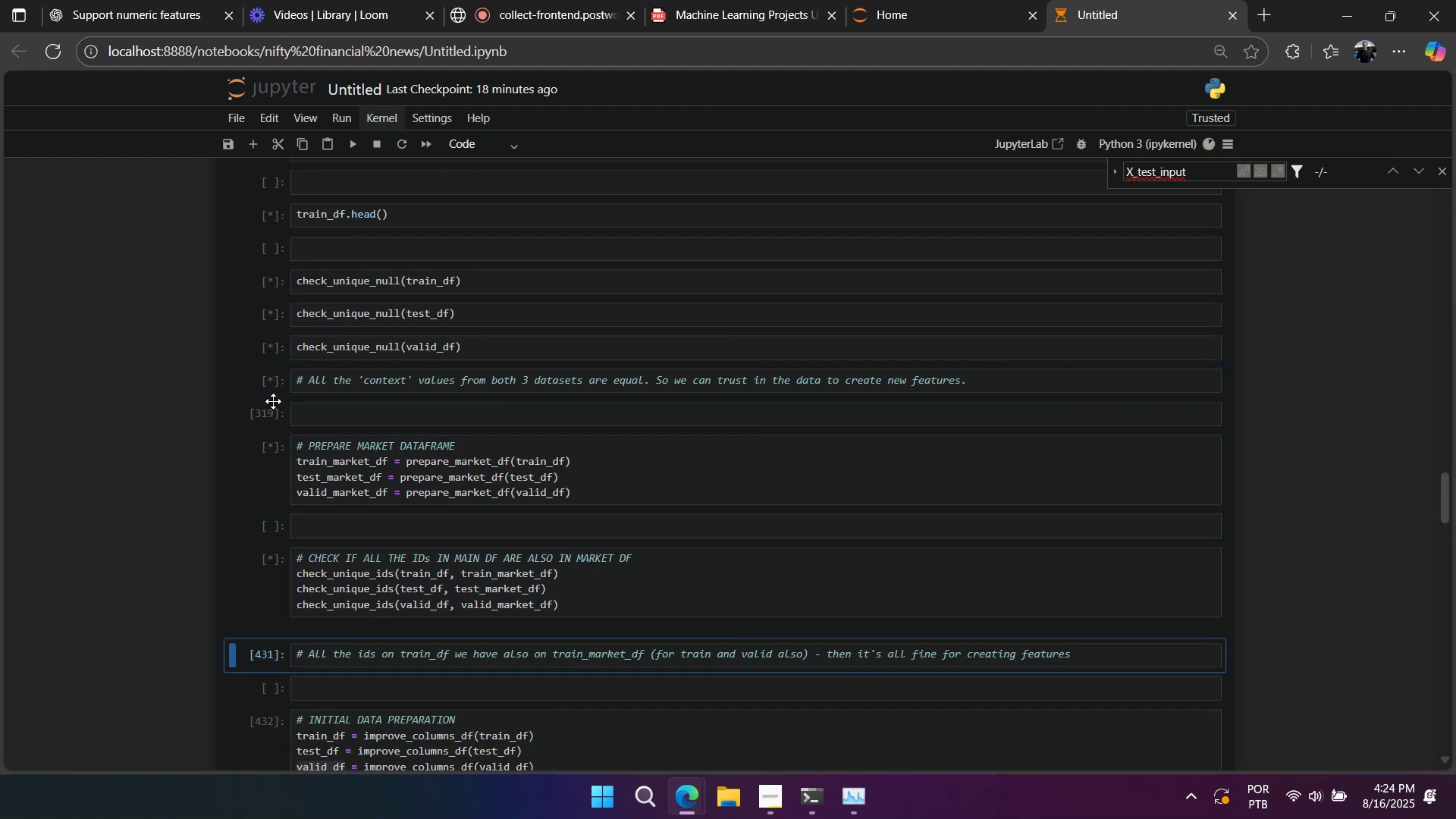 
key(Shift+Enter)
 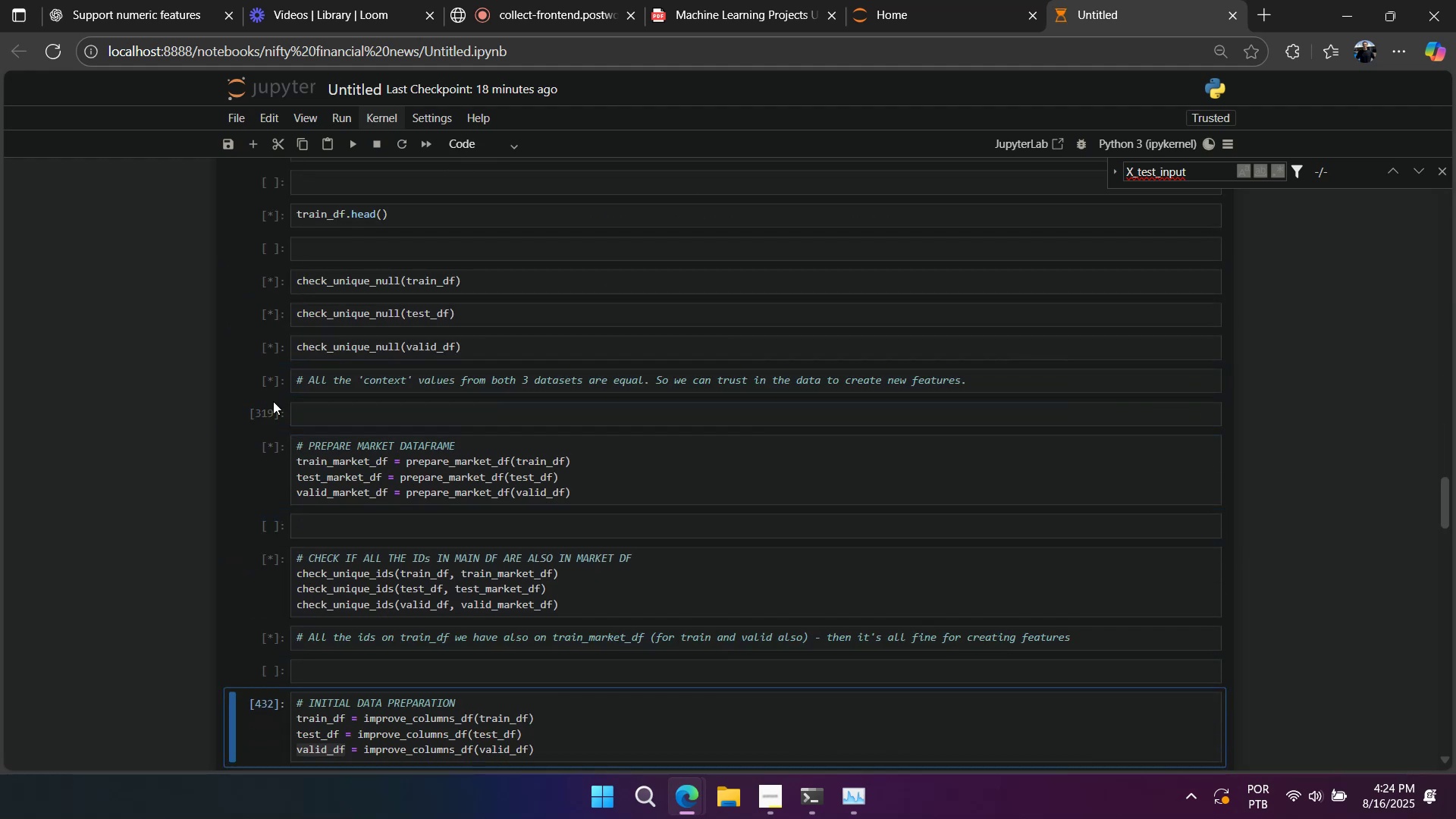 
scroll: coordinate [273, 401], scroll_direction: down, amount: 3.0
 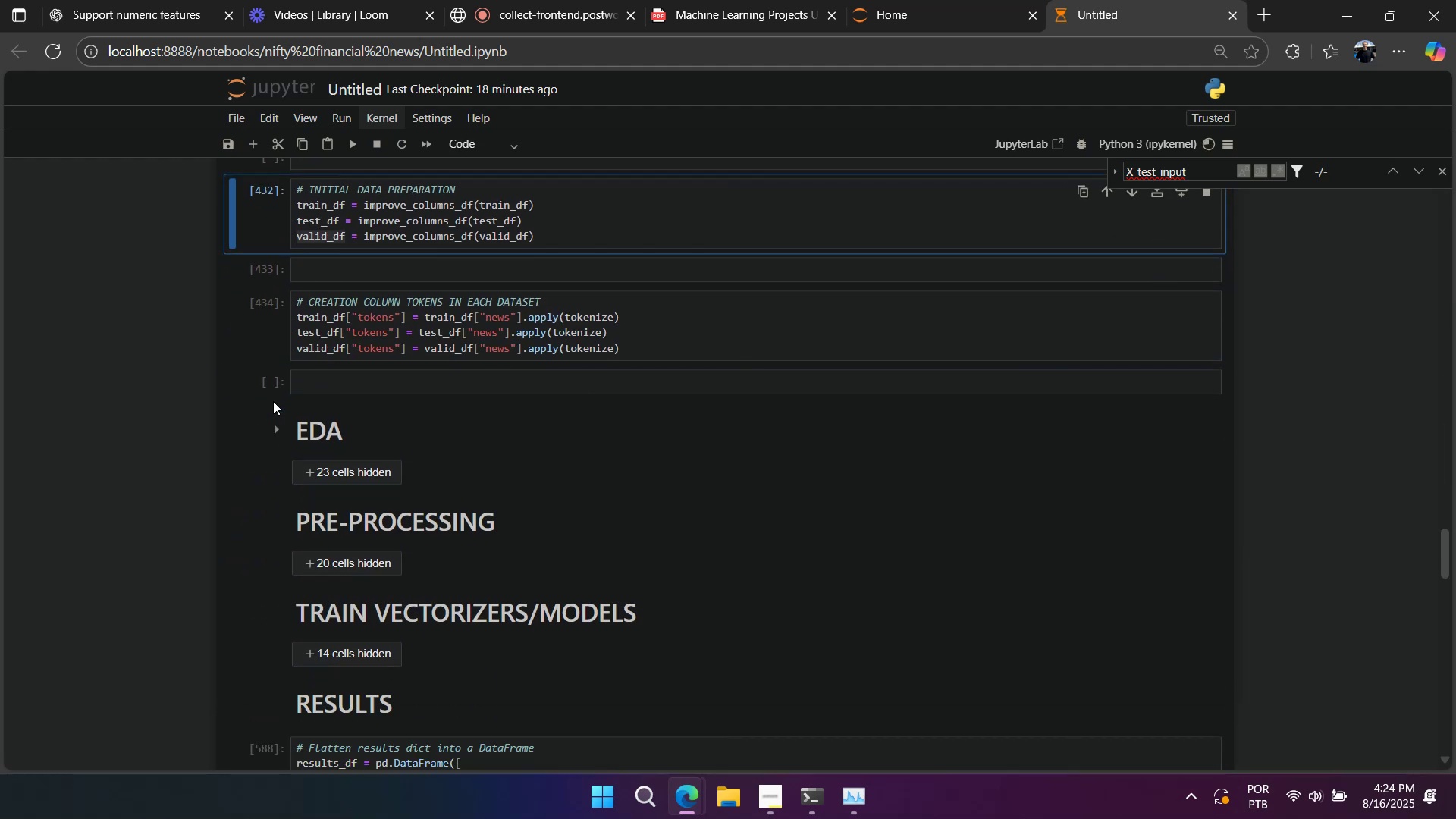 
key(Shift+Enter)
 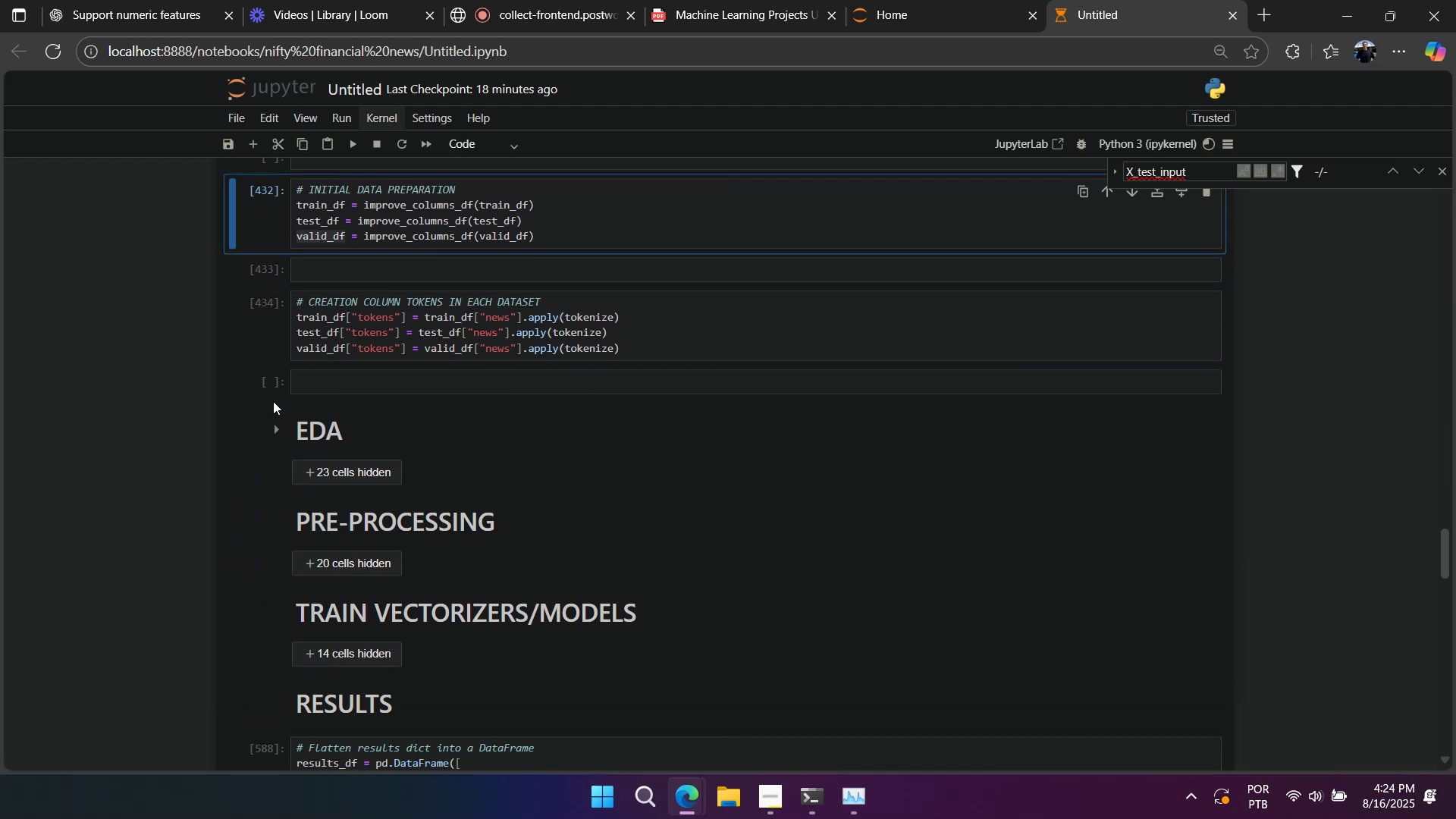 
key(Shift+Enter)
 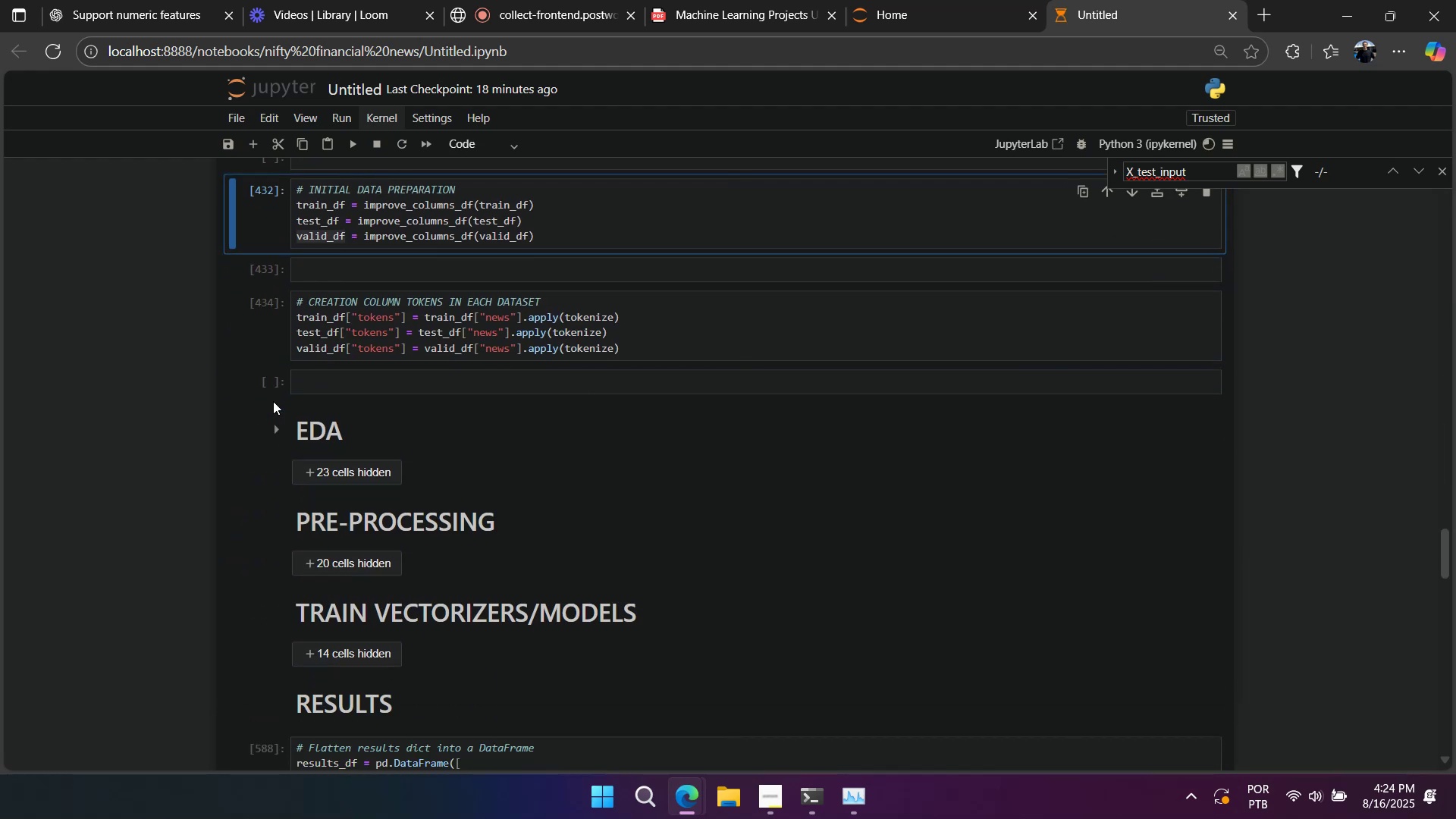 
key(Shift+Enter)
 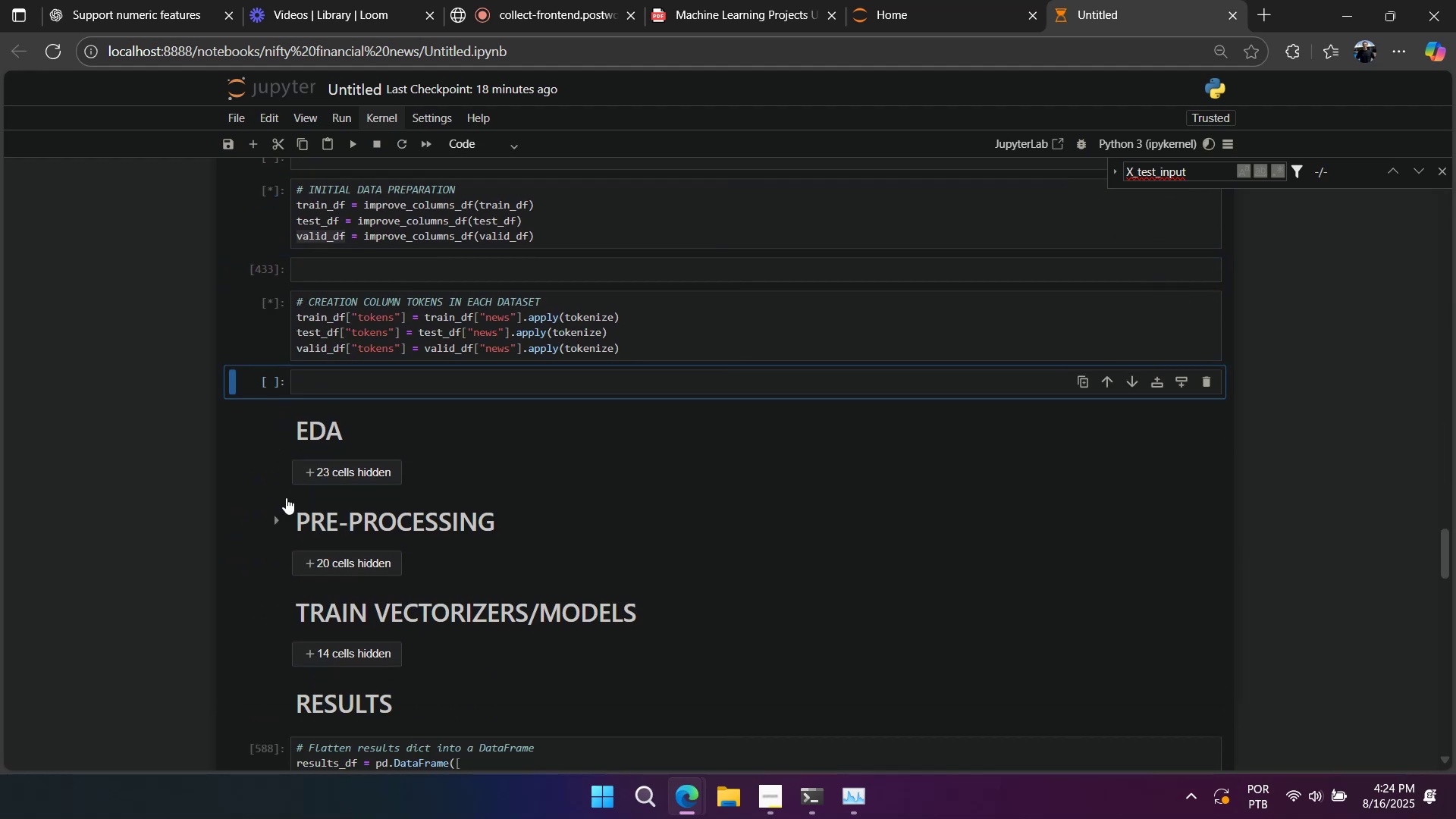 
left_click([284, 519])
 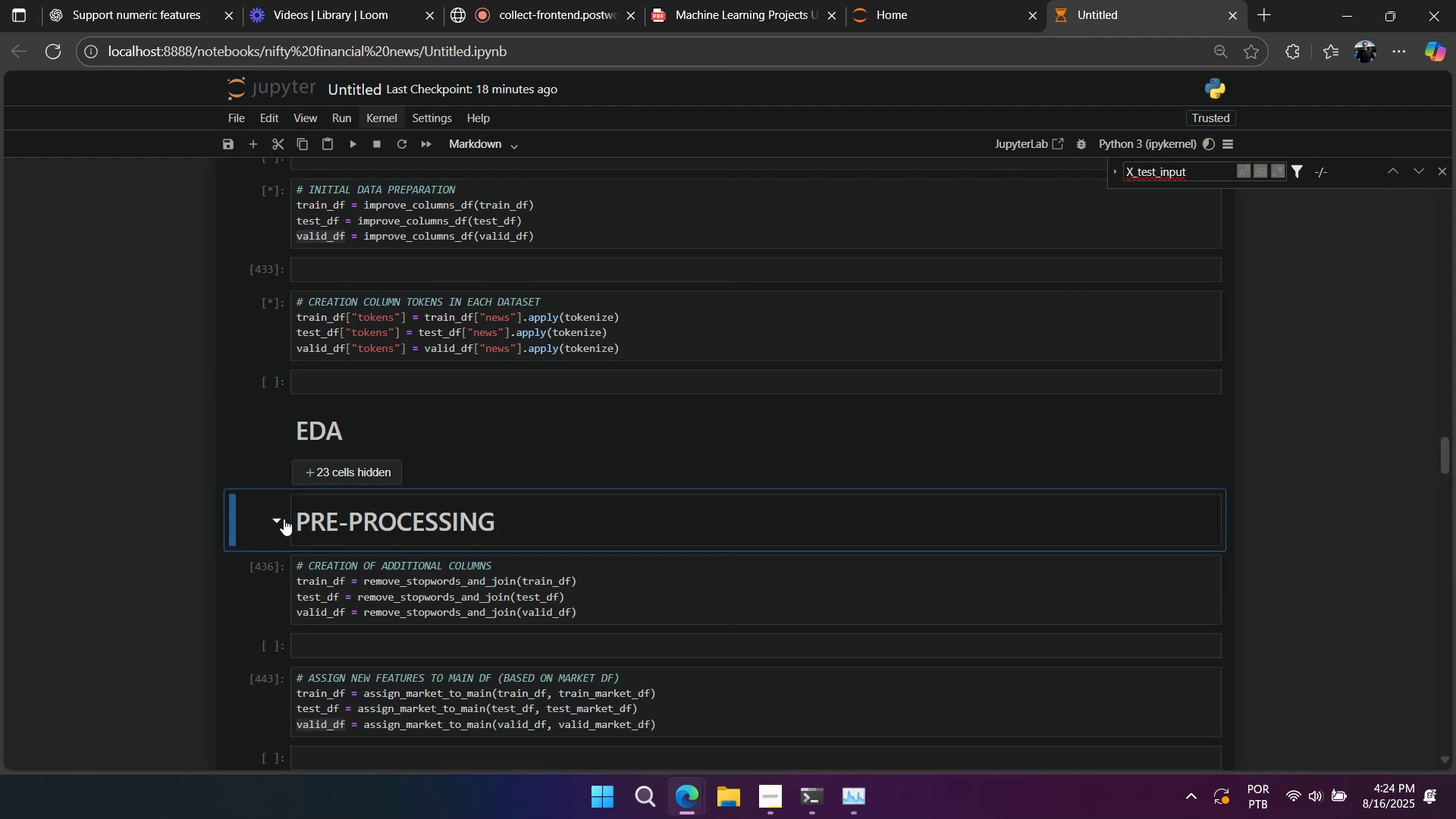 
scroll: coordinate [283, 513], scroll_direction: down, amount: 3.0
 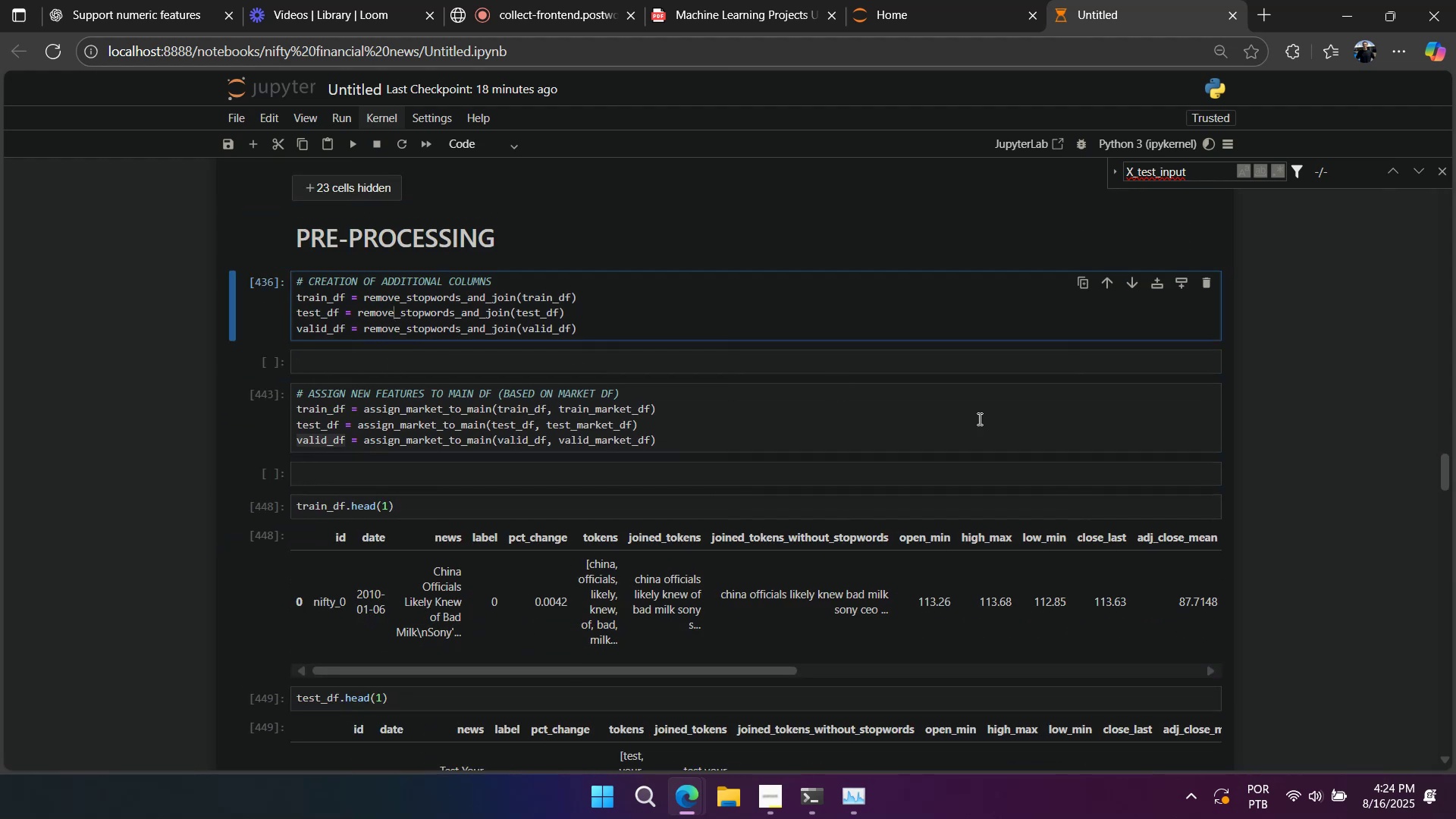 
key(Shift+ShiftRight)
 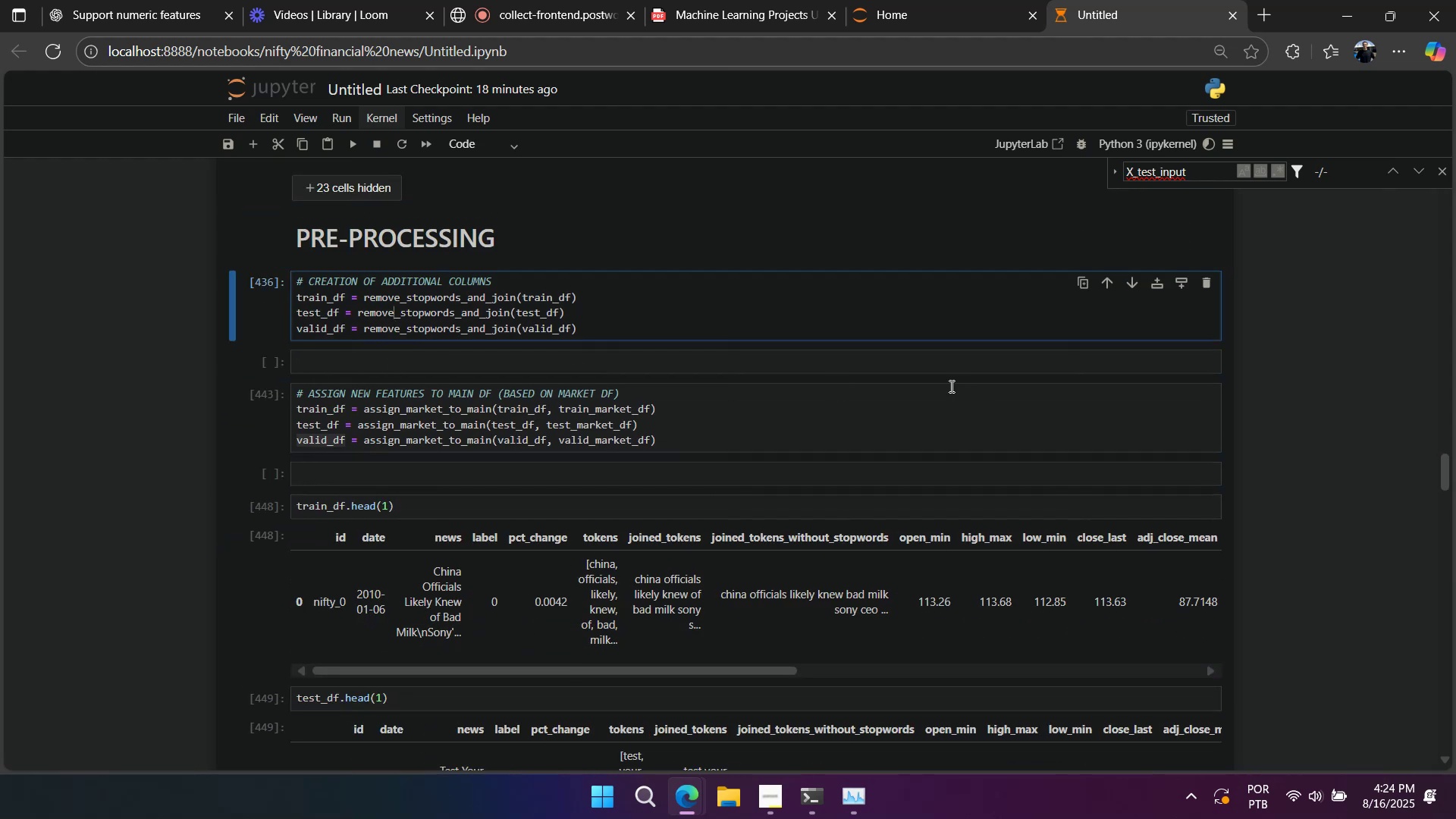 
scroll: coordinate [906, 412], scroll_direction: down, amount: 1.0
 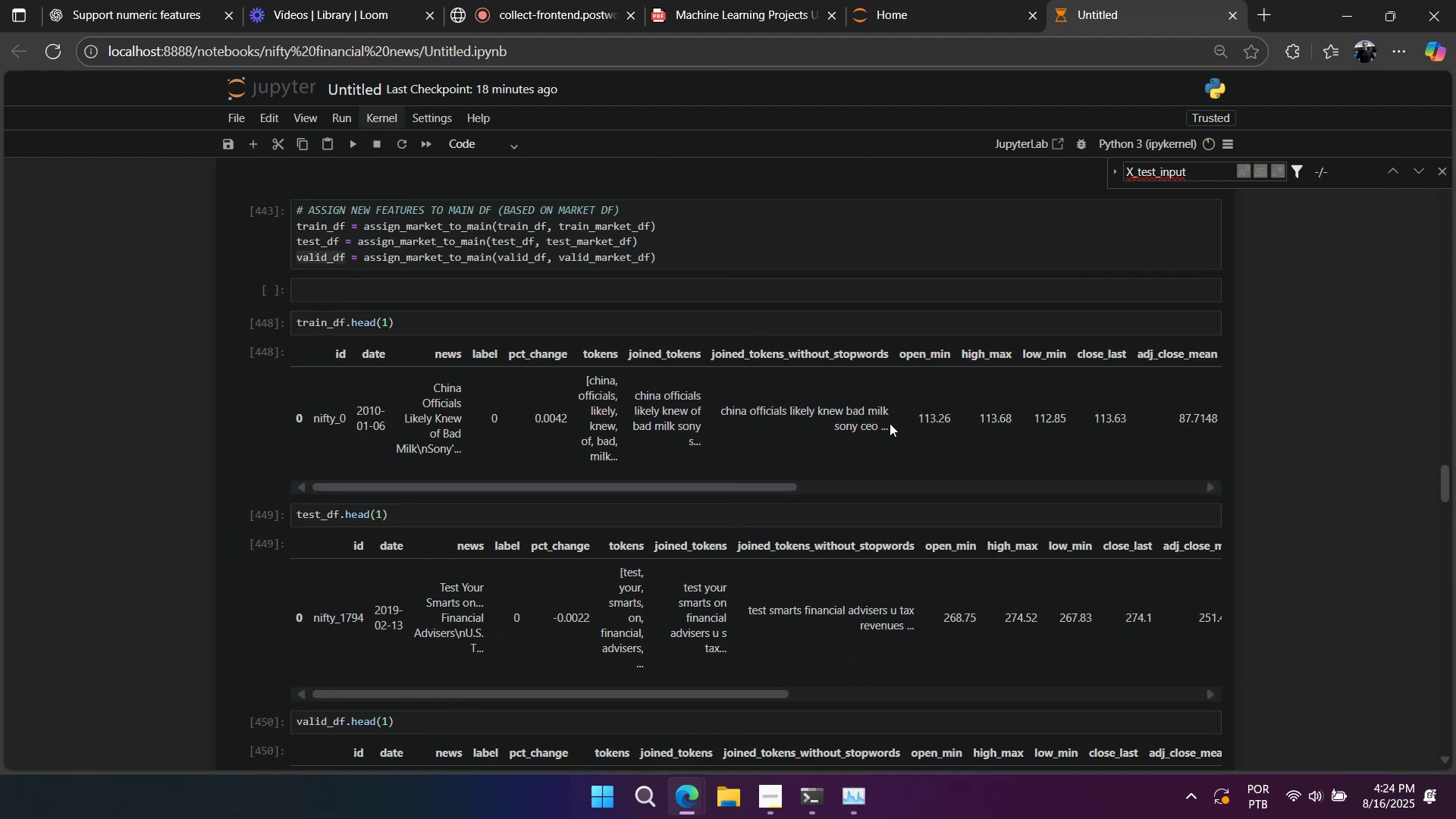 
key(Shift+Enter)
 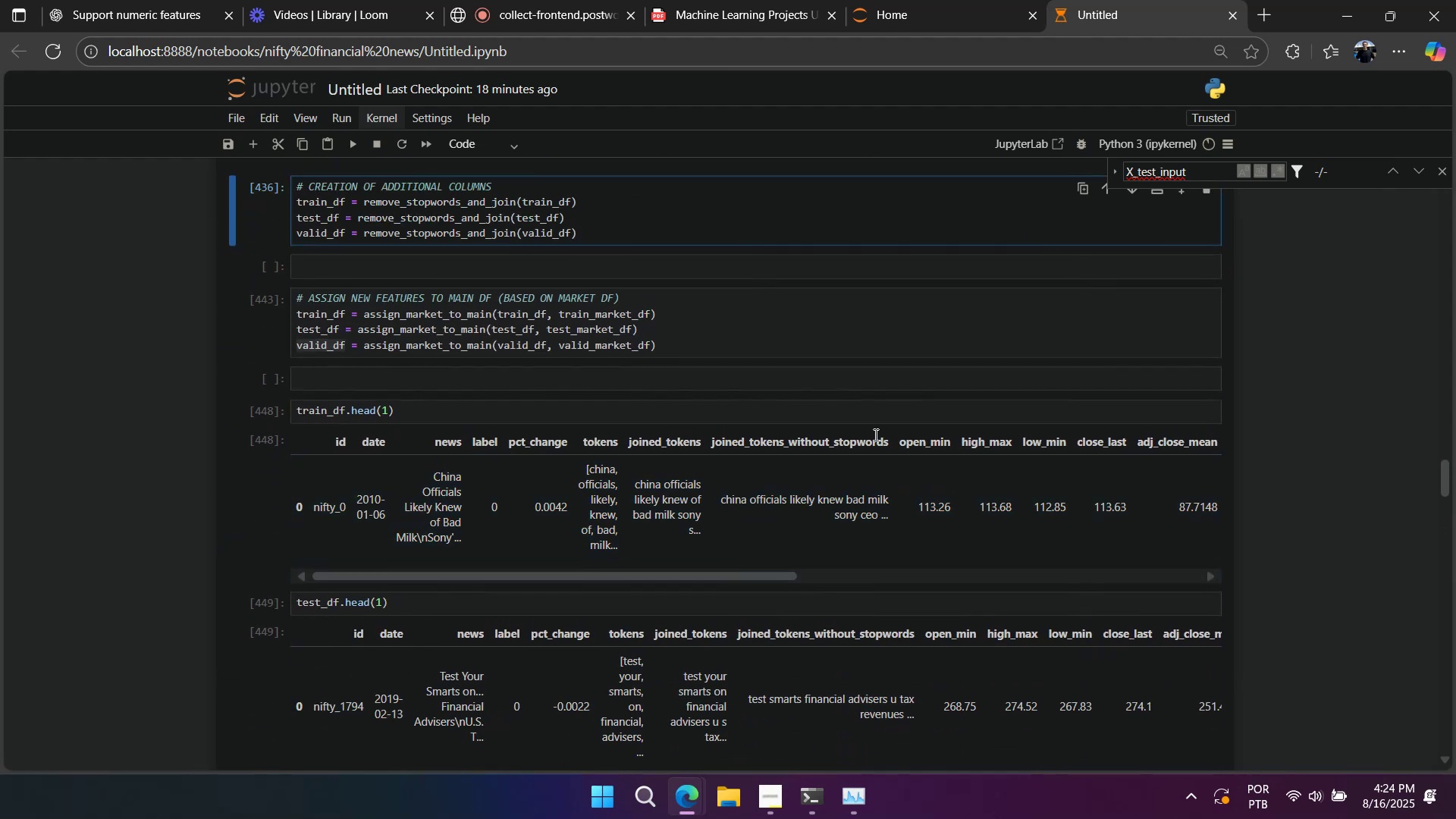 
key(Shift+Enter)
 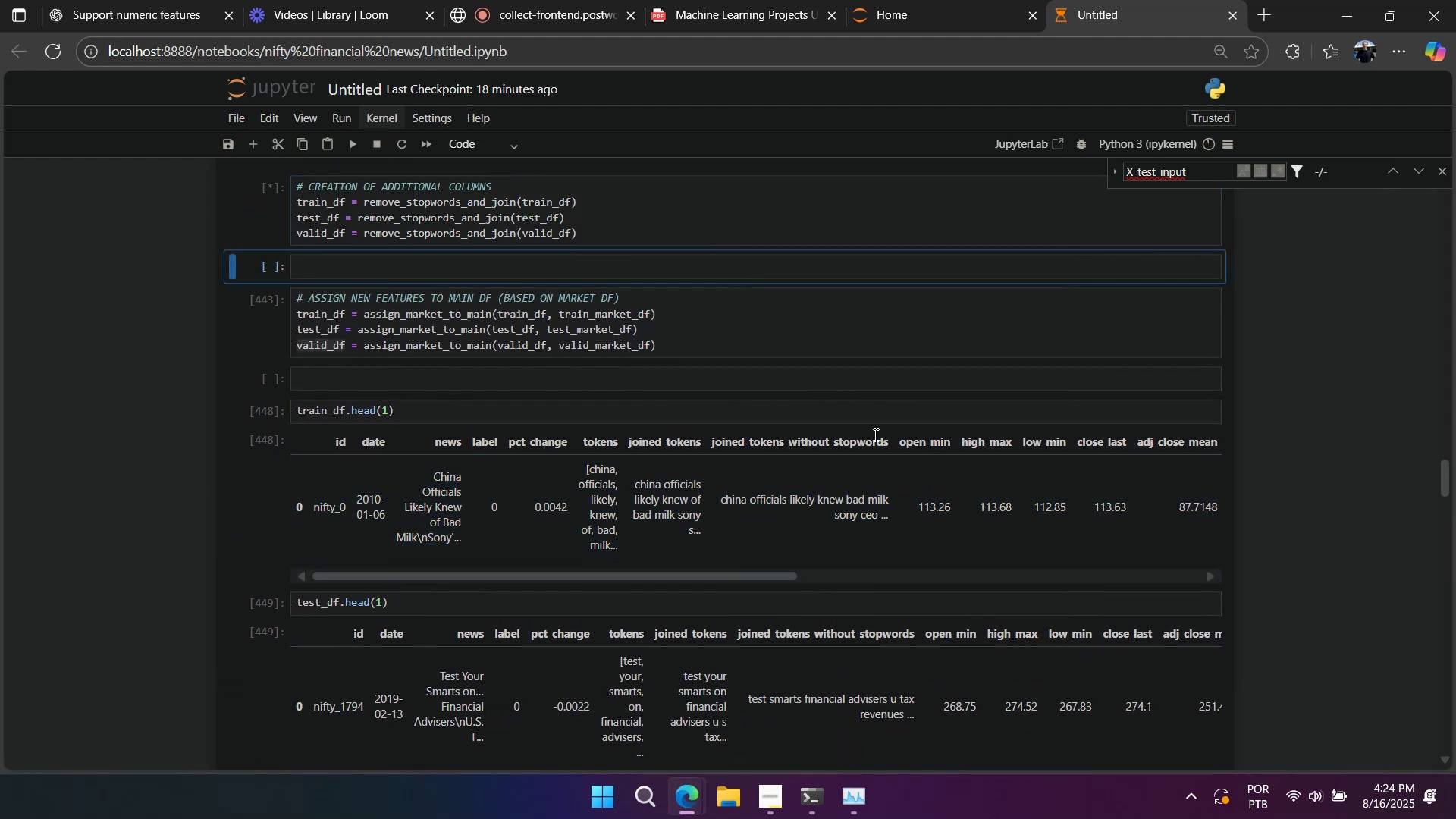 
key(Shift+Enter)
 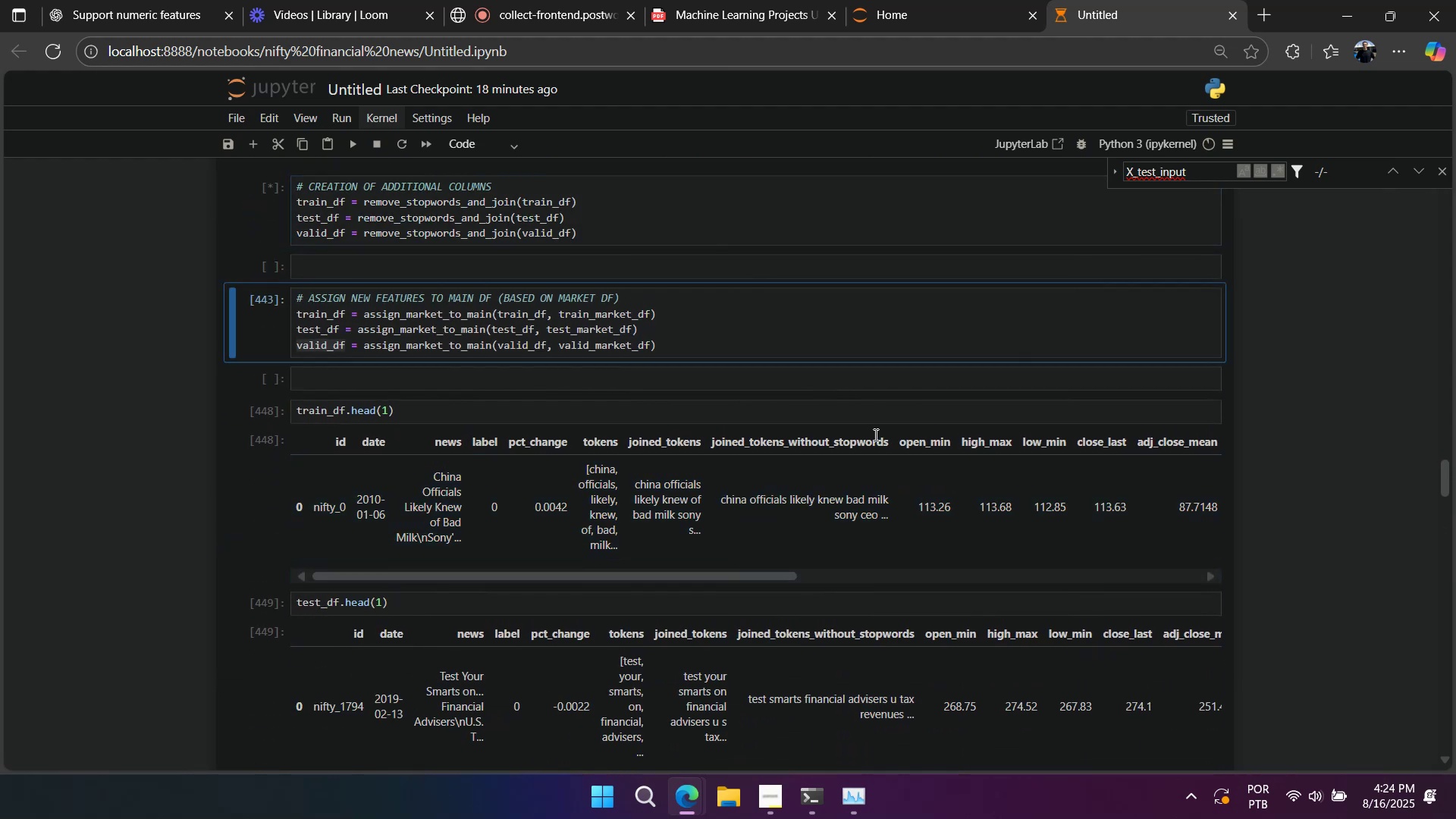 
key(Shift+Enter)
 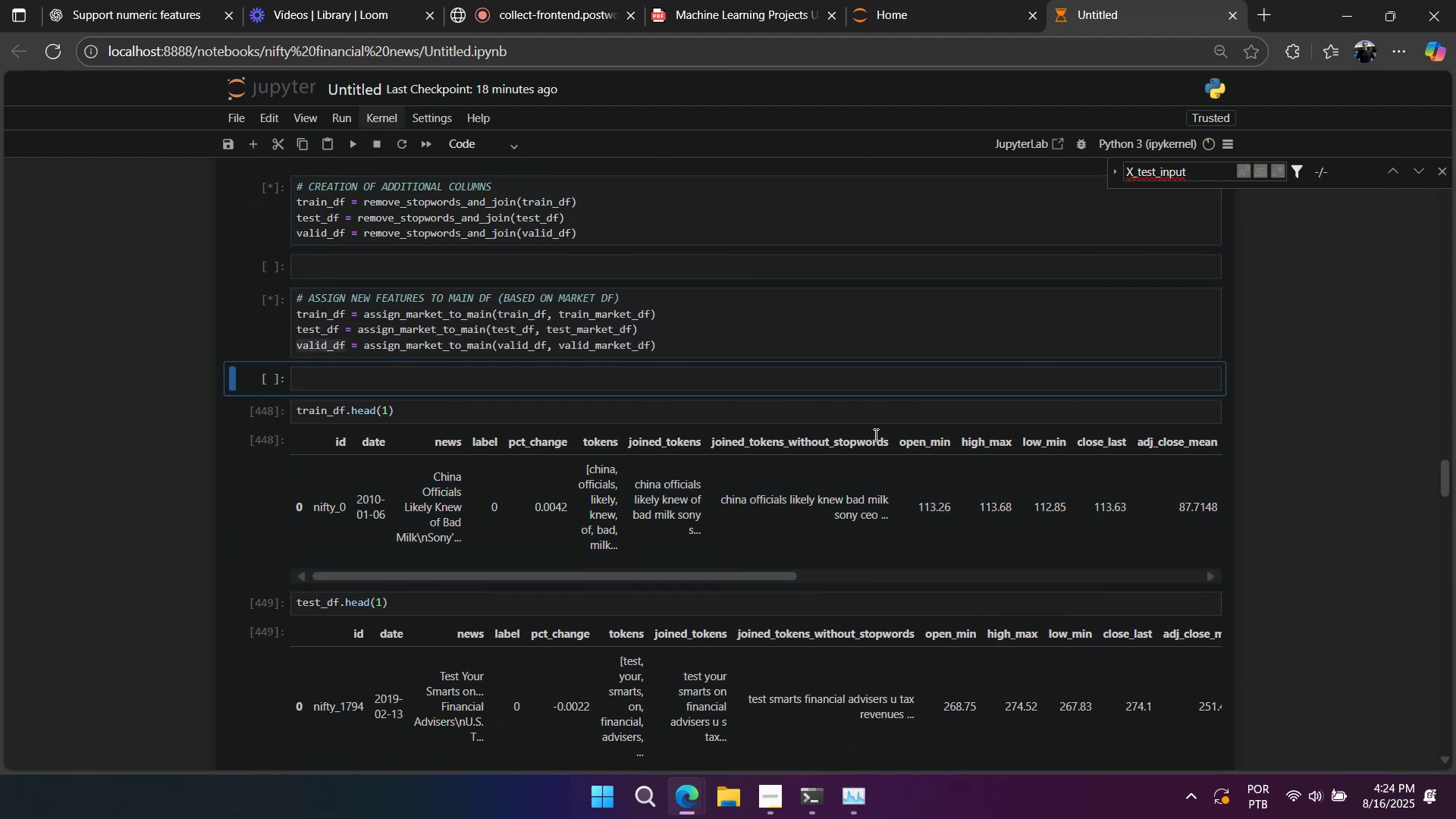 
key(Shift+Enter)
 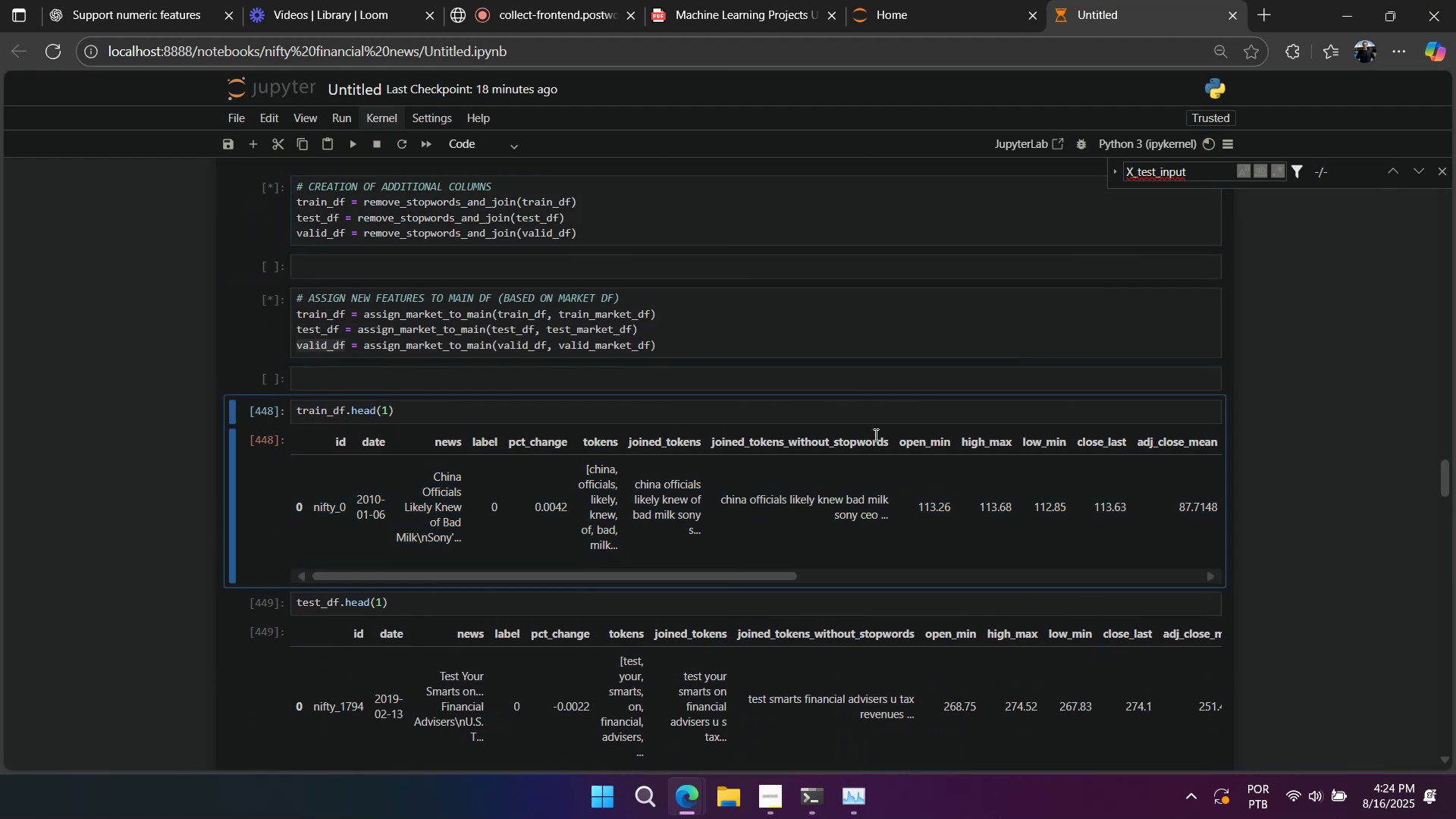 
key(Shift+Enter)
 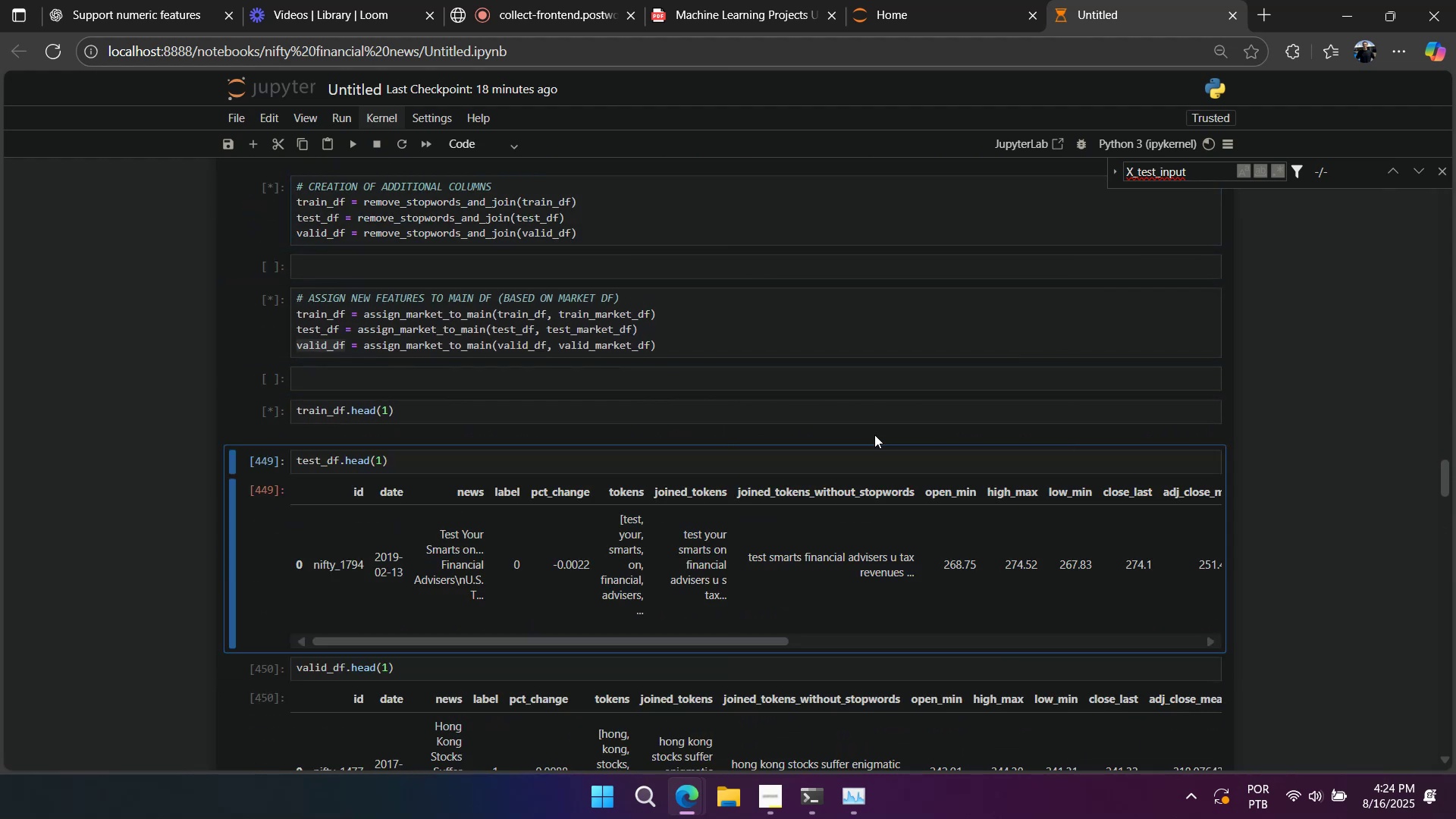 
key(Shift+Enter)
 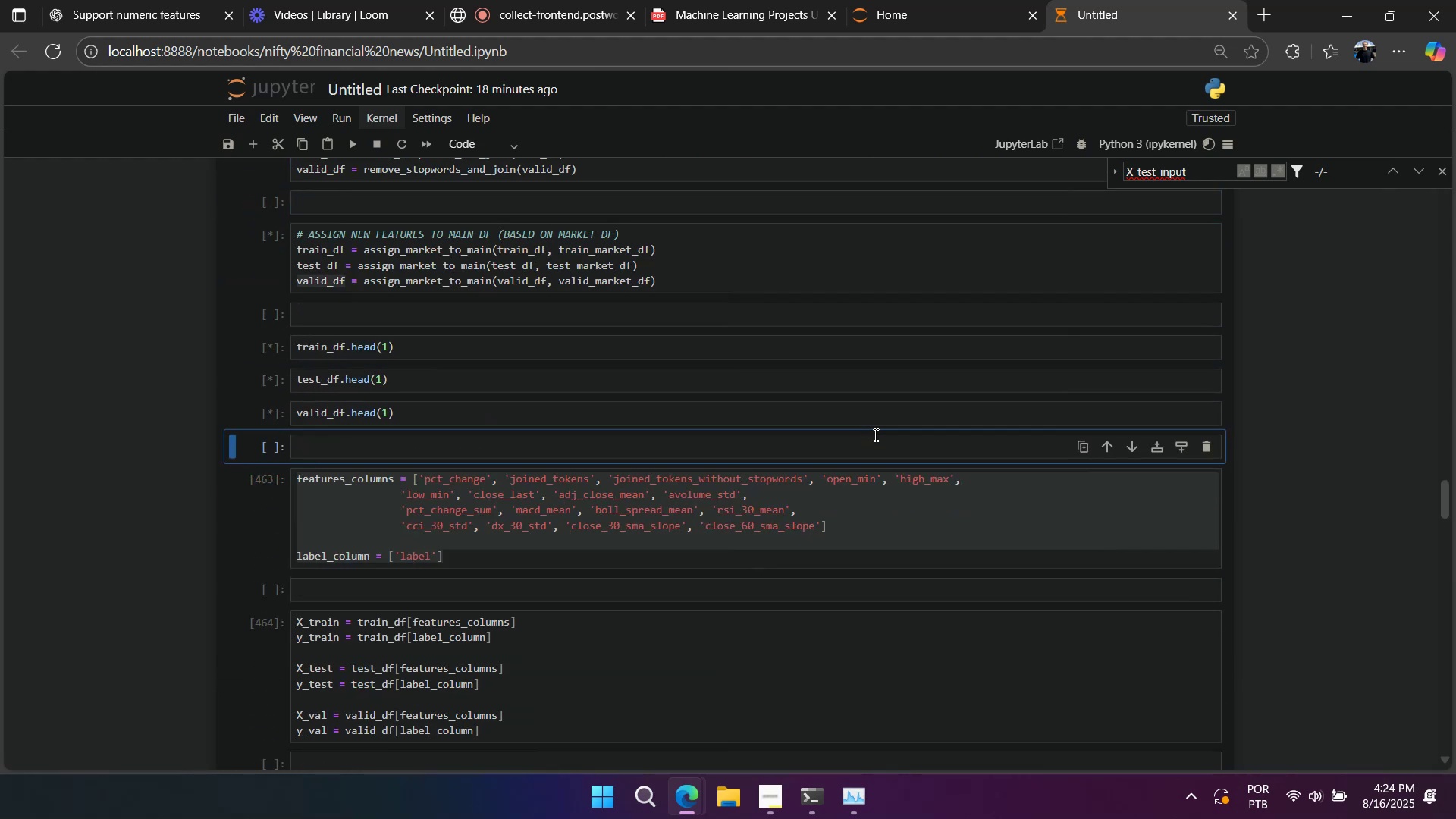 
key(Shift+Enter)
 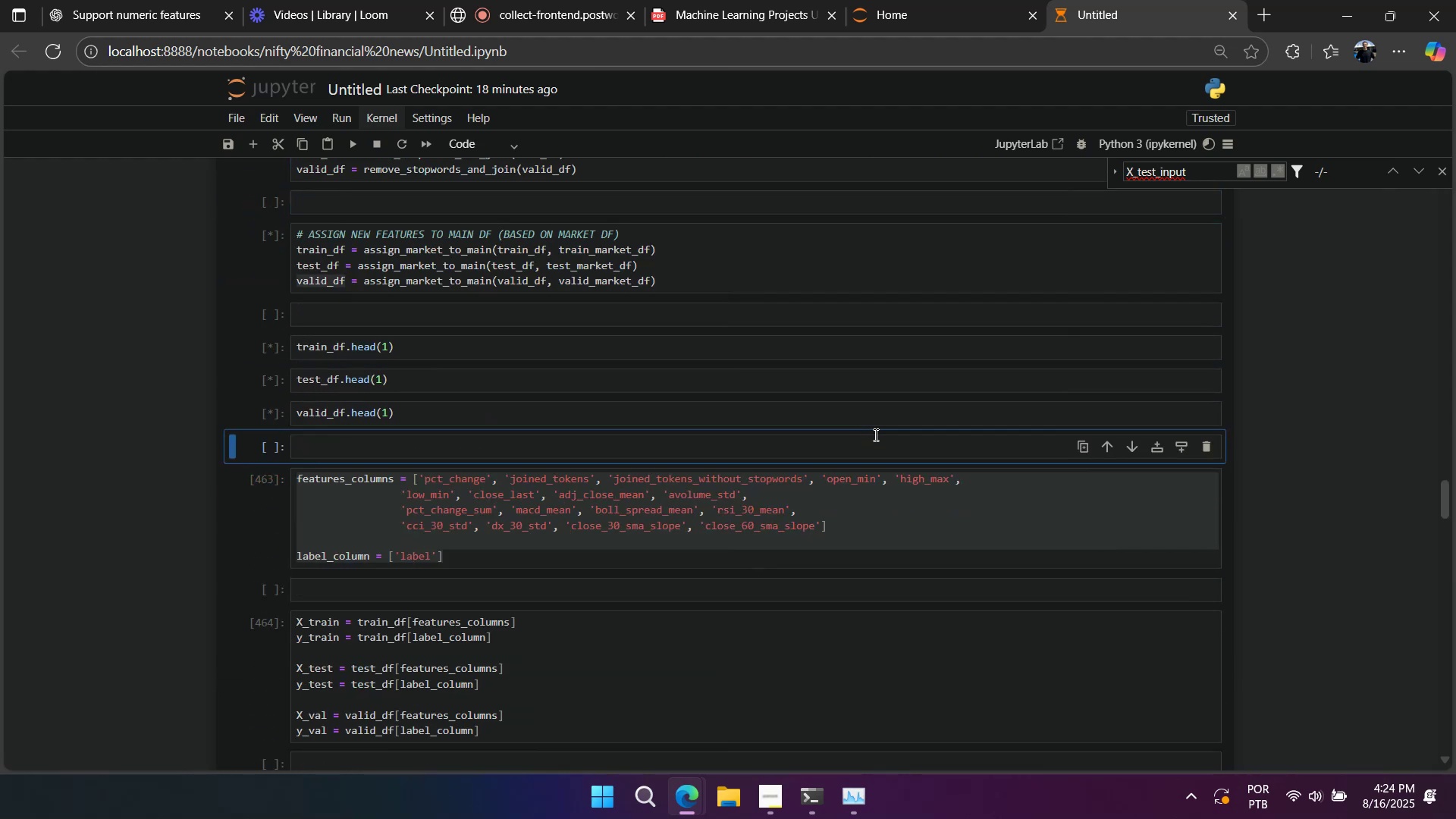 
key(Shift+Enter)
 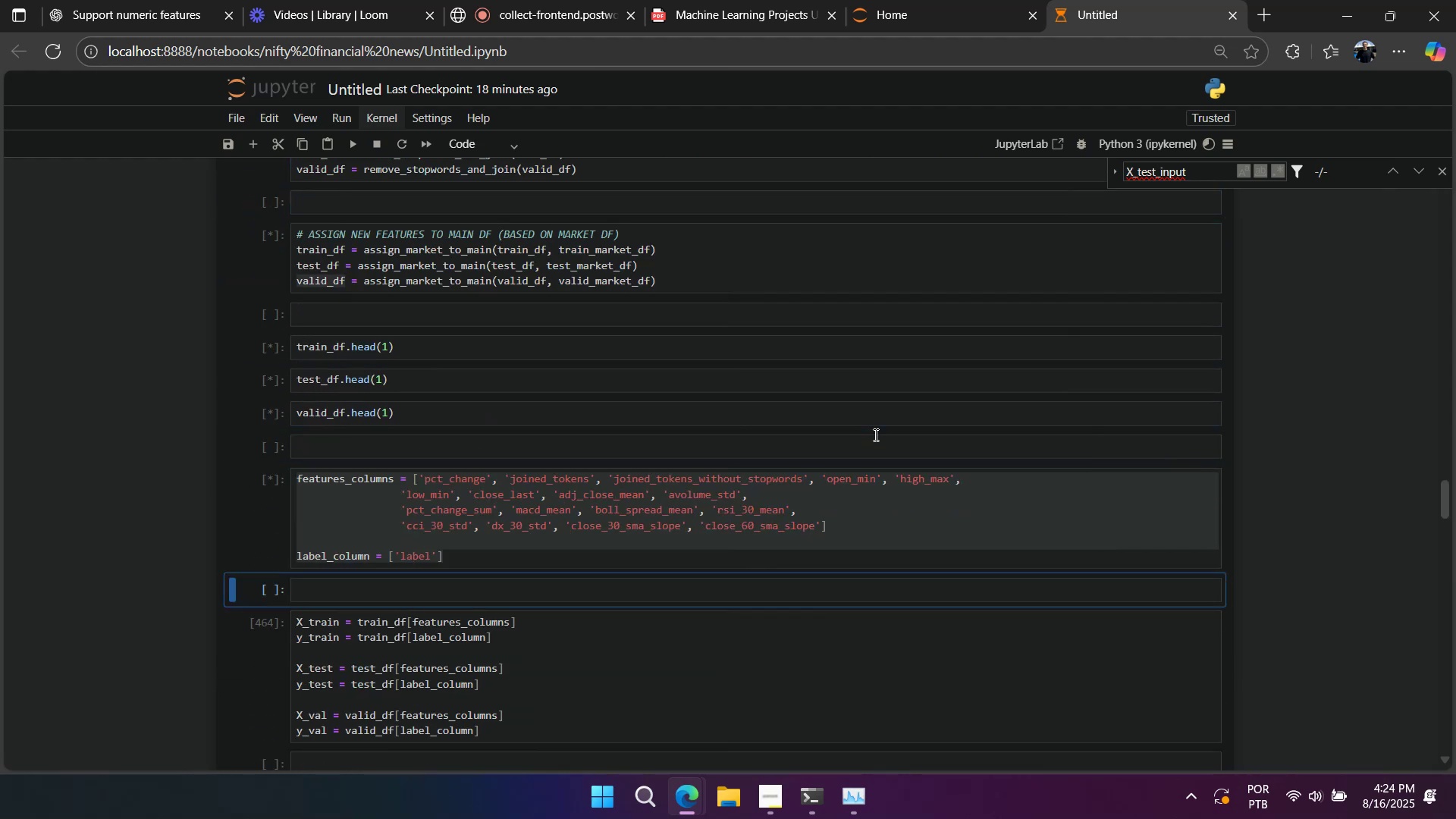 
key(Shift+Enter)
 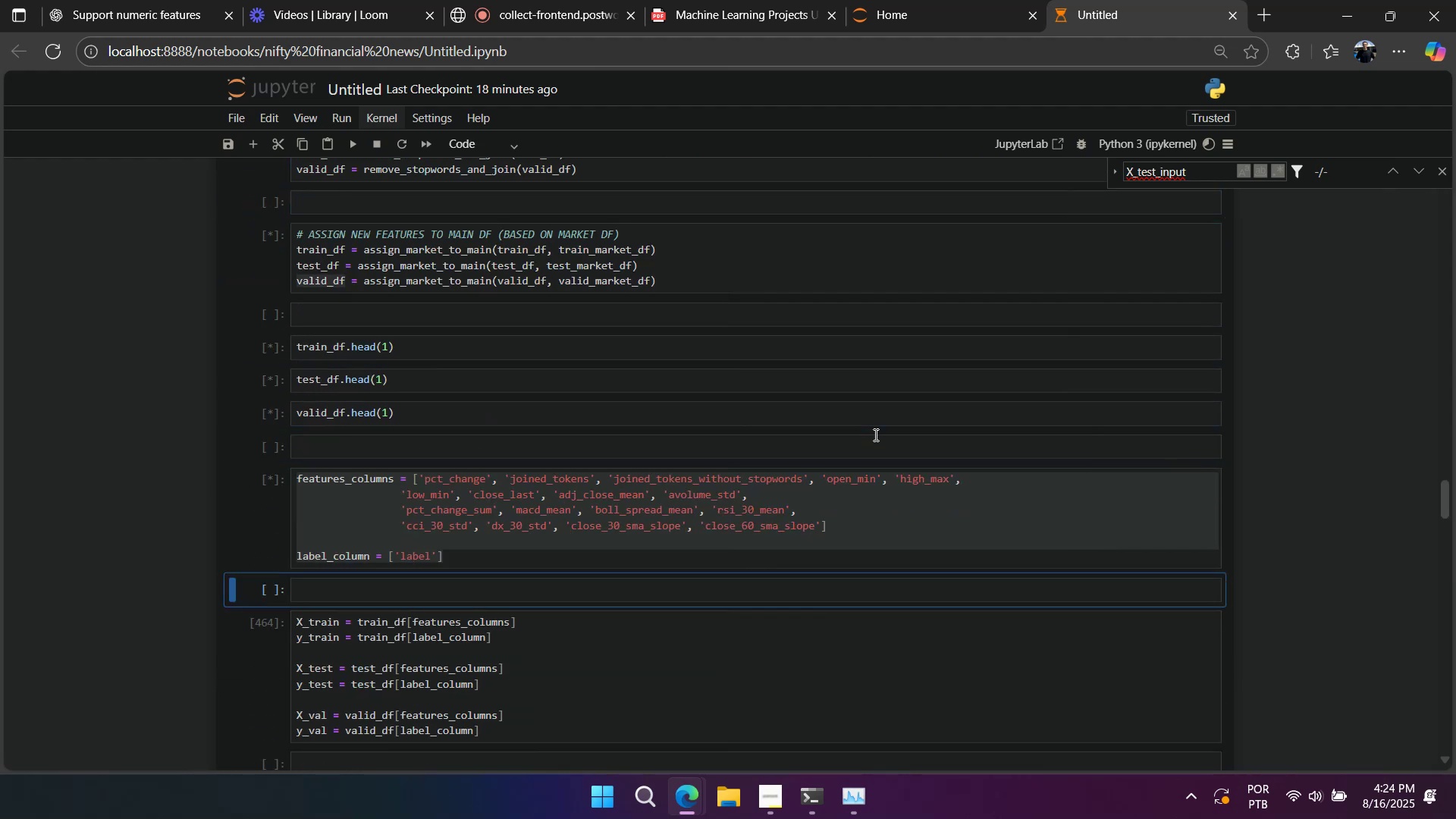 
key(Shift+Enter)
 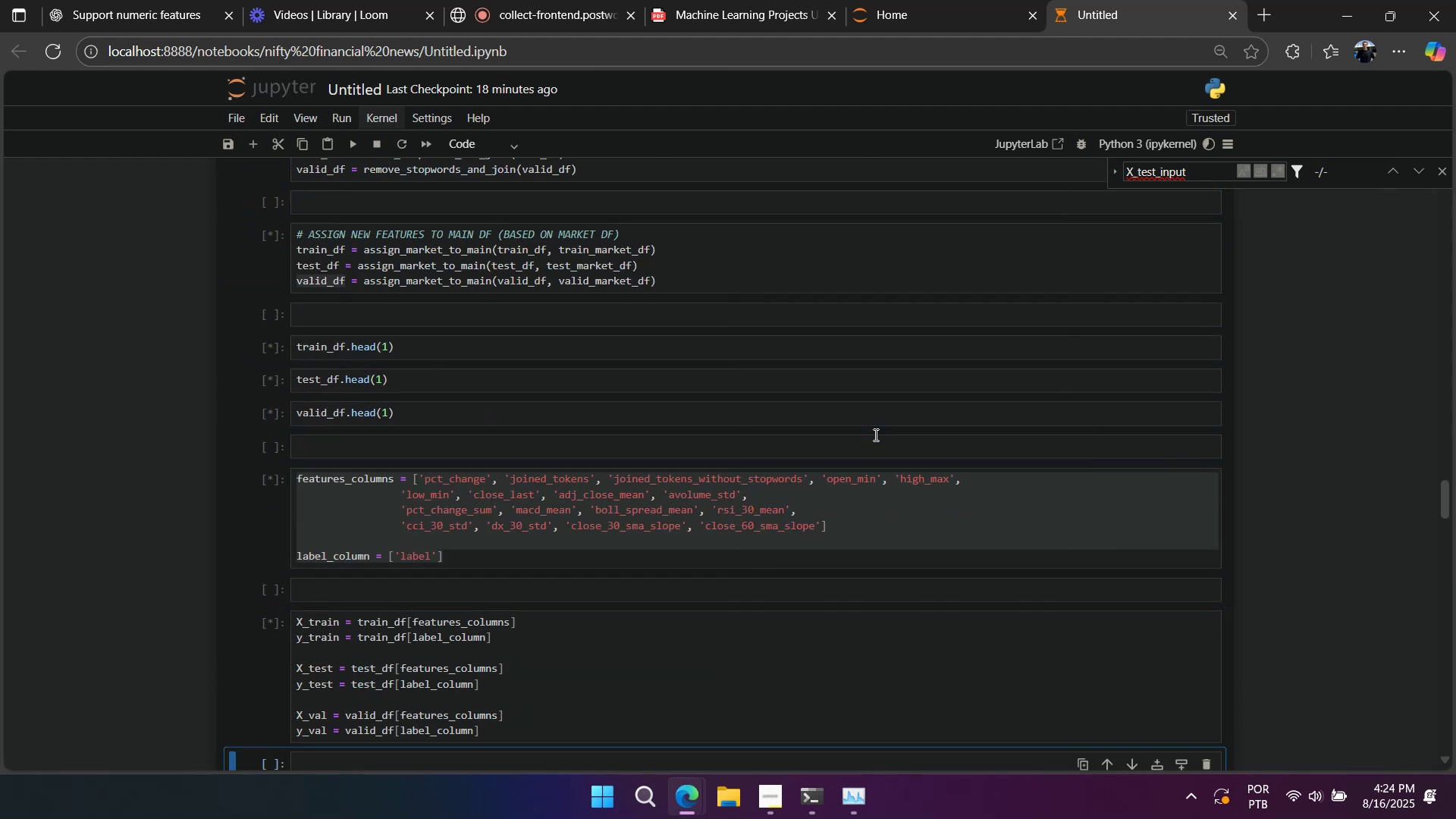 
scroll: coordinate [874, 435], scroll_direction: down, amount: 2.0
 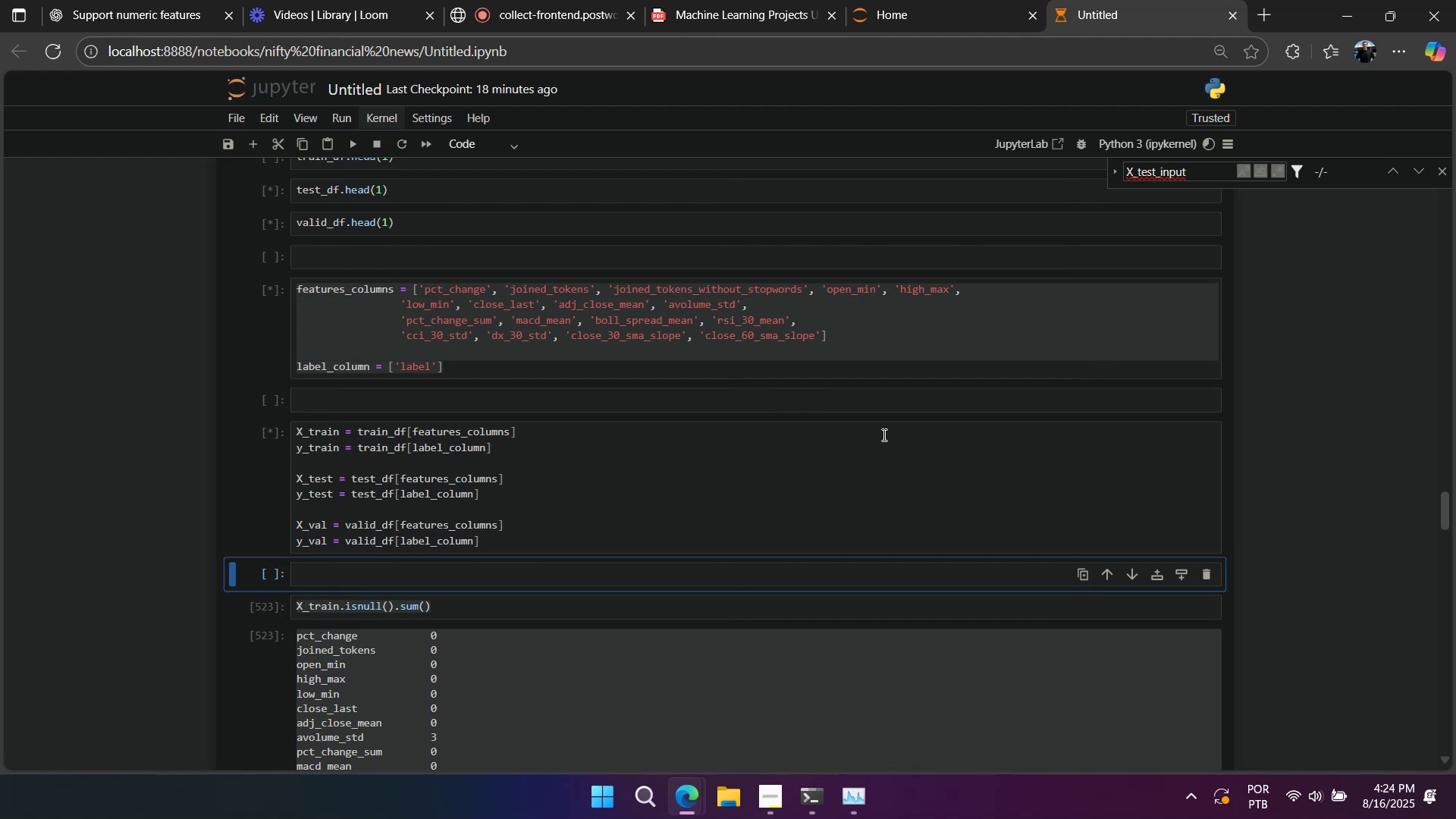 
wait(9.02)
 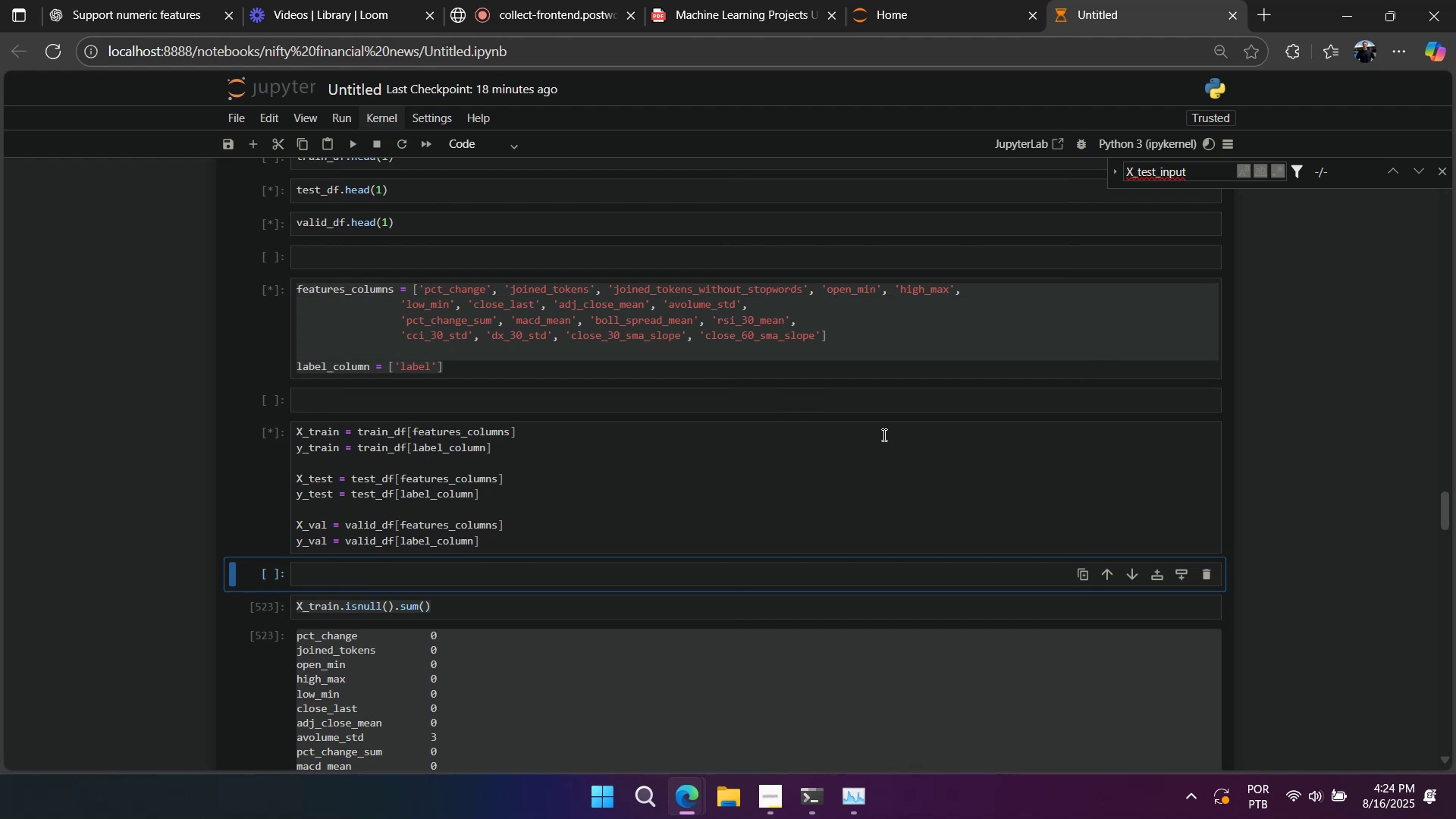 
double_click([836, 340])
 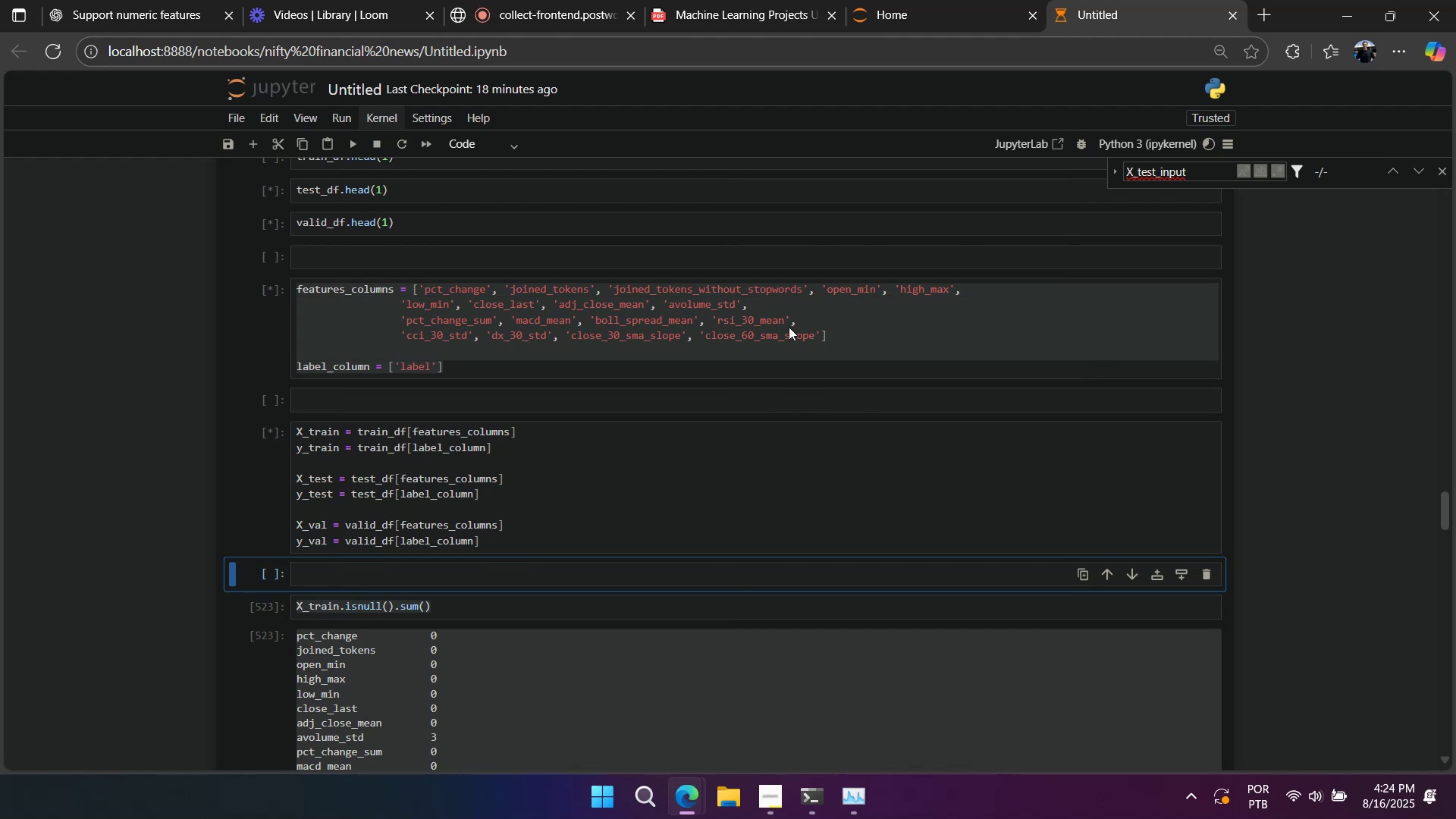 
left_click([627, 336])
 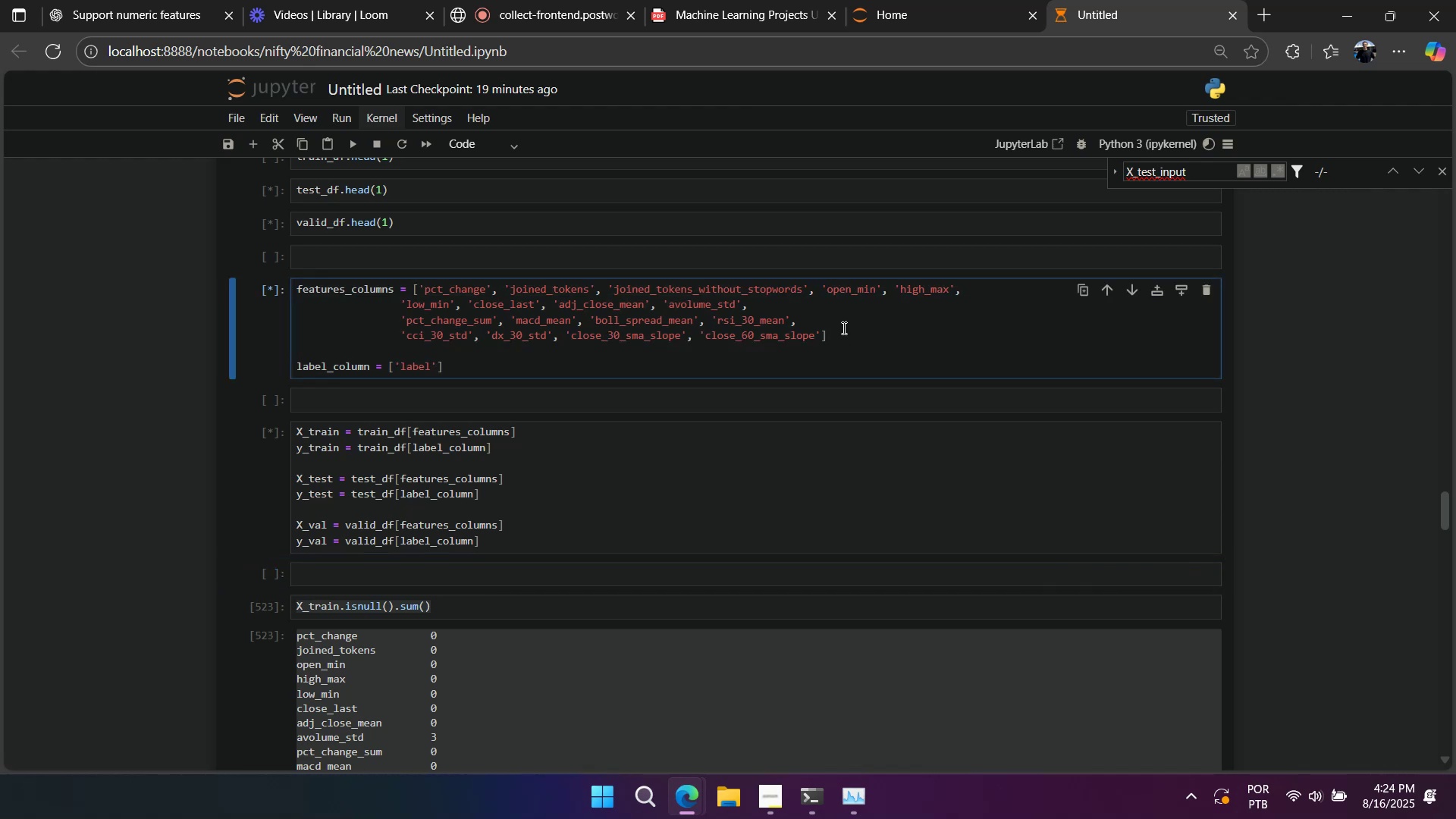 
key(Control+C)
 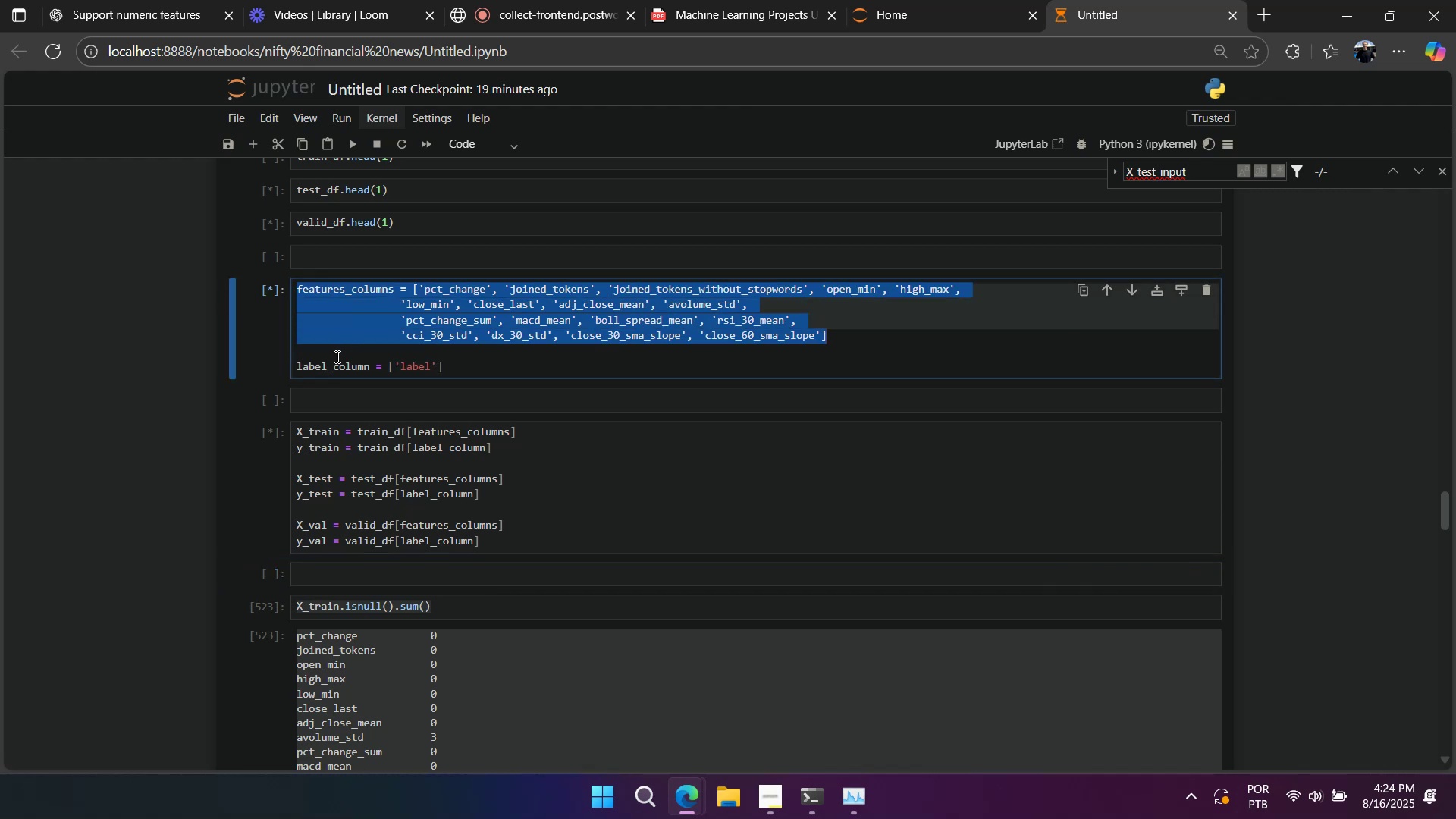 
left_click([330, 352])
 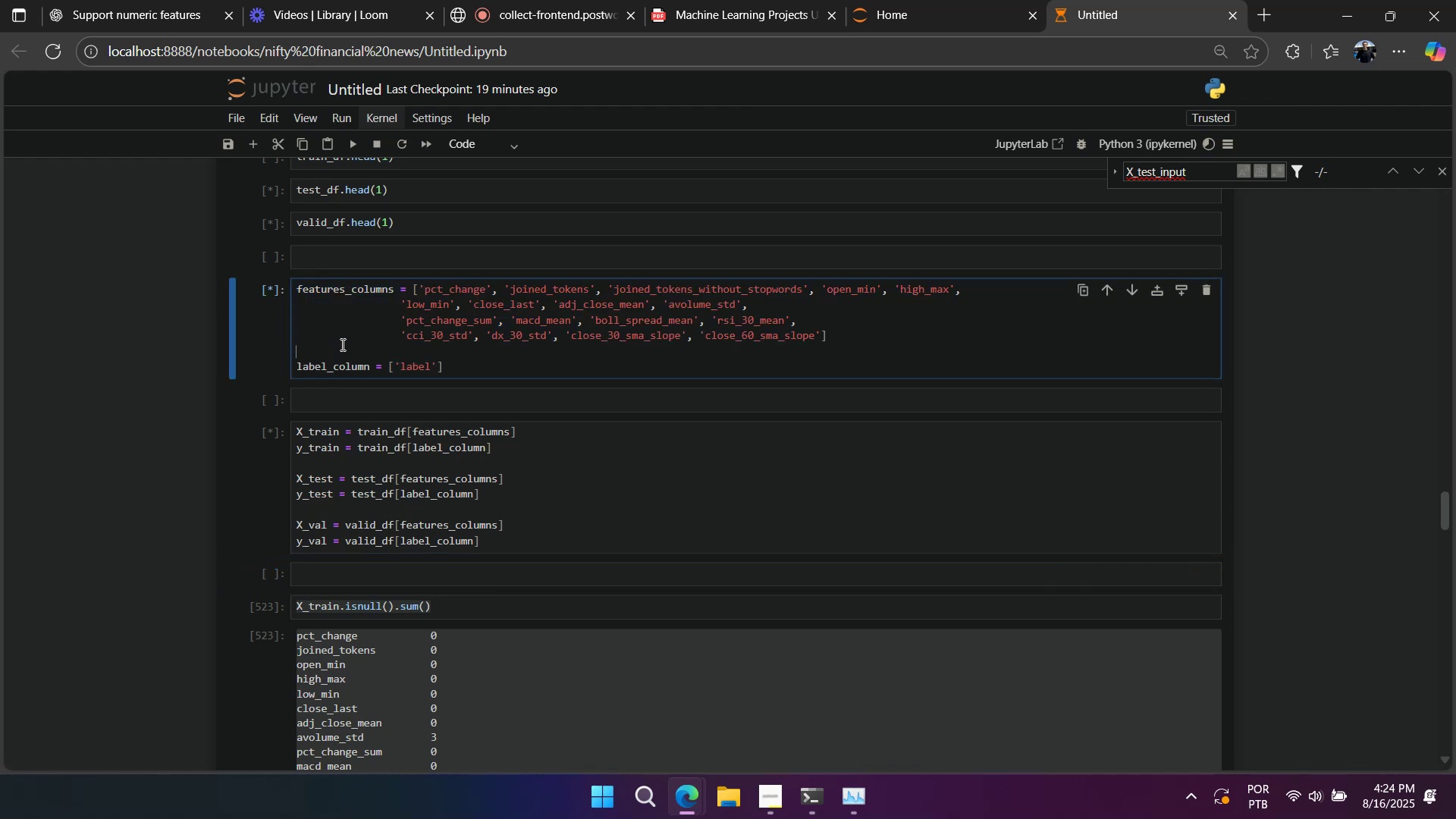 
key(Enter)
 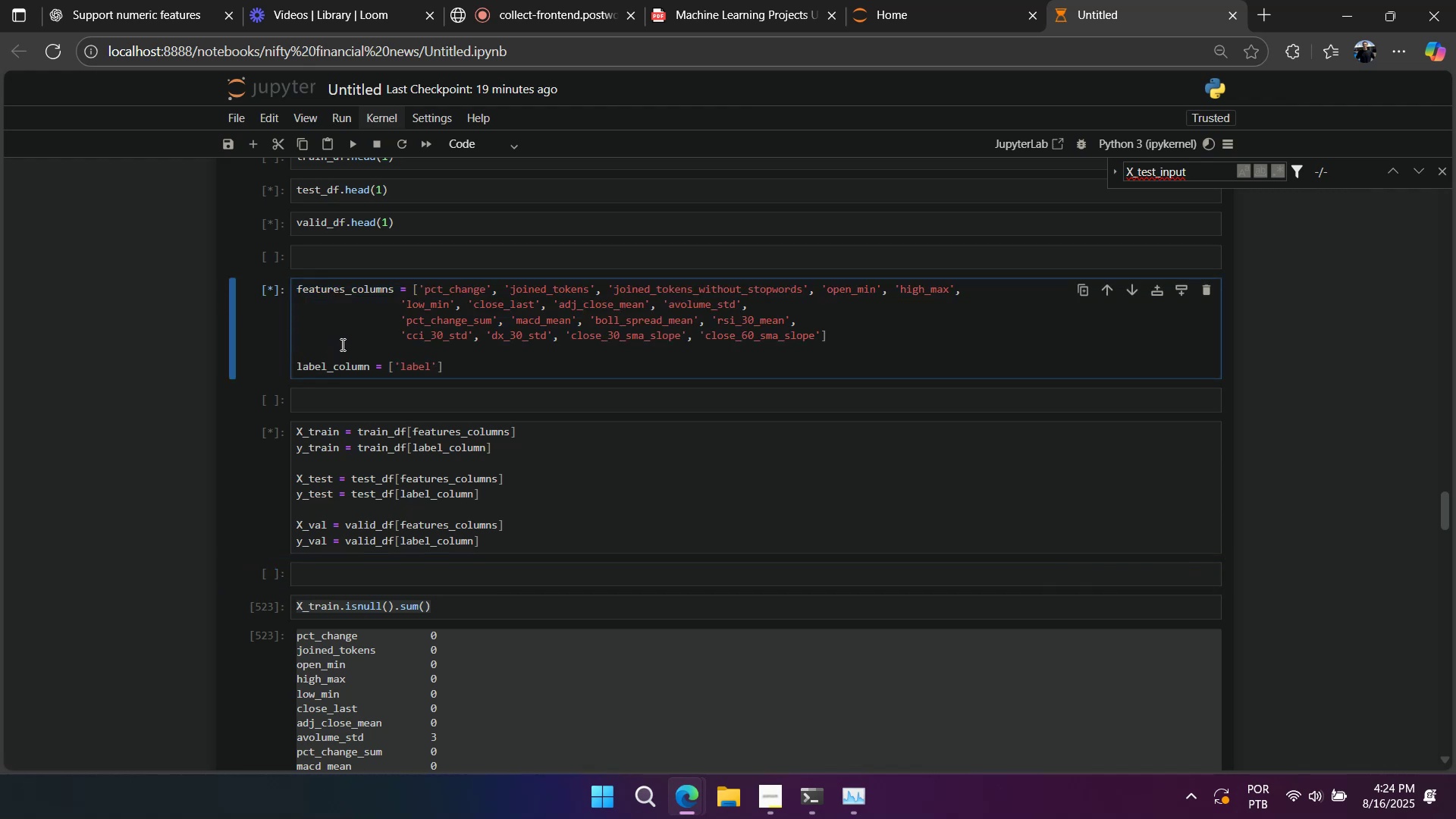 
key(Control+ControlLeft)
 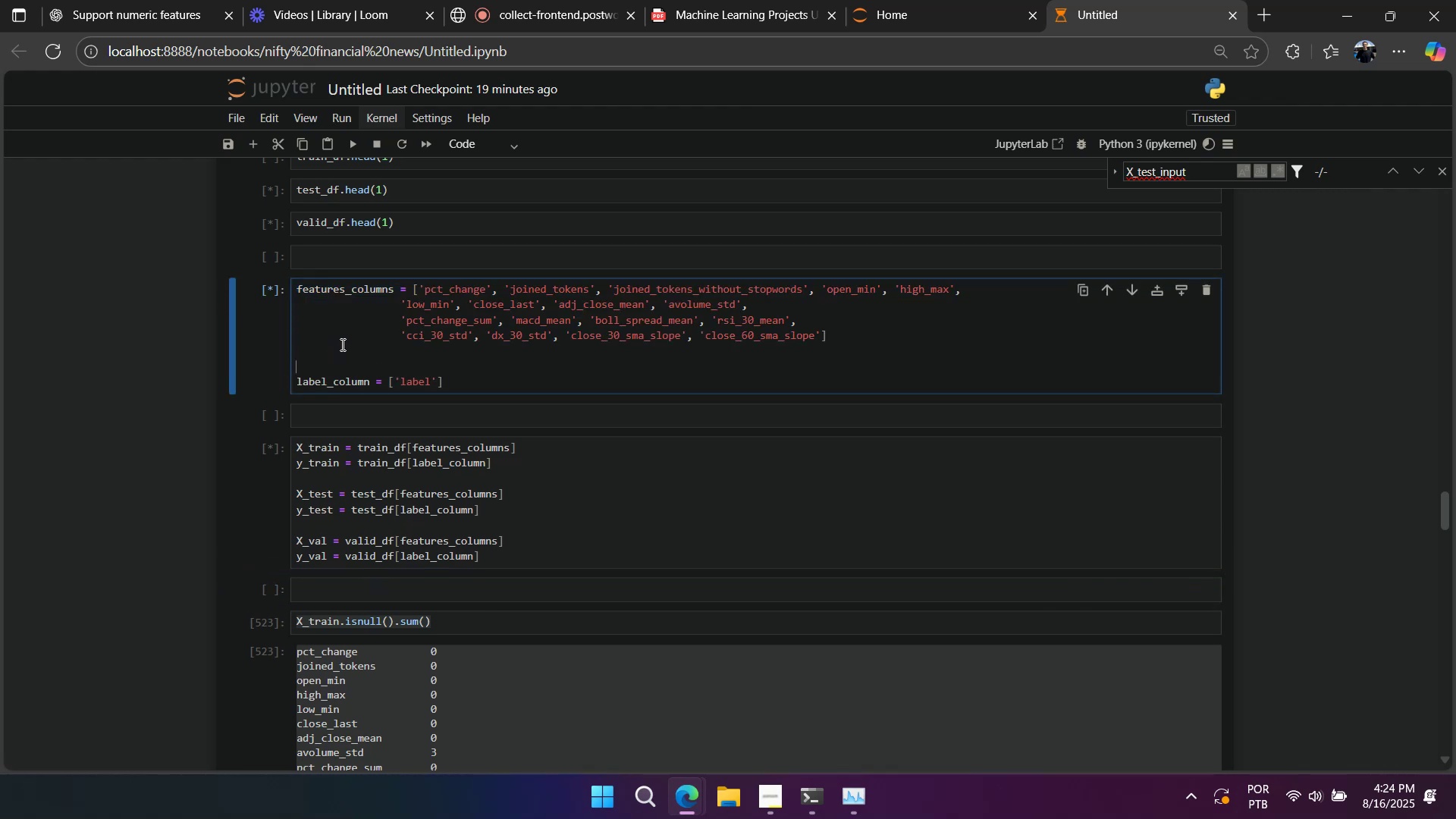 
key(Control+V)
 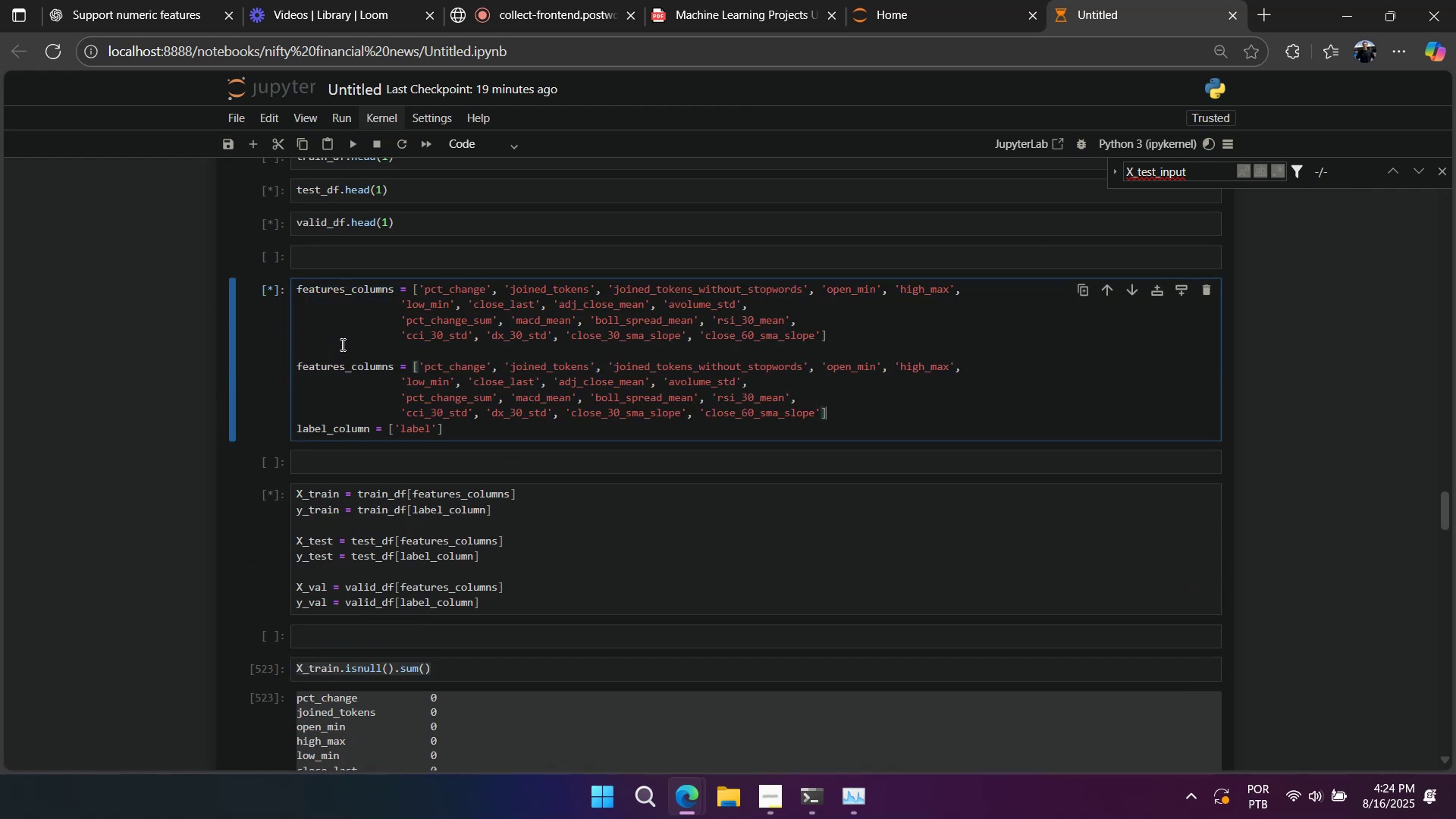 
key(Enter)
 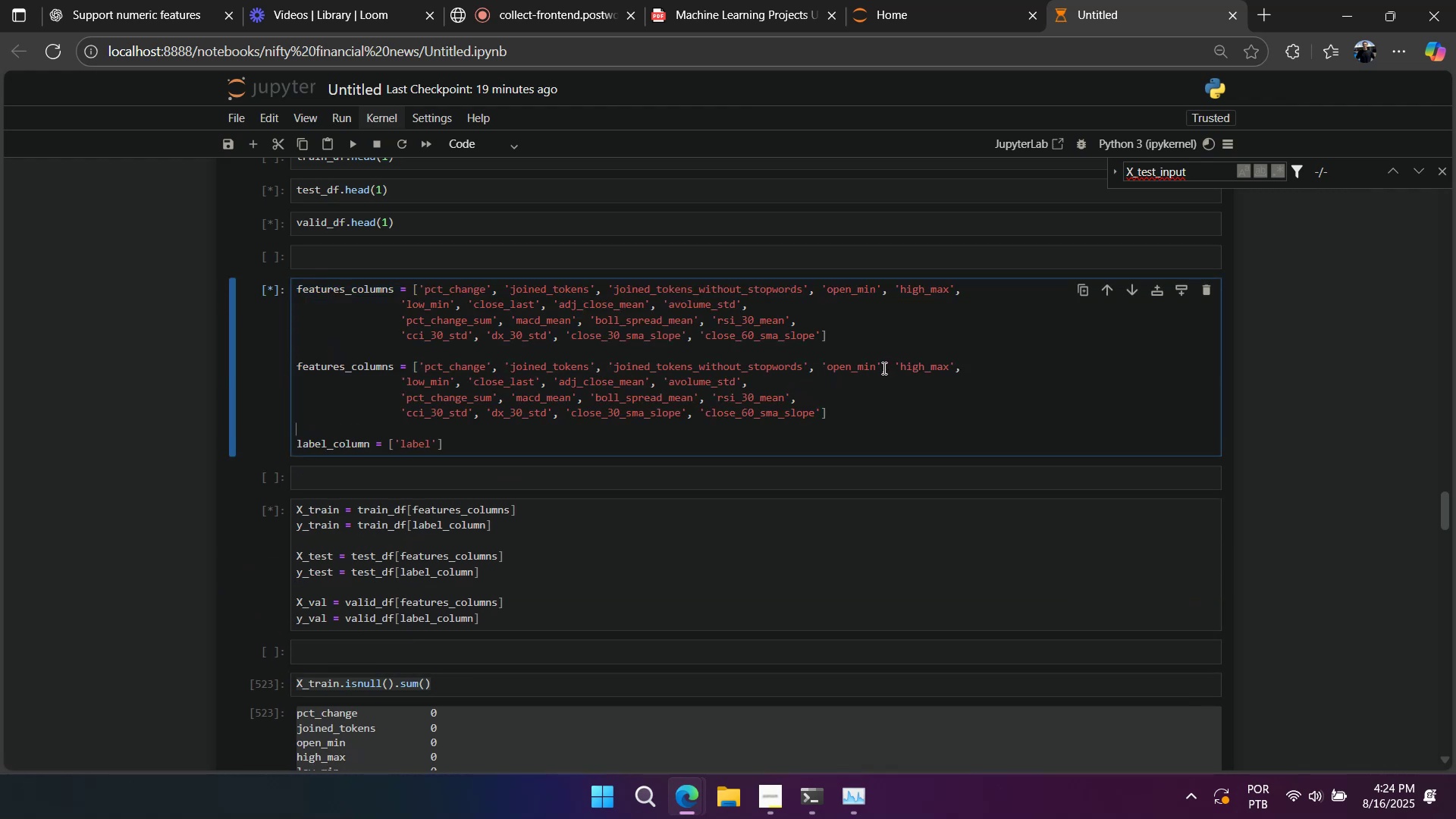 
wait(6.83)
 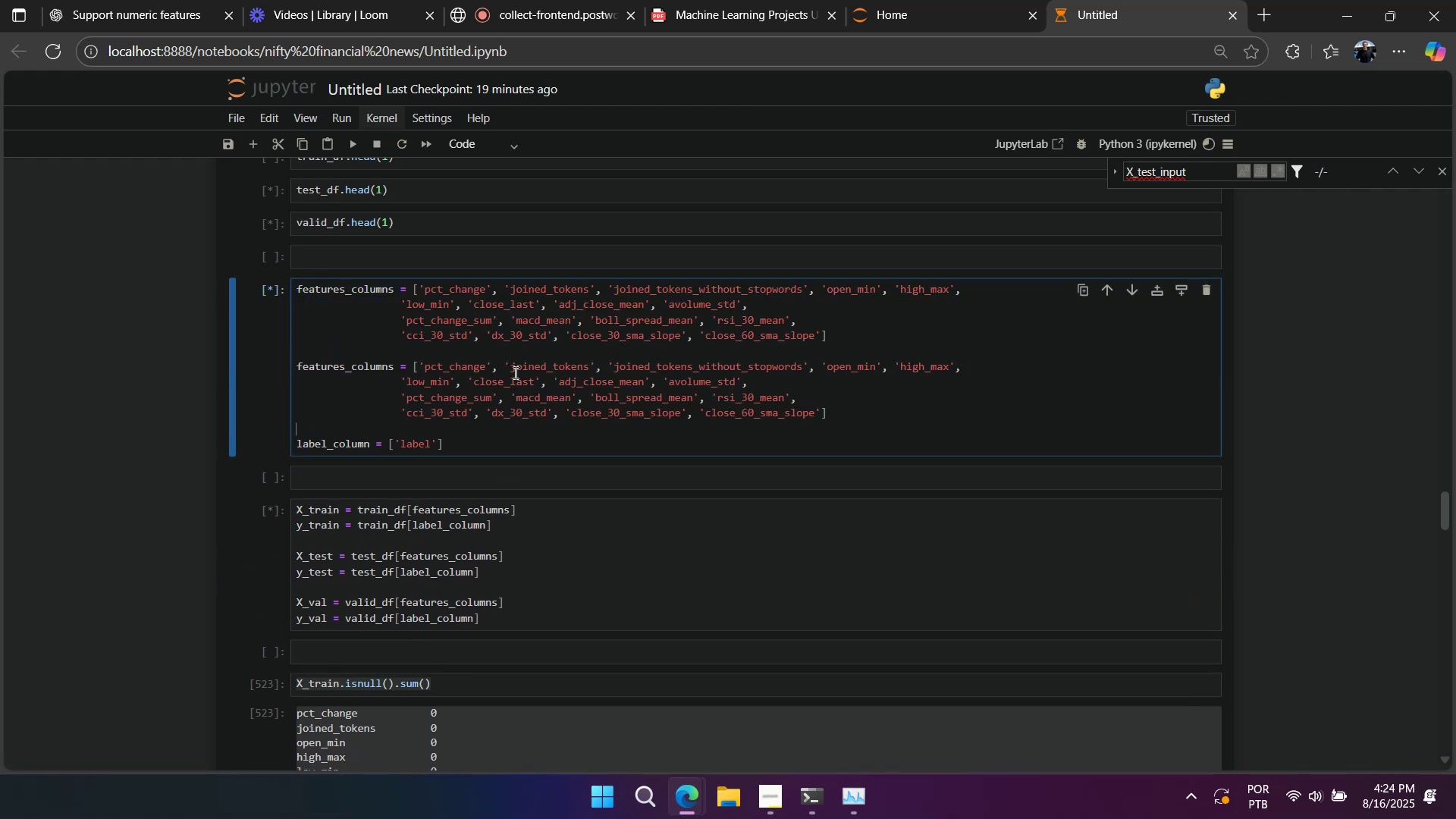 
key(Backspace)
 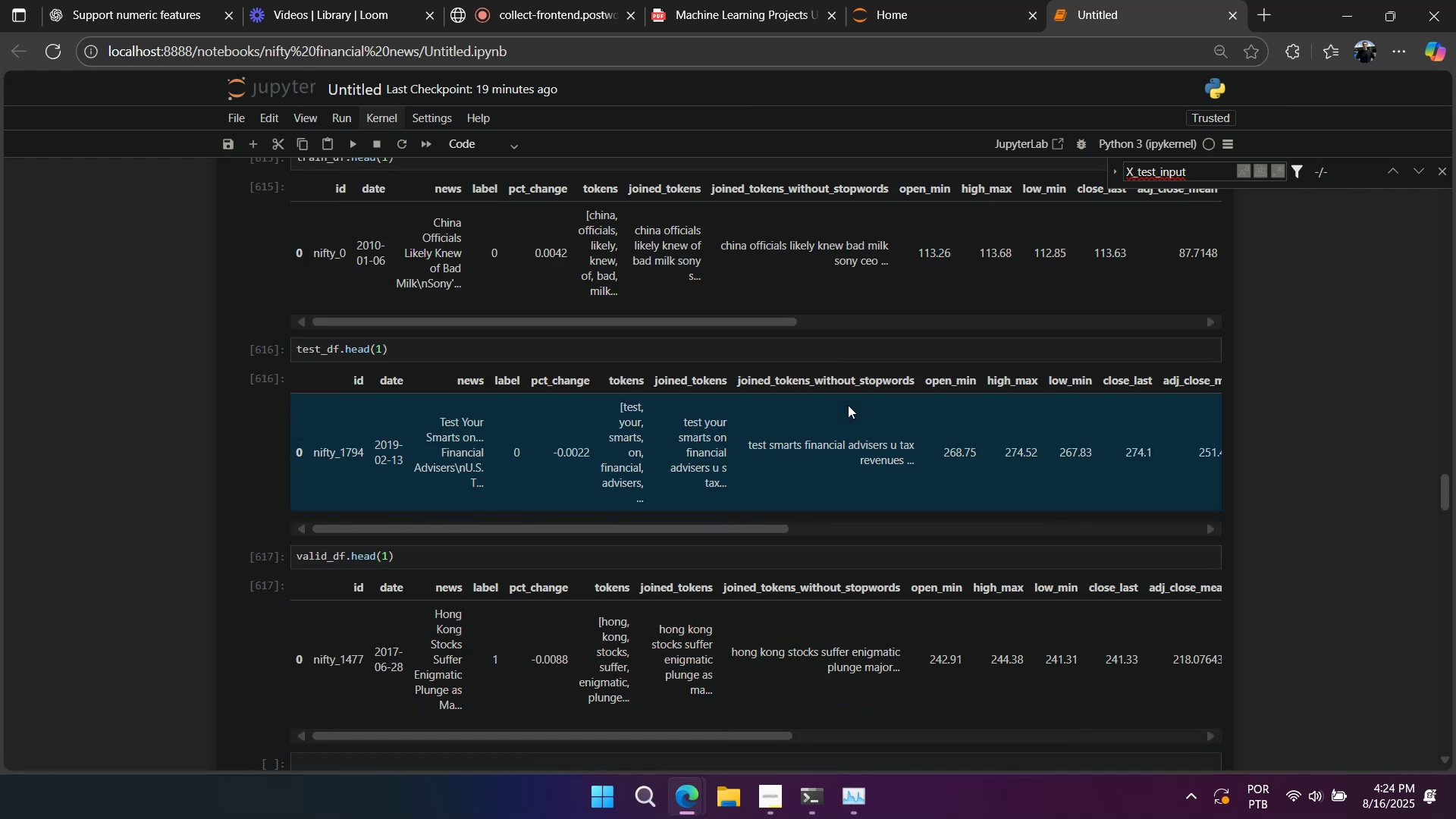 
scroll: coordinate [964, 408], scroll_direction: down, amount: 5.0
 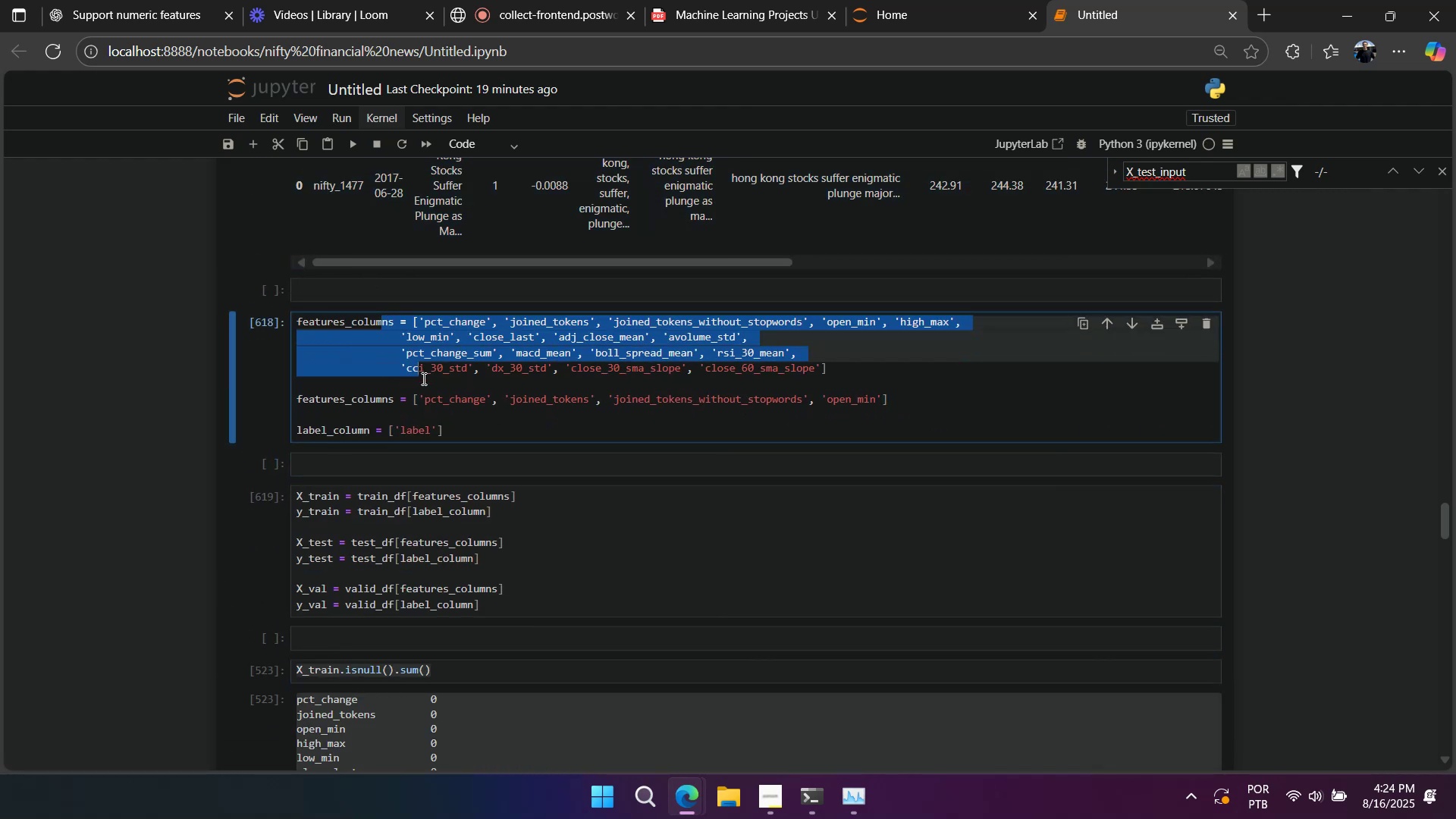 
key(Control+Slash)
 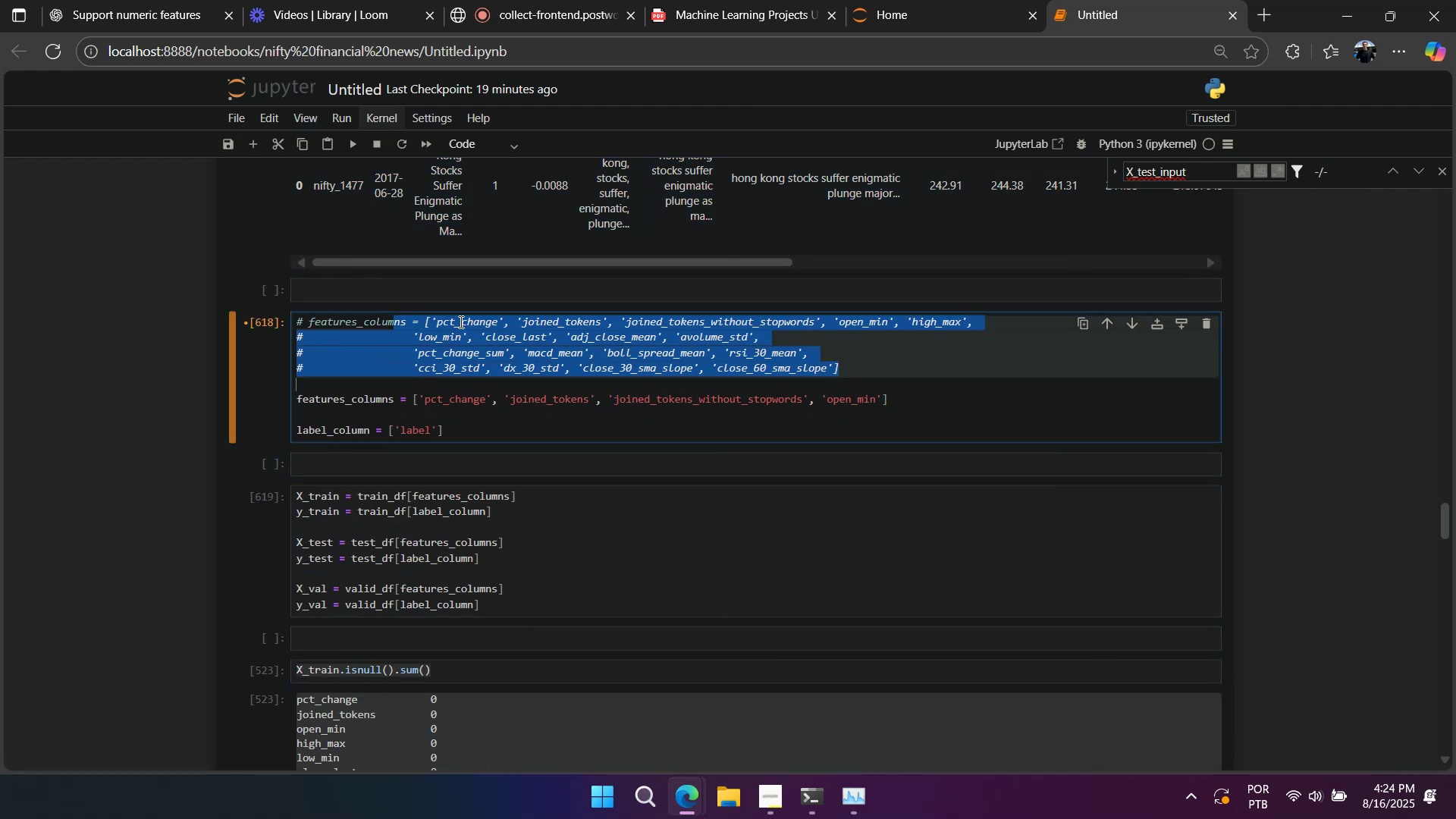 
key(Shift+Enter)
 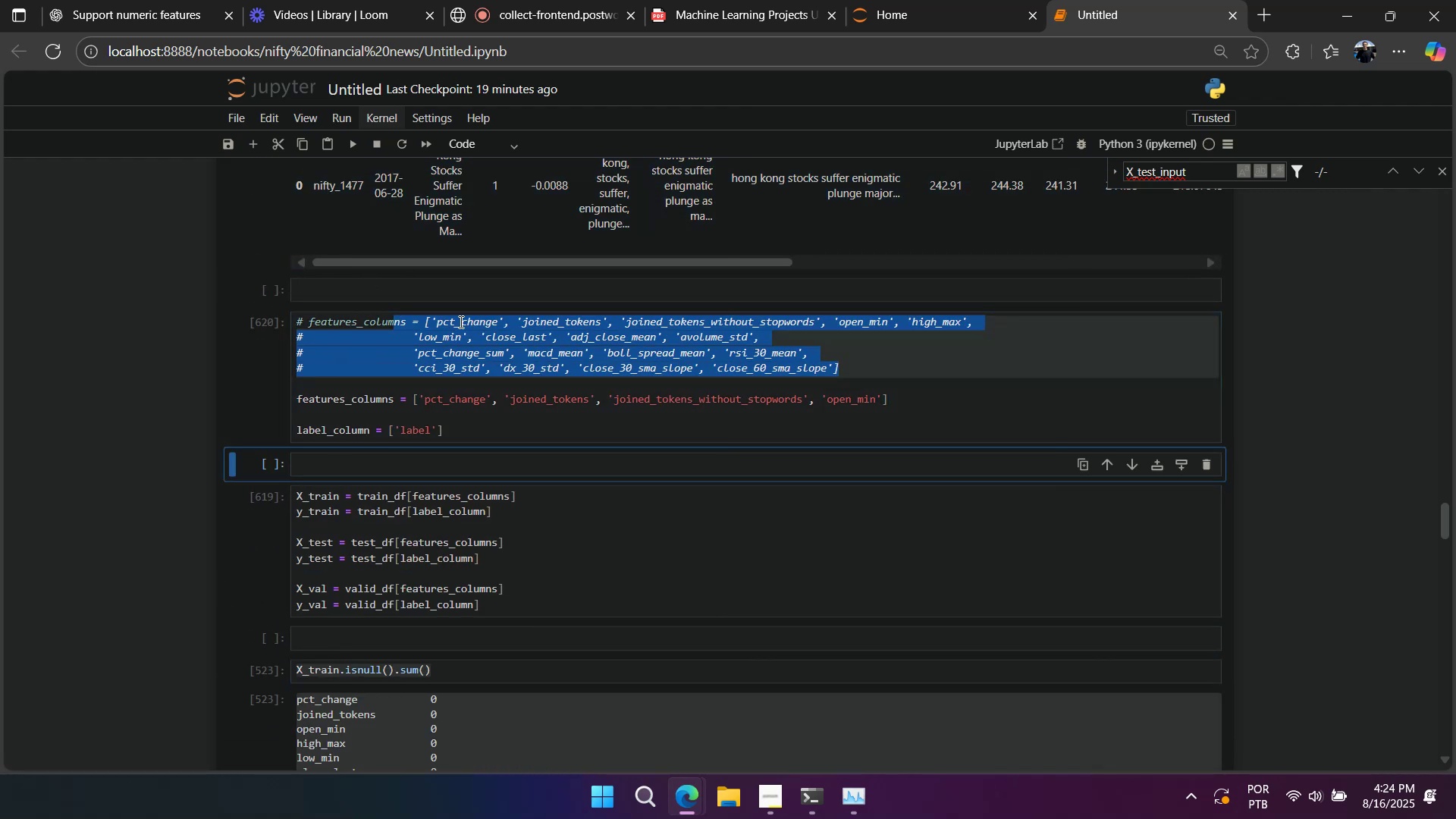 
key(Shift+Enter)
 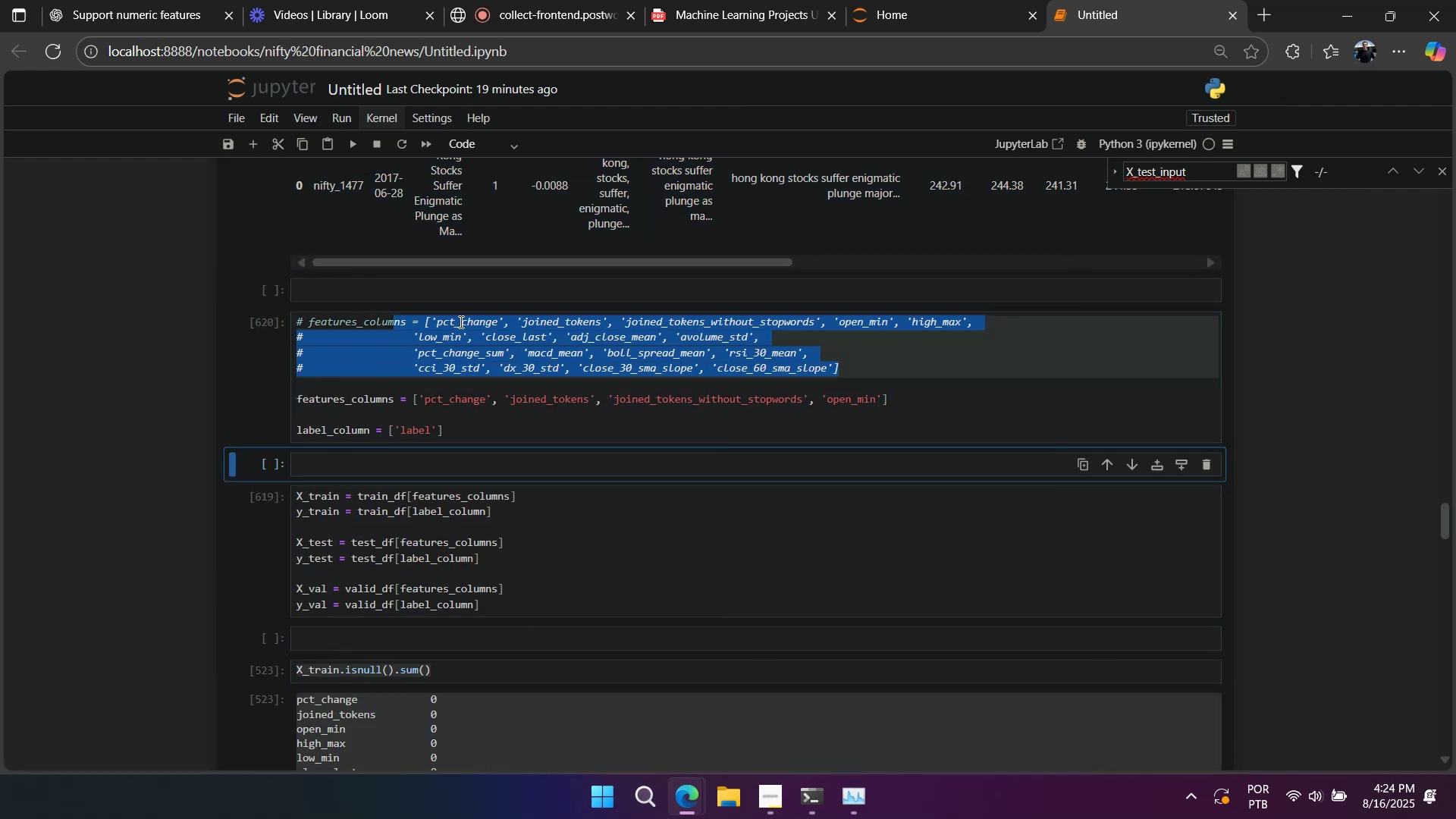 
key(Shift+Enter)
 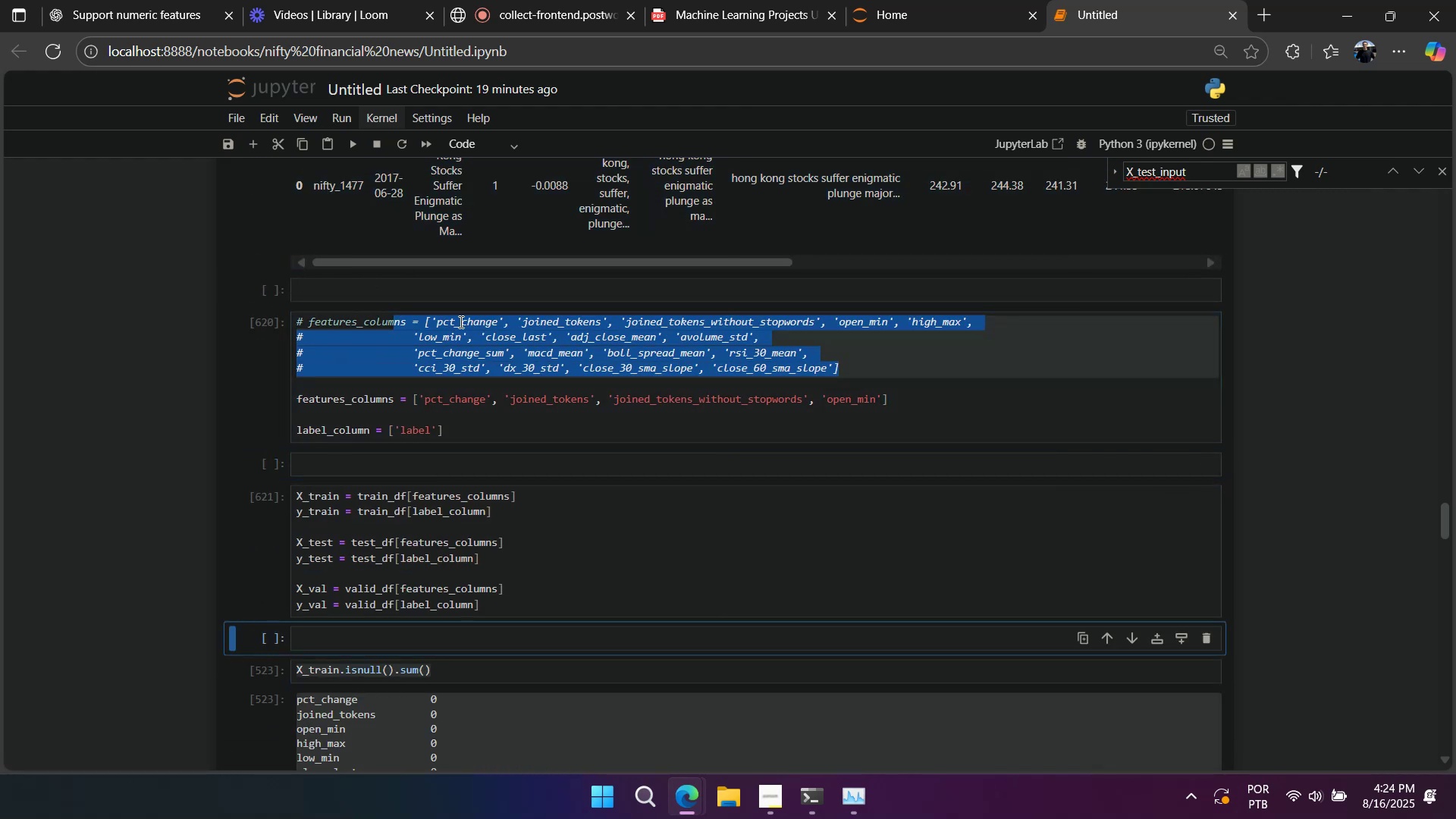 
key(Shift+Enter)
 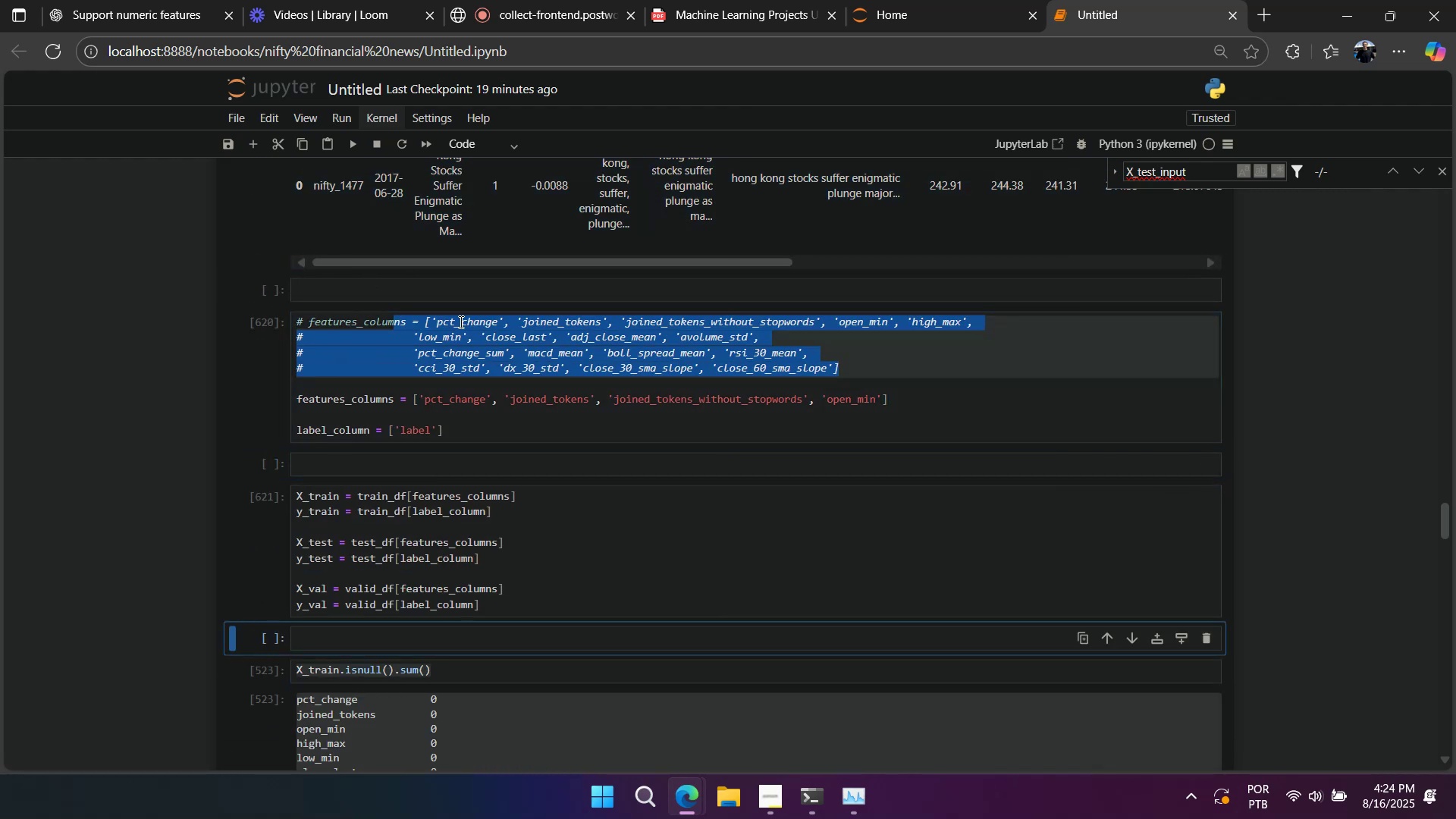 
key(Shift+Enter)
 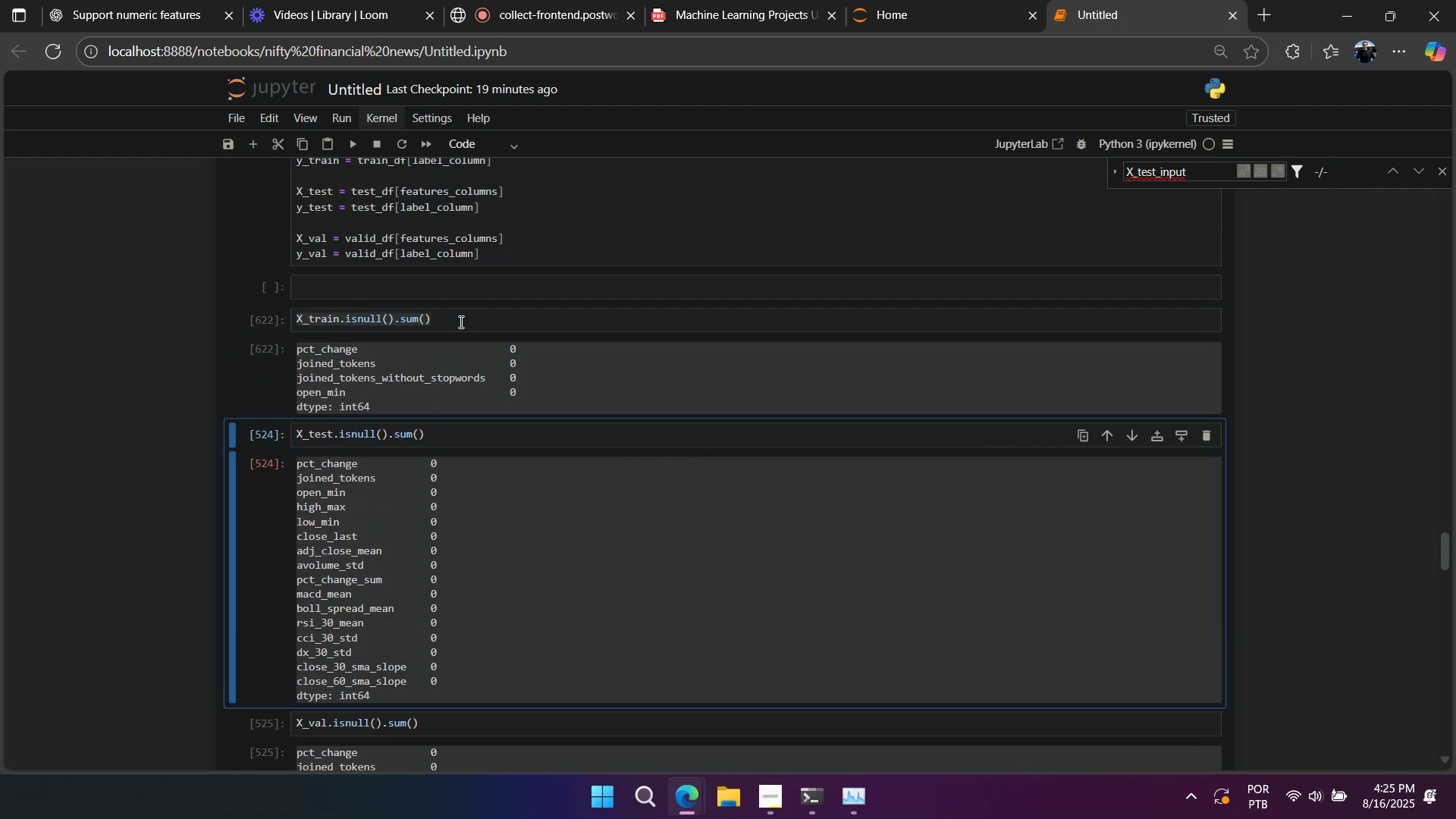 
key(Shift+Enter)
 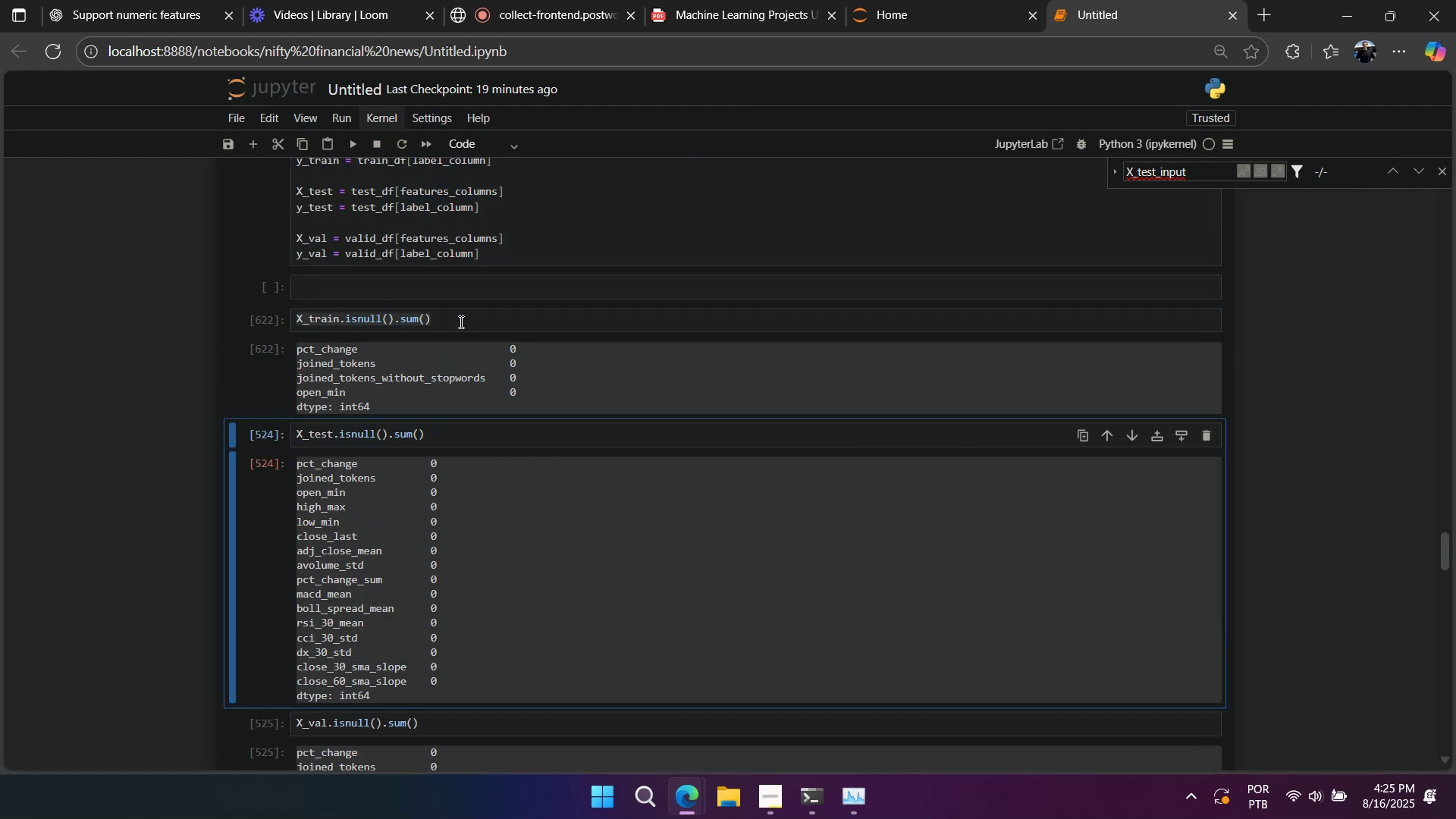 
key(Shift+Enter)
 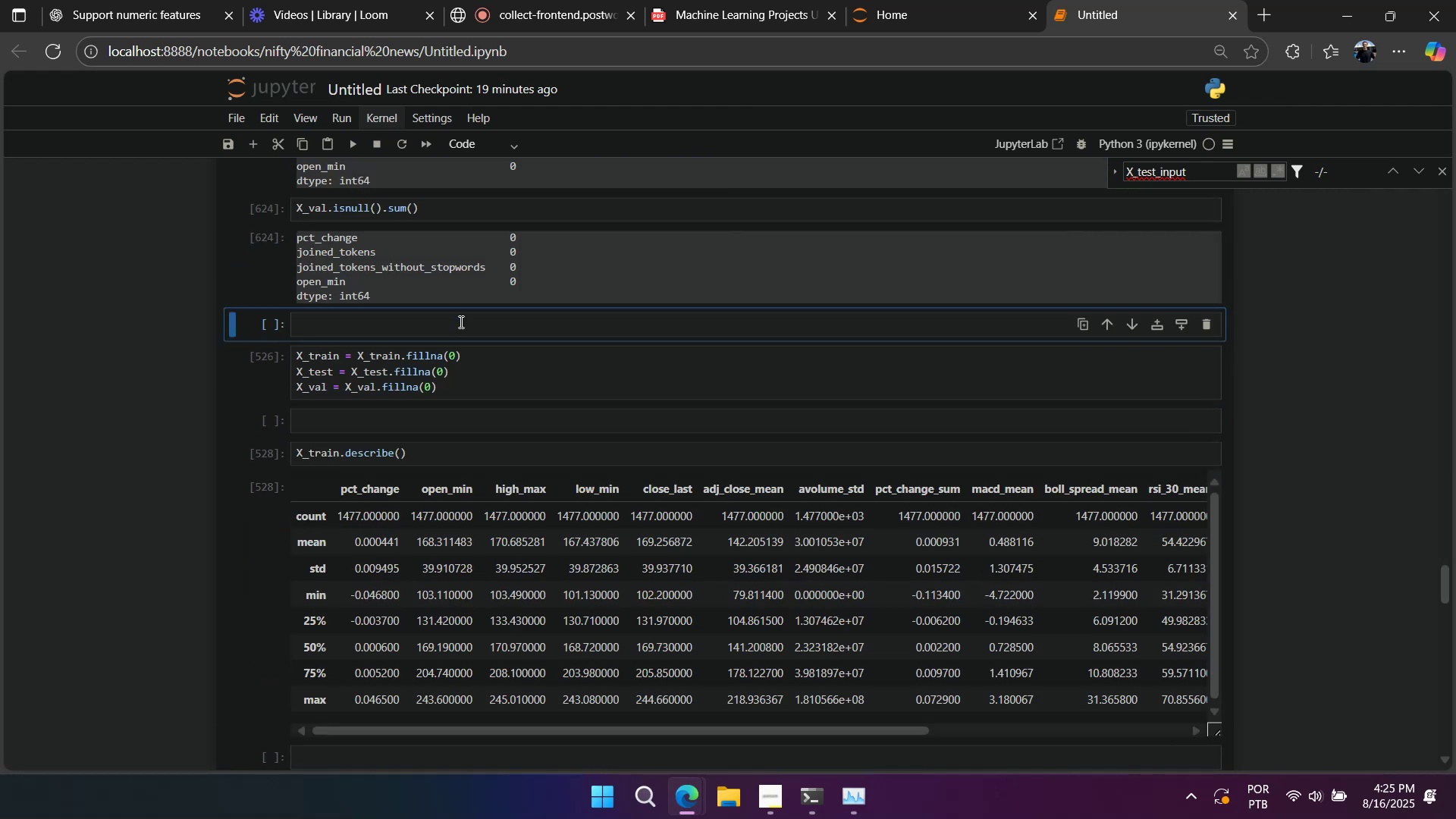 
key(Shift+Enter)
 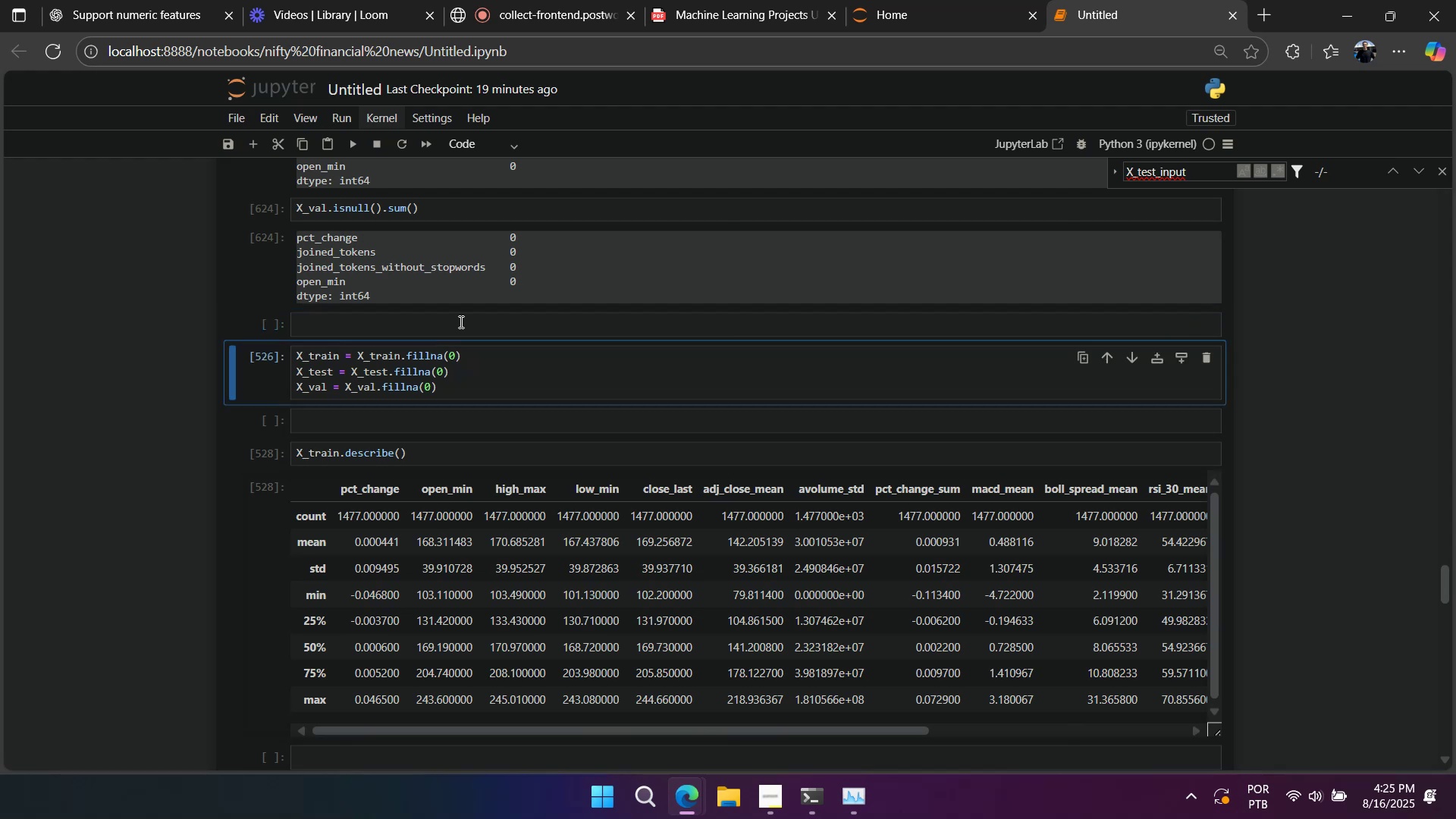 
key(Shift+Enter)
 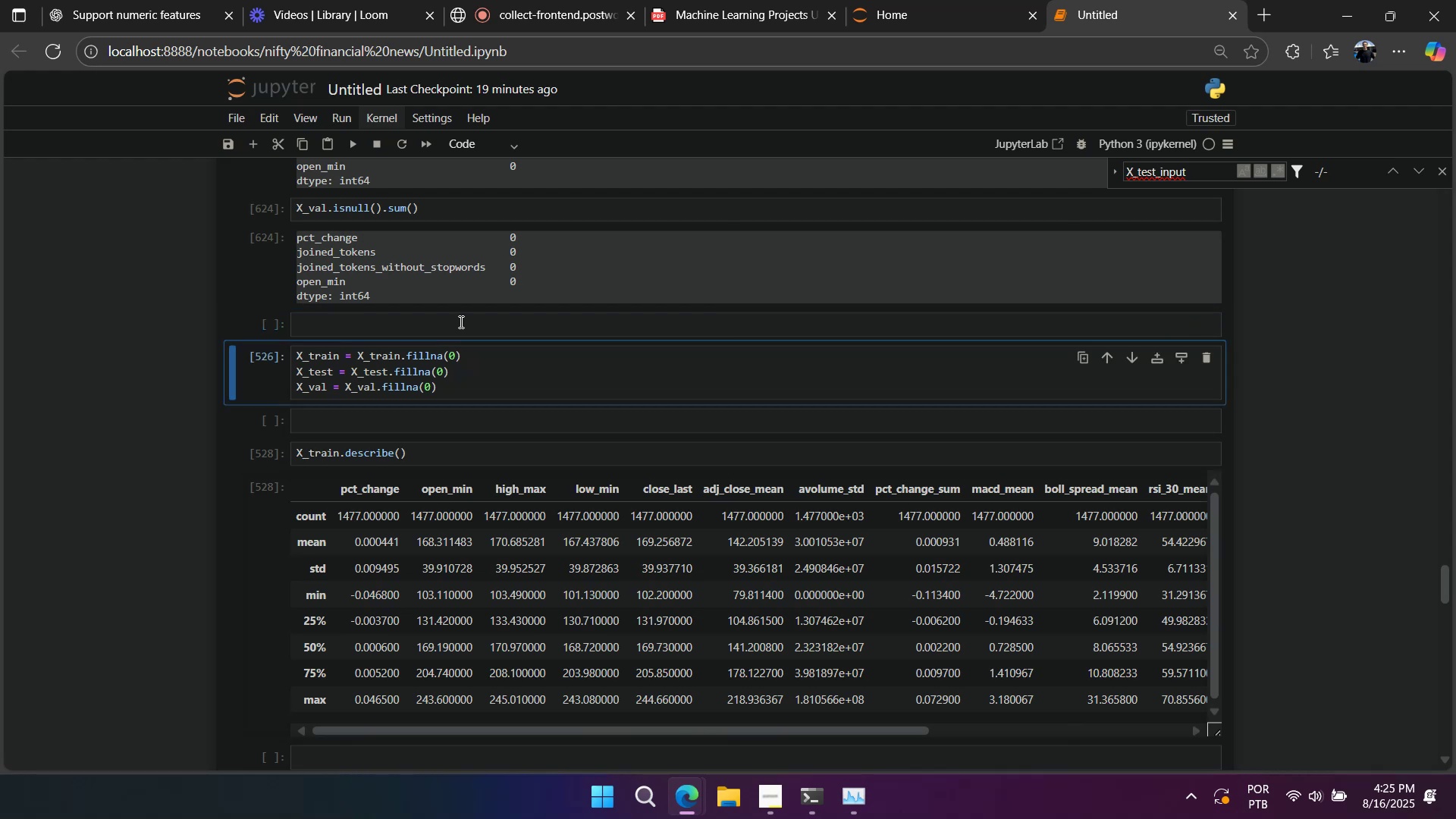 
key(Shift+Enter)
 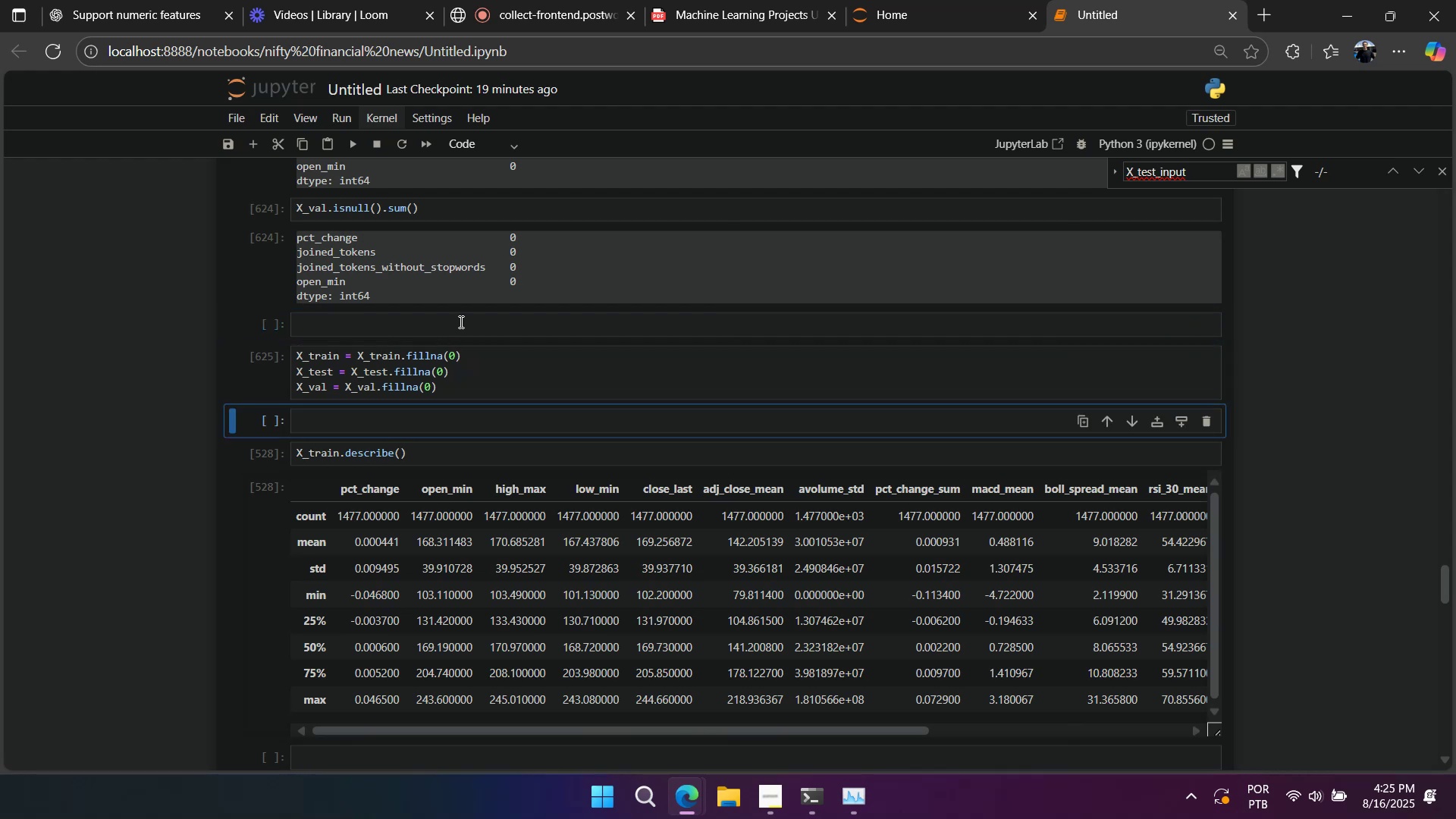 
key(Shift+Enter)
 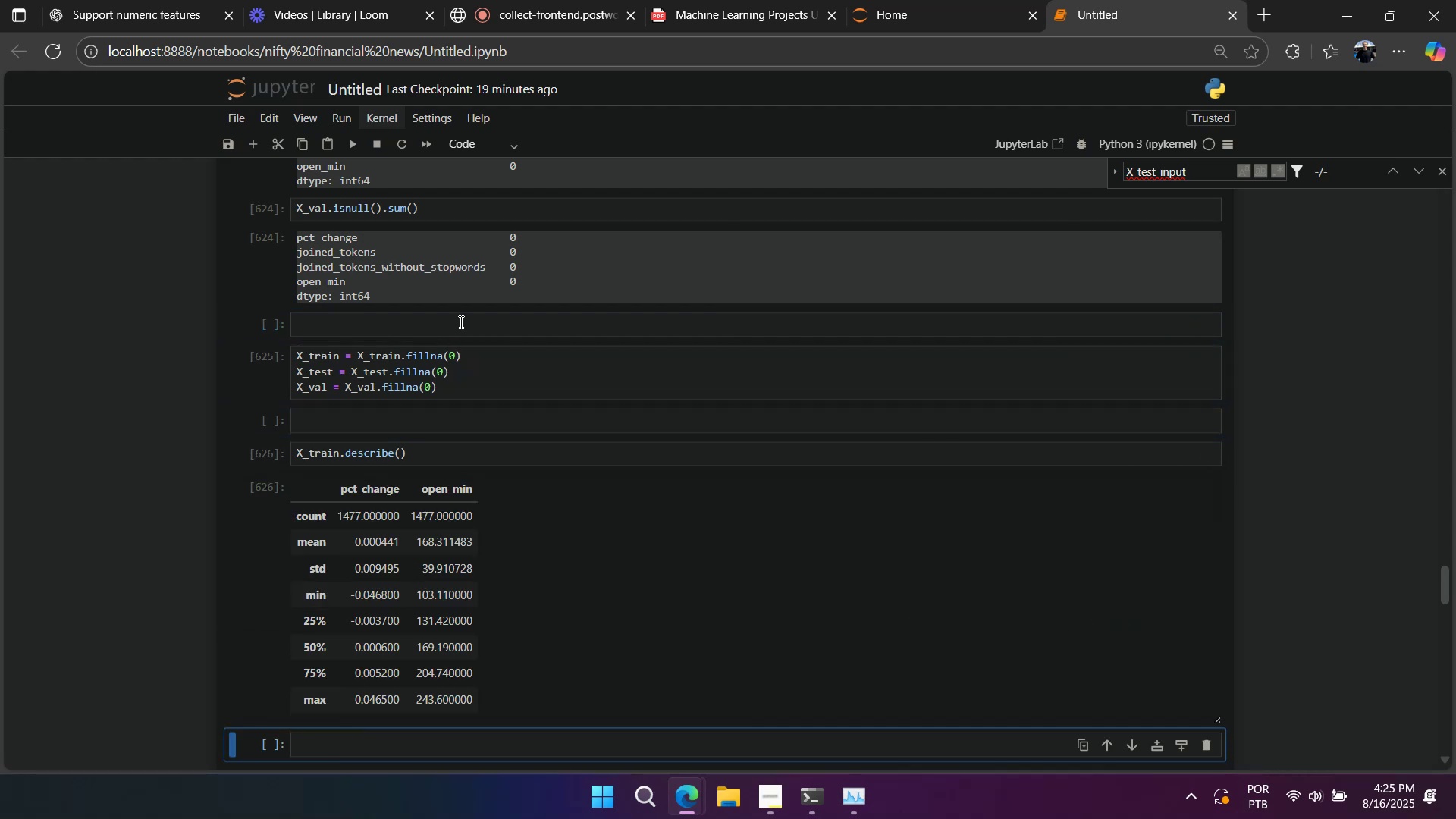 
key(Shift+Enter)
 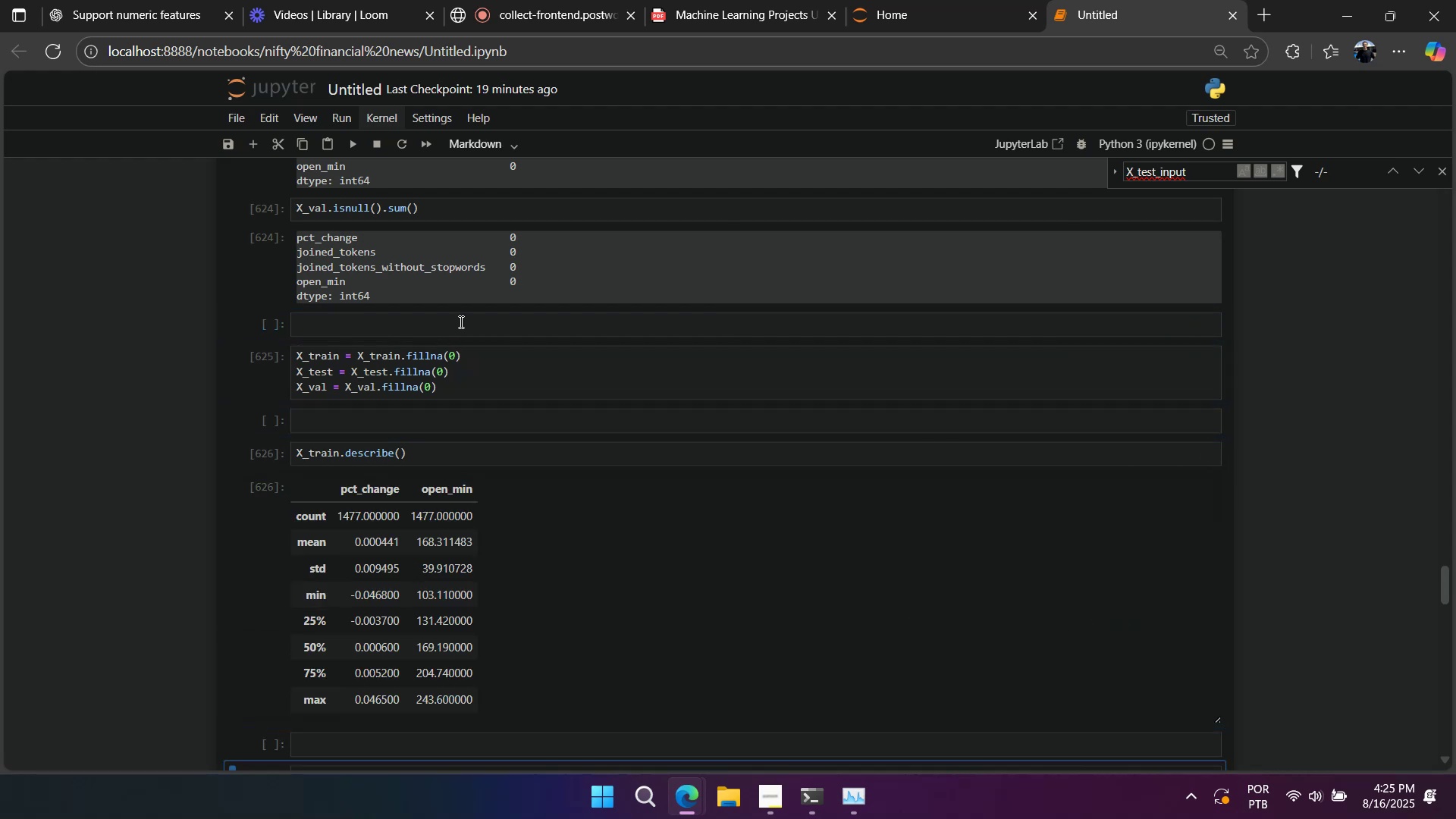 
key(Shift+Enter)
 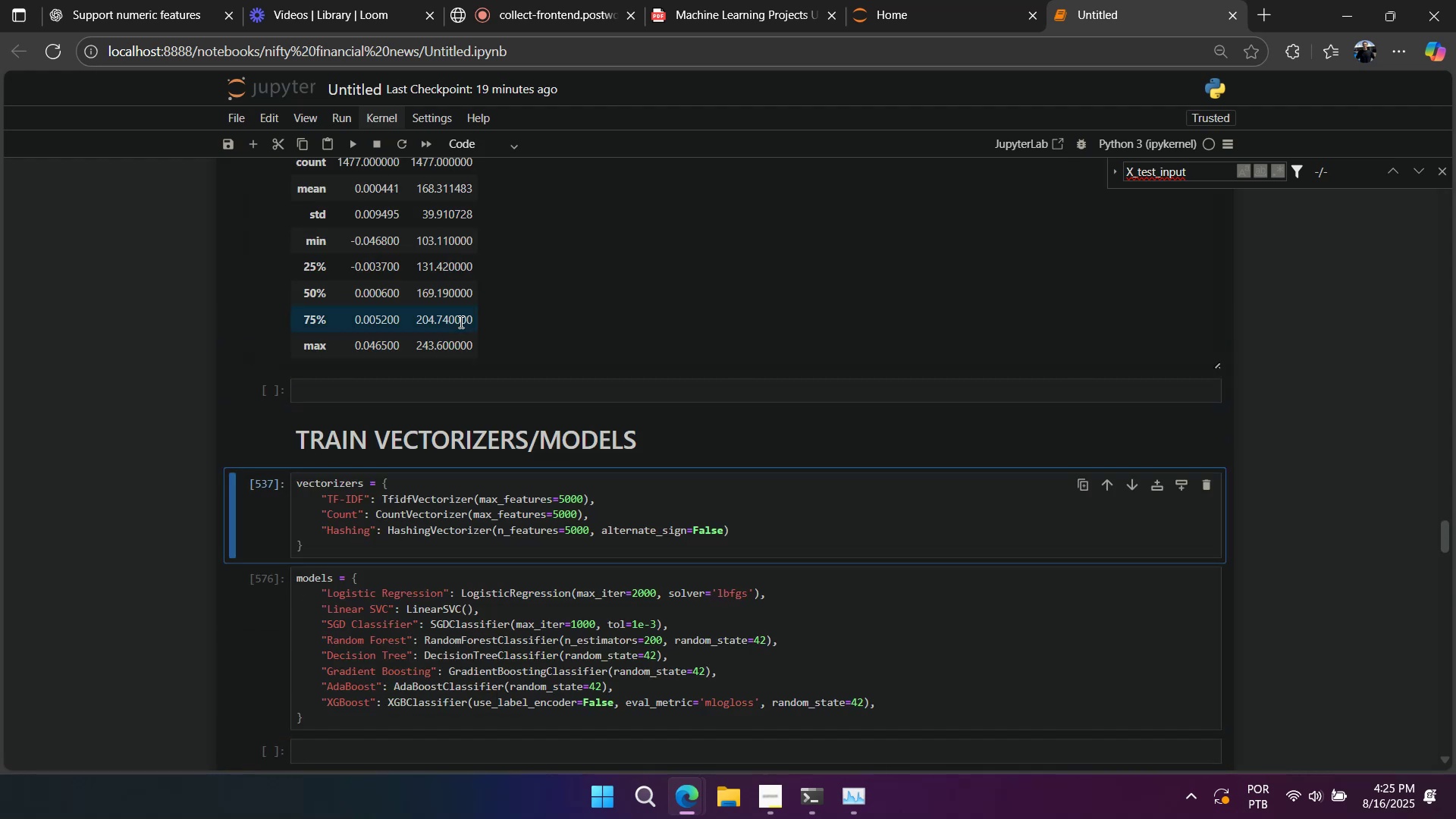 
key(Shift+Enter)
 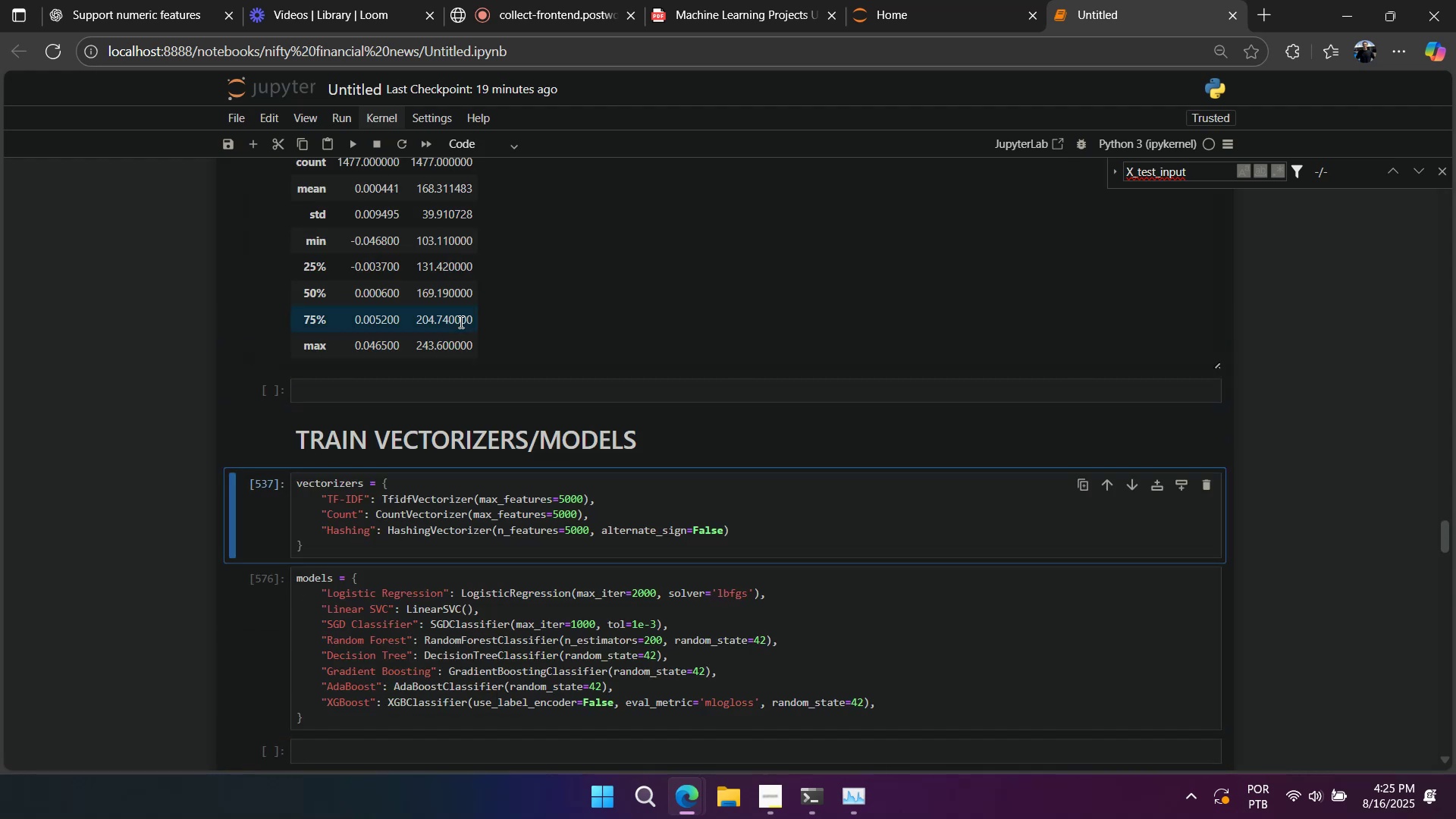 
key(Shift+Enter)
 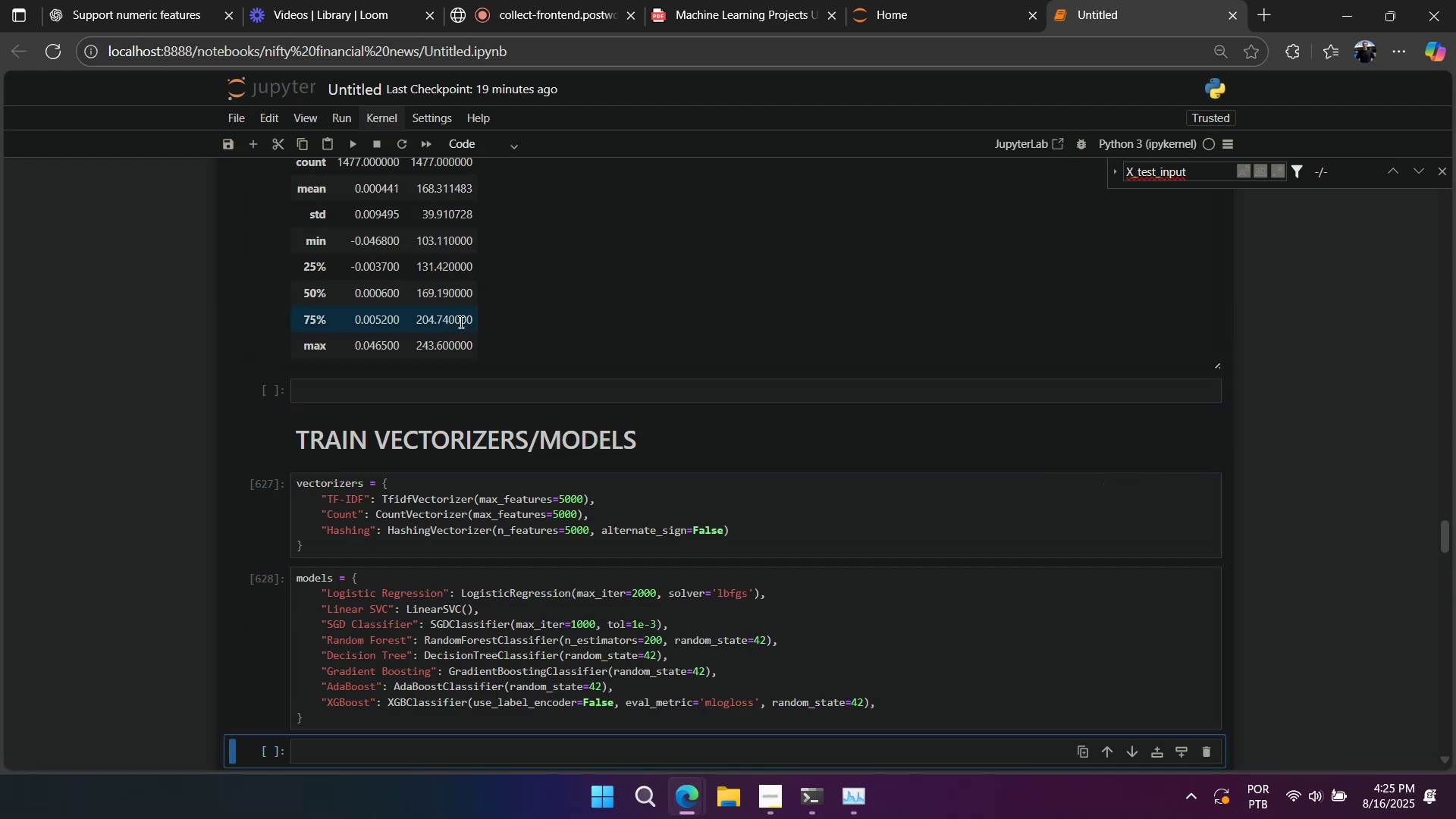 
key(Shift+Enter)
 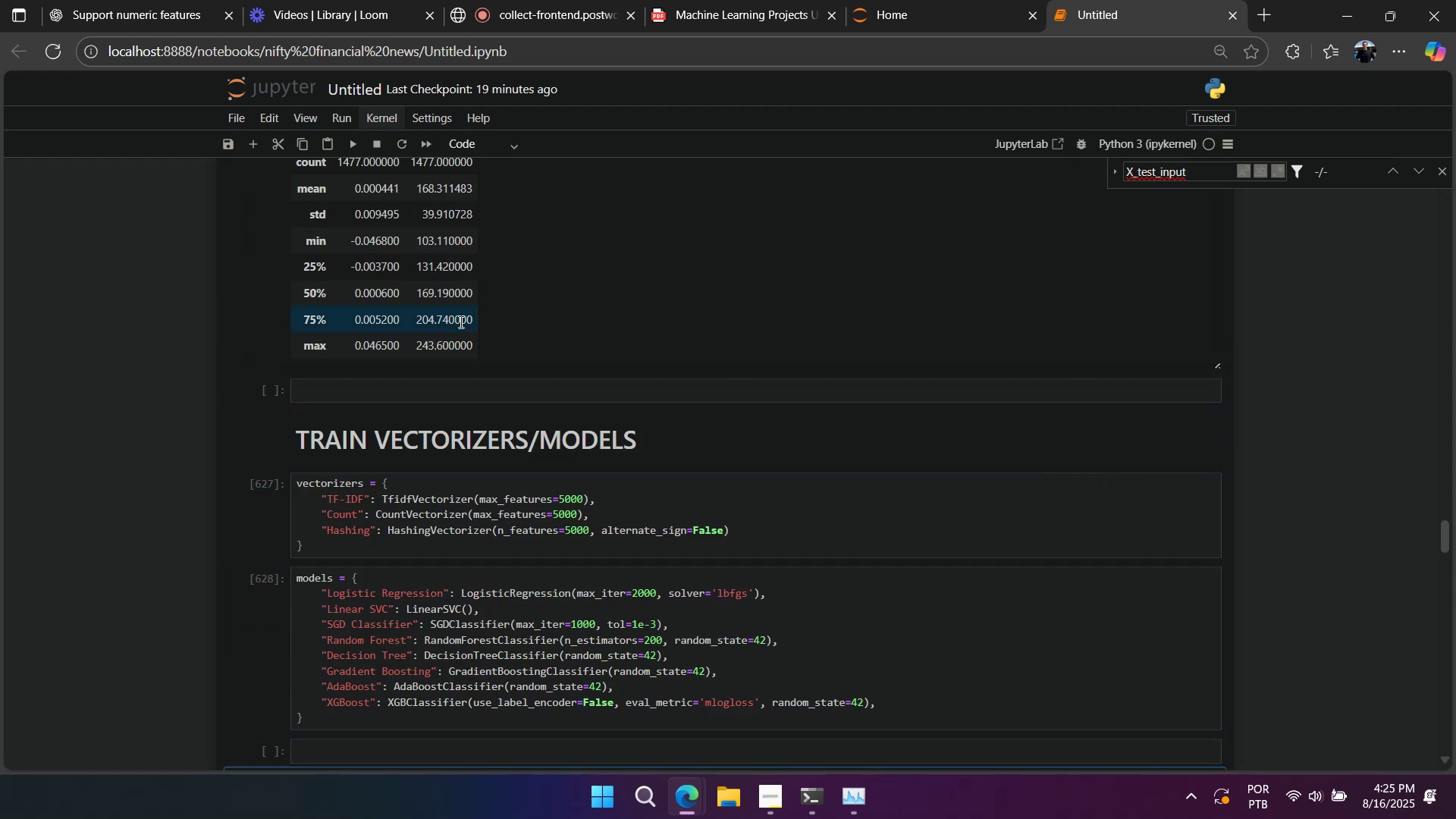 
scroll: coordinate [497, 336], scroll_direction: up, amount: 4.0
 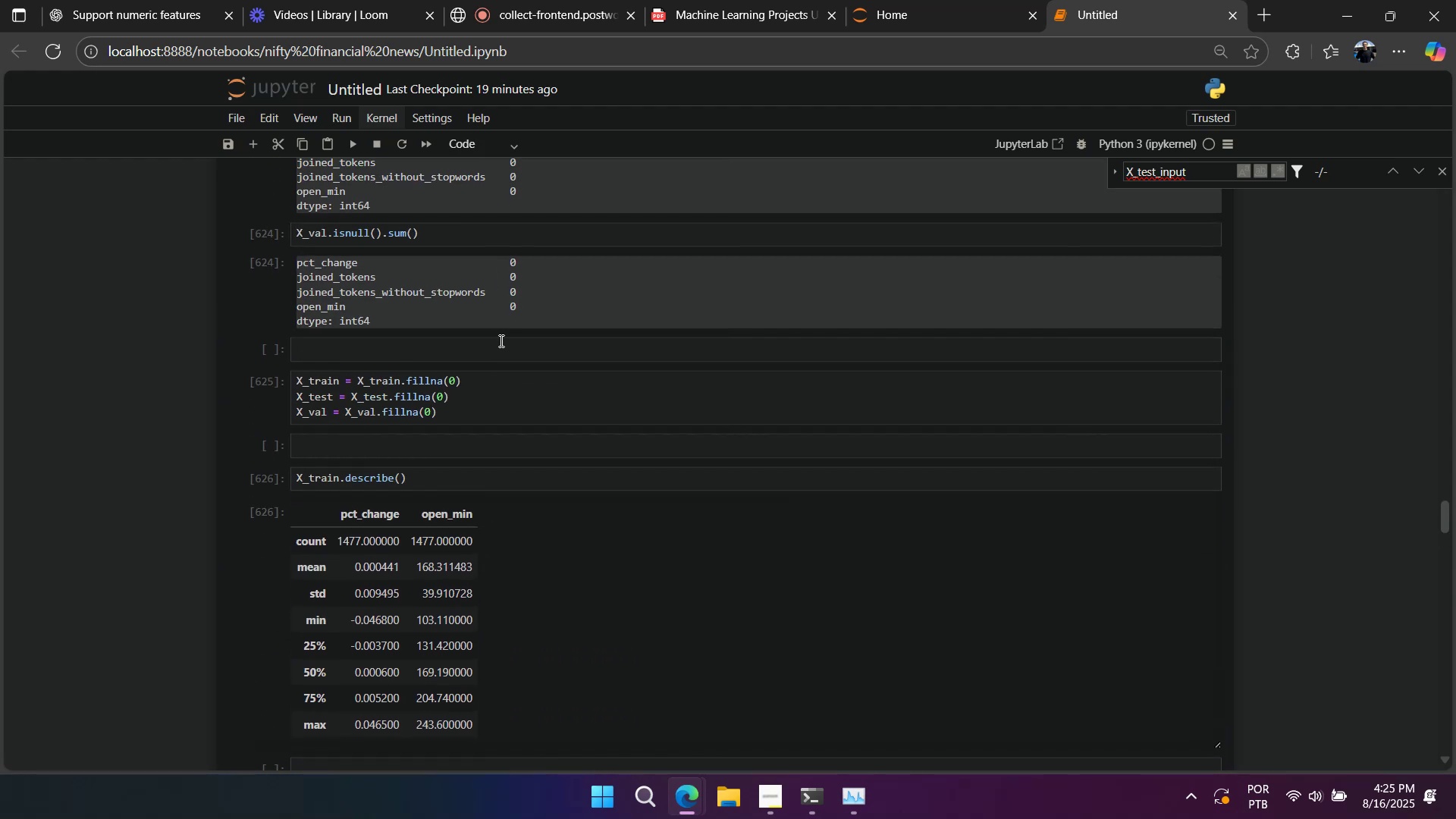 
scroll: coordinate [557, 347], scroll_direction: down, amount: 9.0
 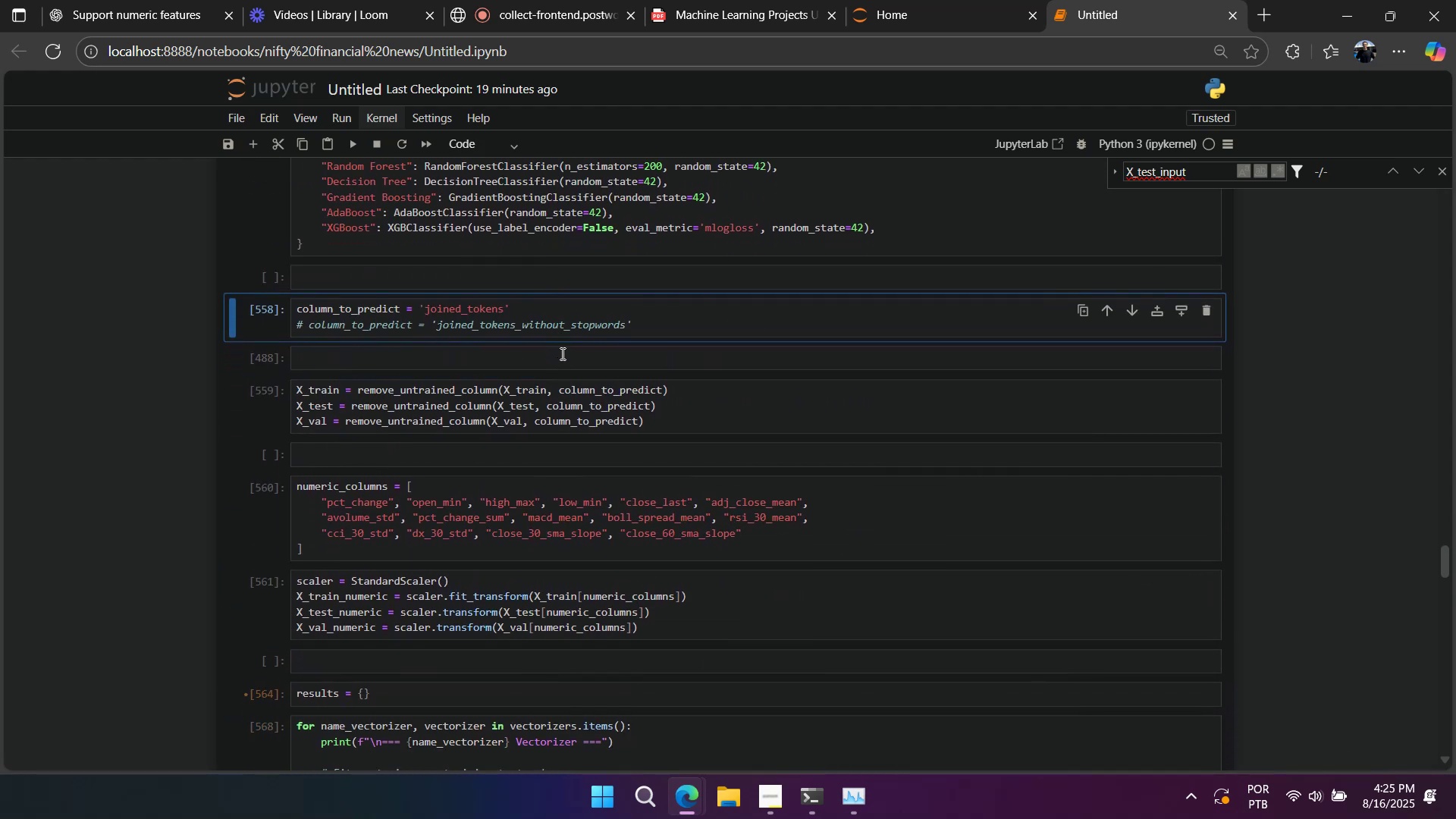 
key(Shift+Enter)
 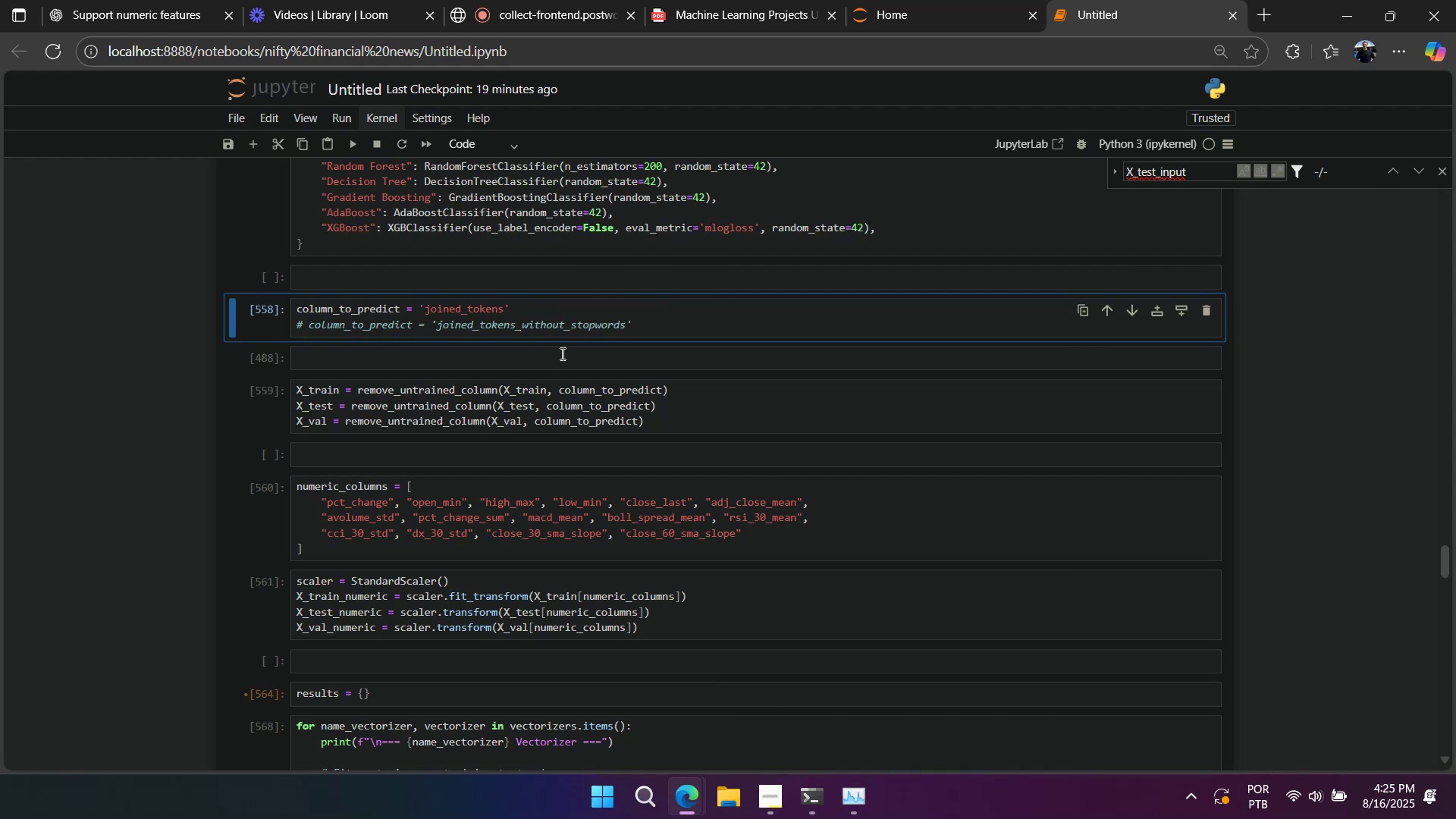 
key(Shift+Enter)
 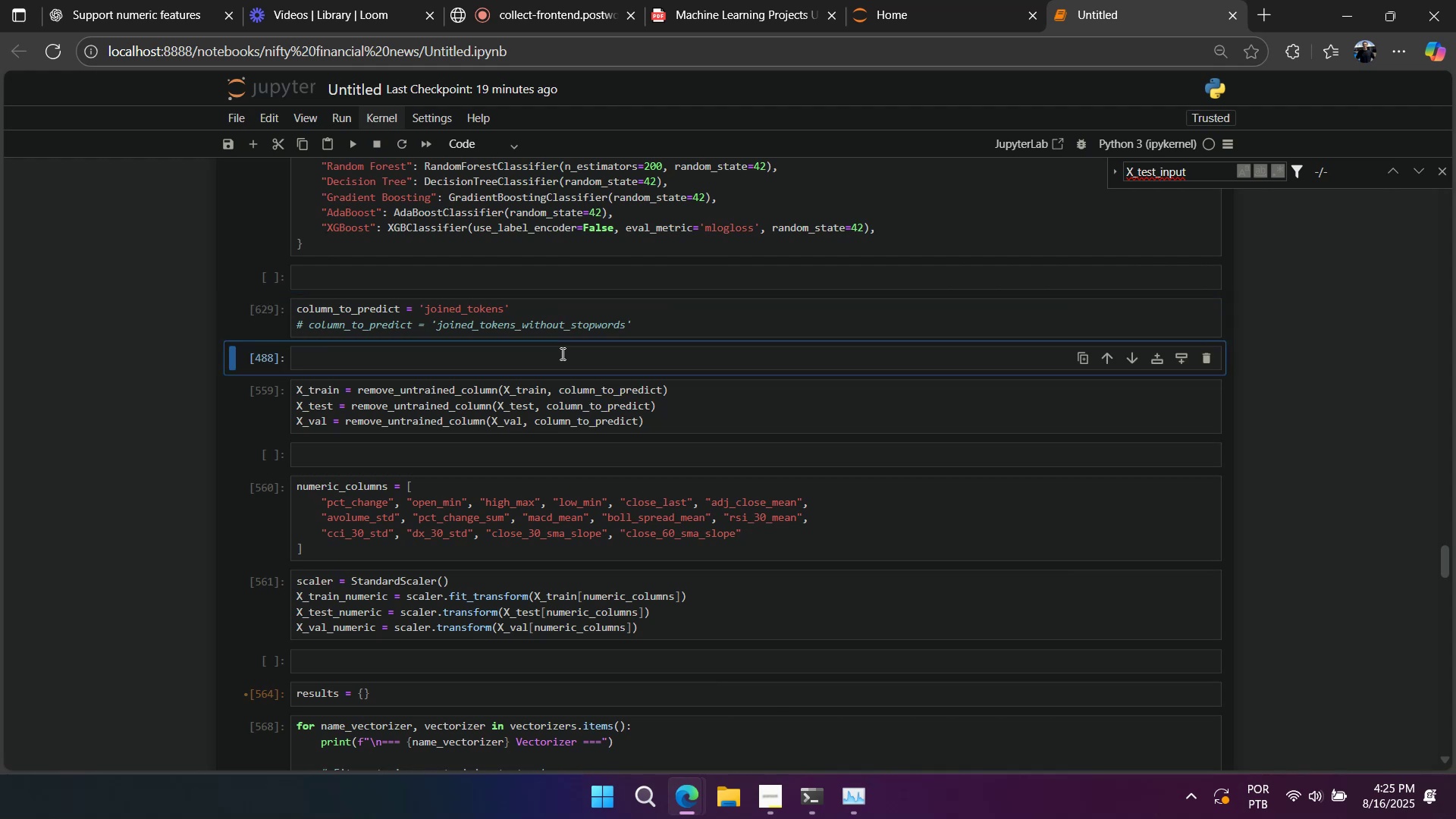 
key(Shift+Enter)
 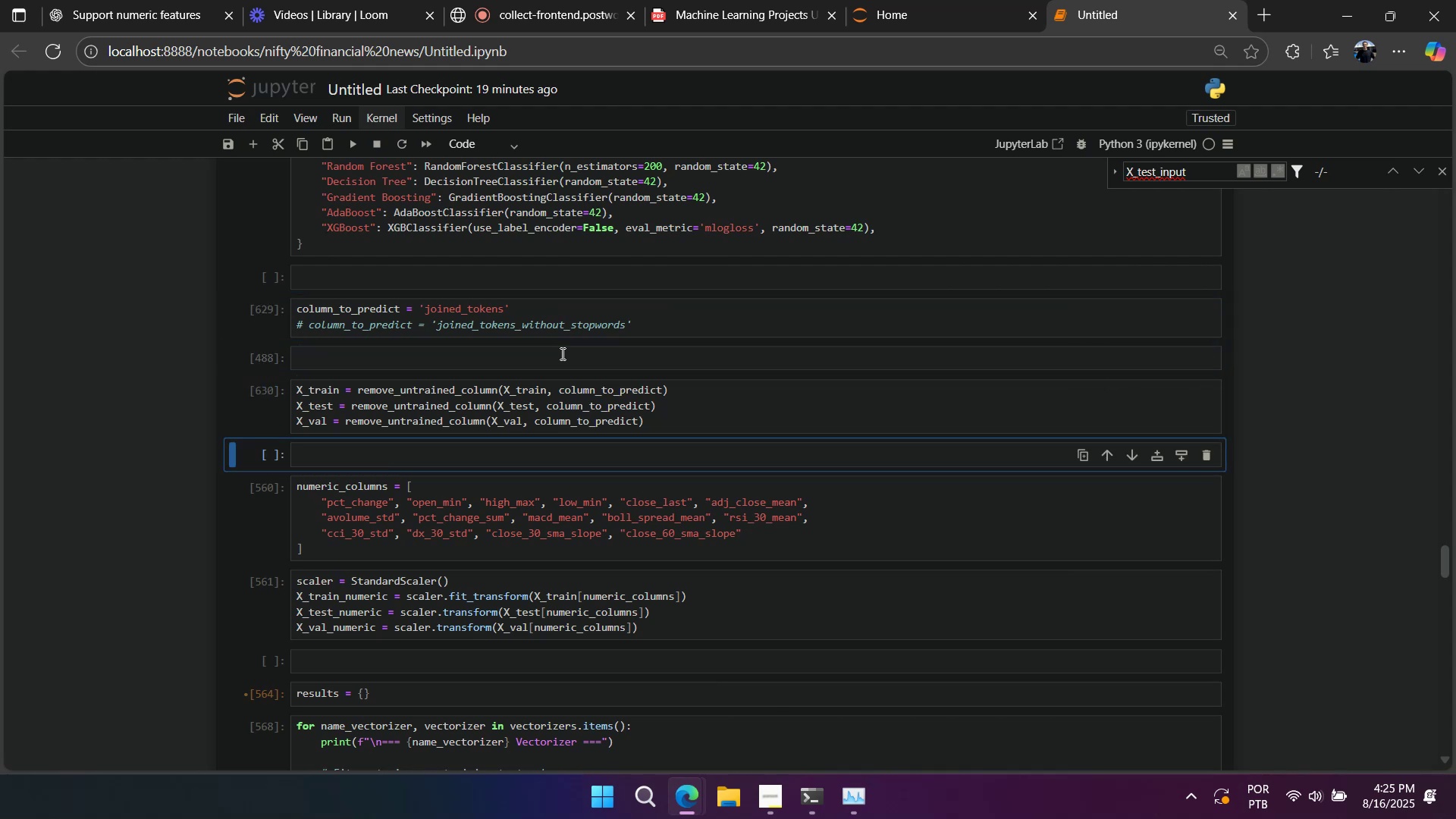 
key(Shift+Enter)
 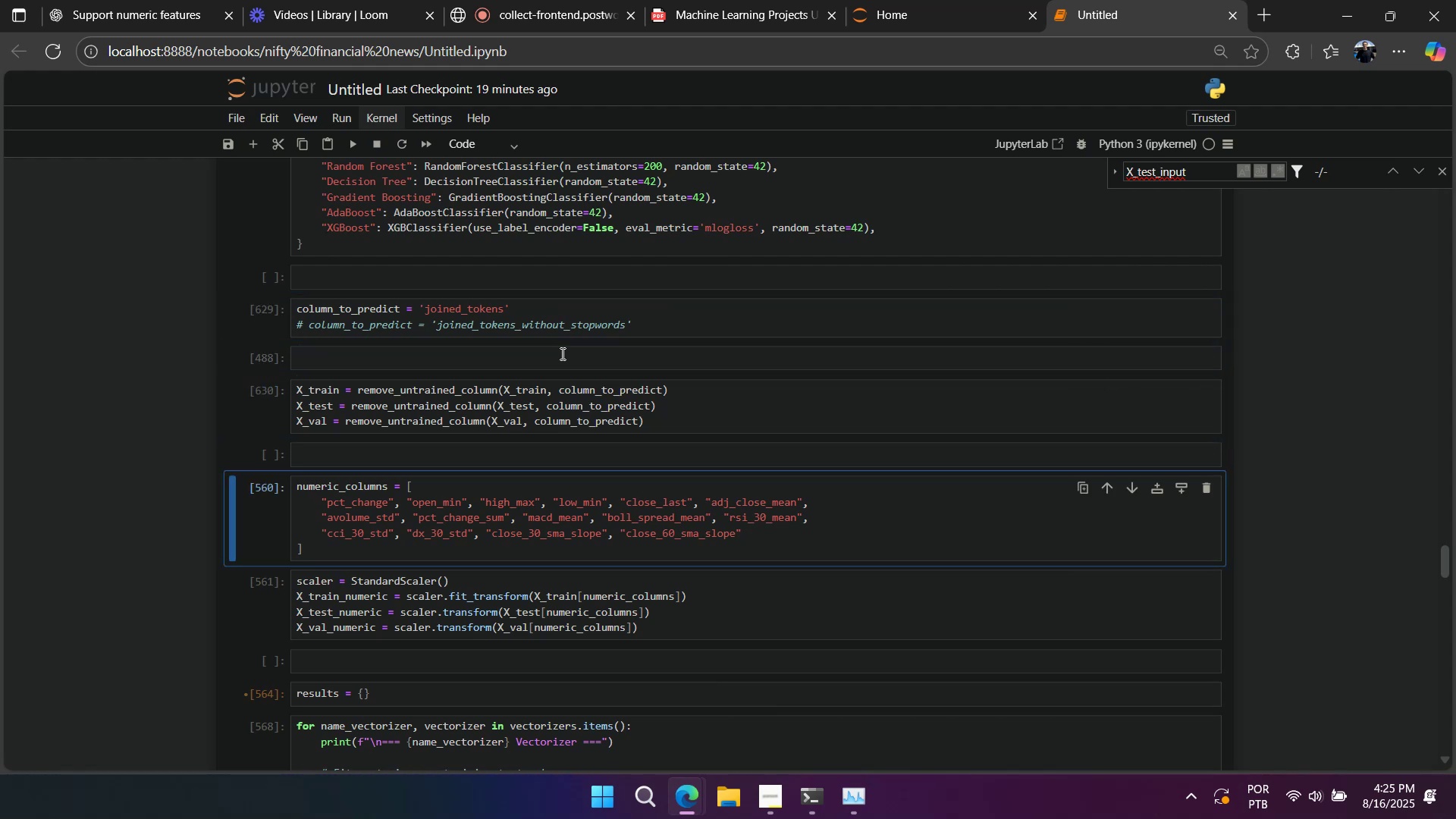 
wait(5.8)
 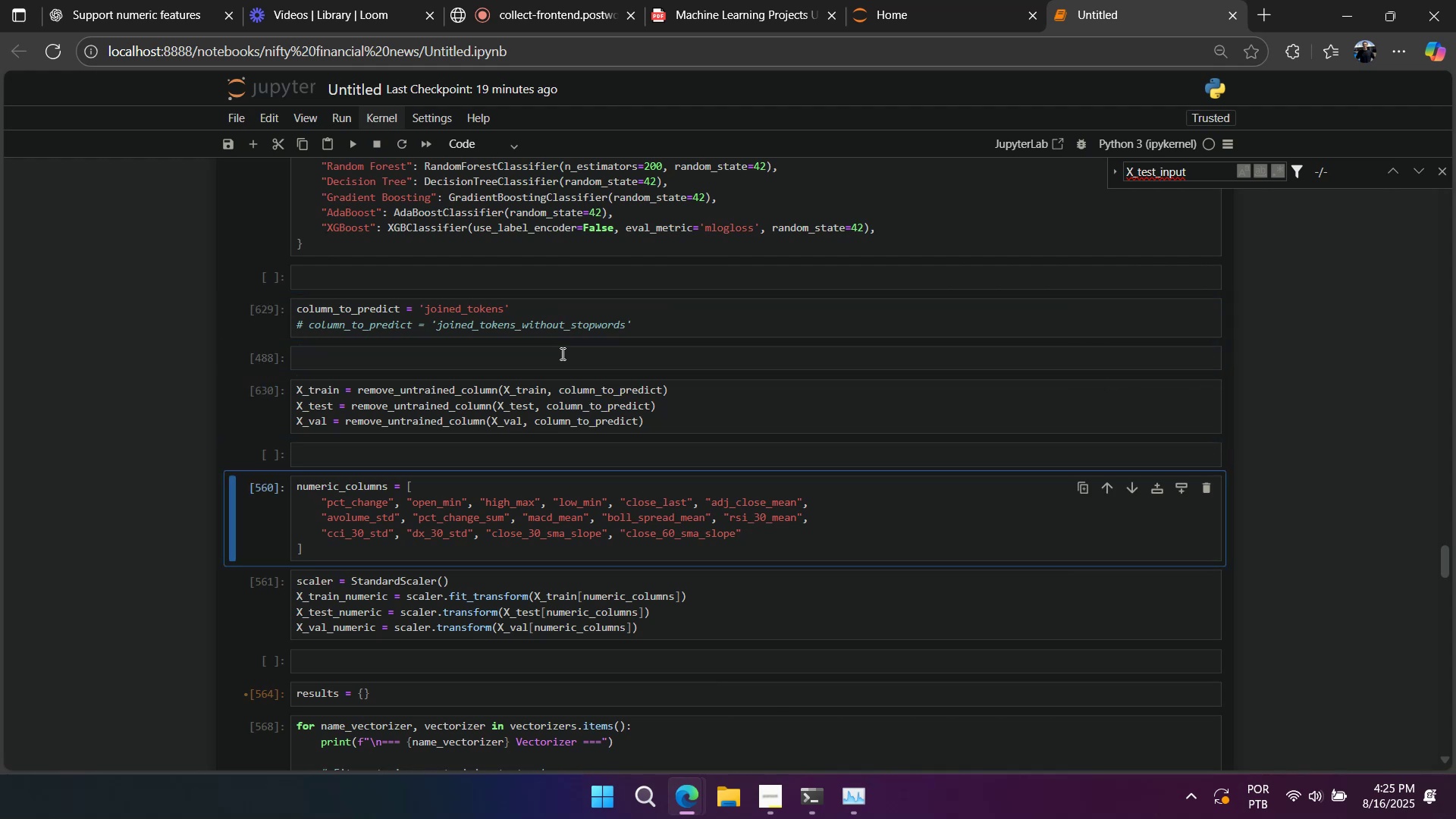 
scroll: coordinate [561, 353], scroll_direction: down, amount: 1.0
 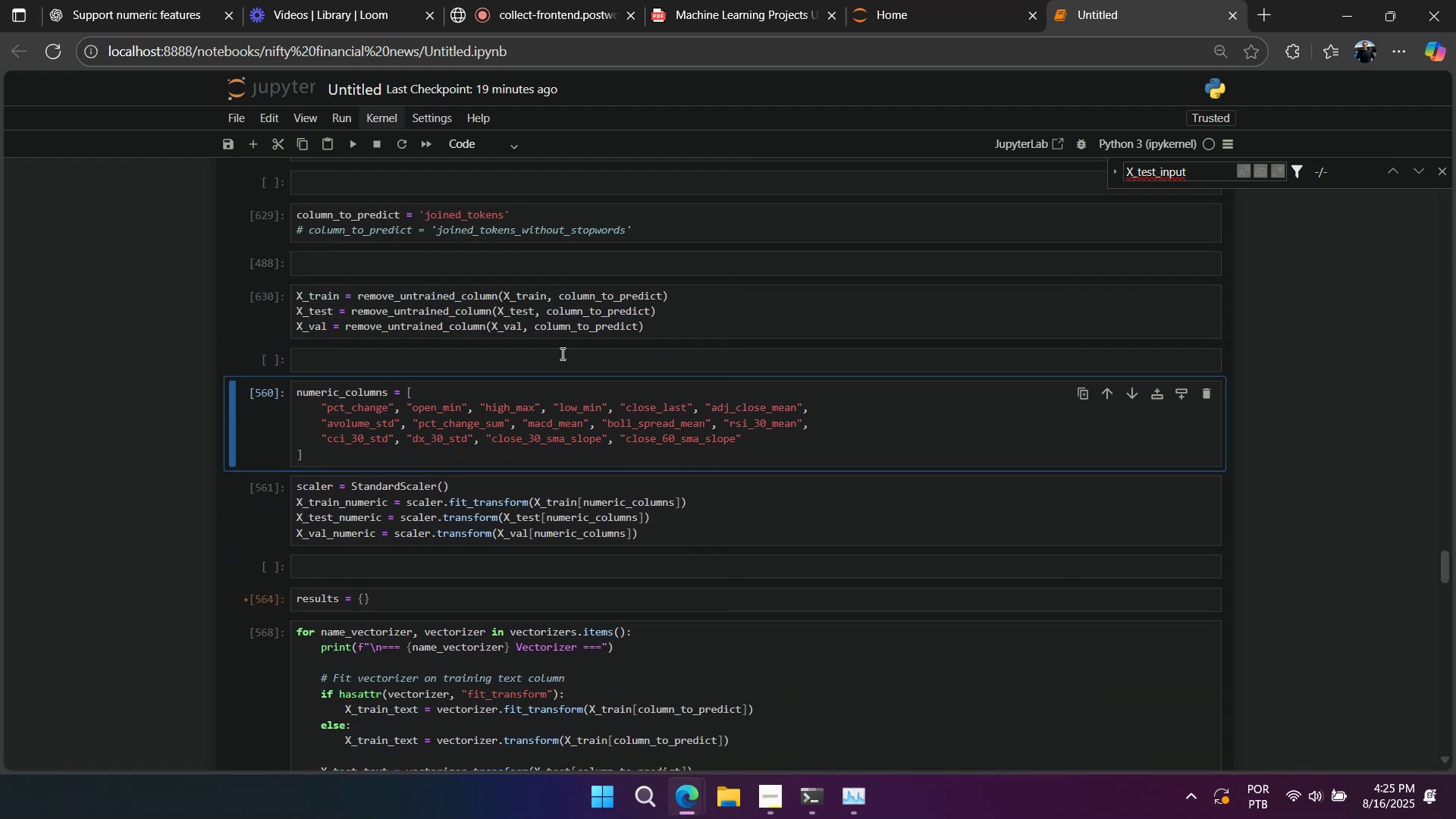 
scroll: coordinate [561, 353], scroll_direction: up, amount: 1.0
 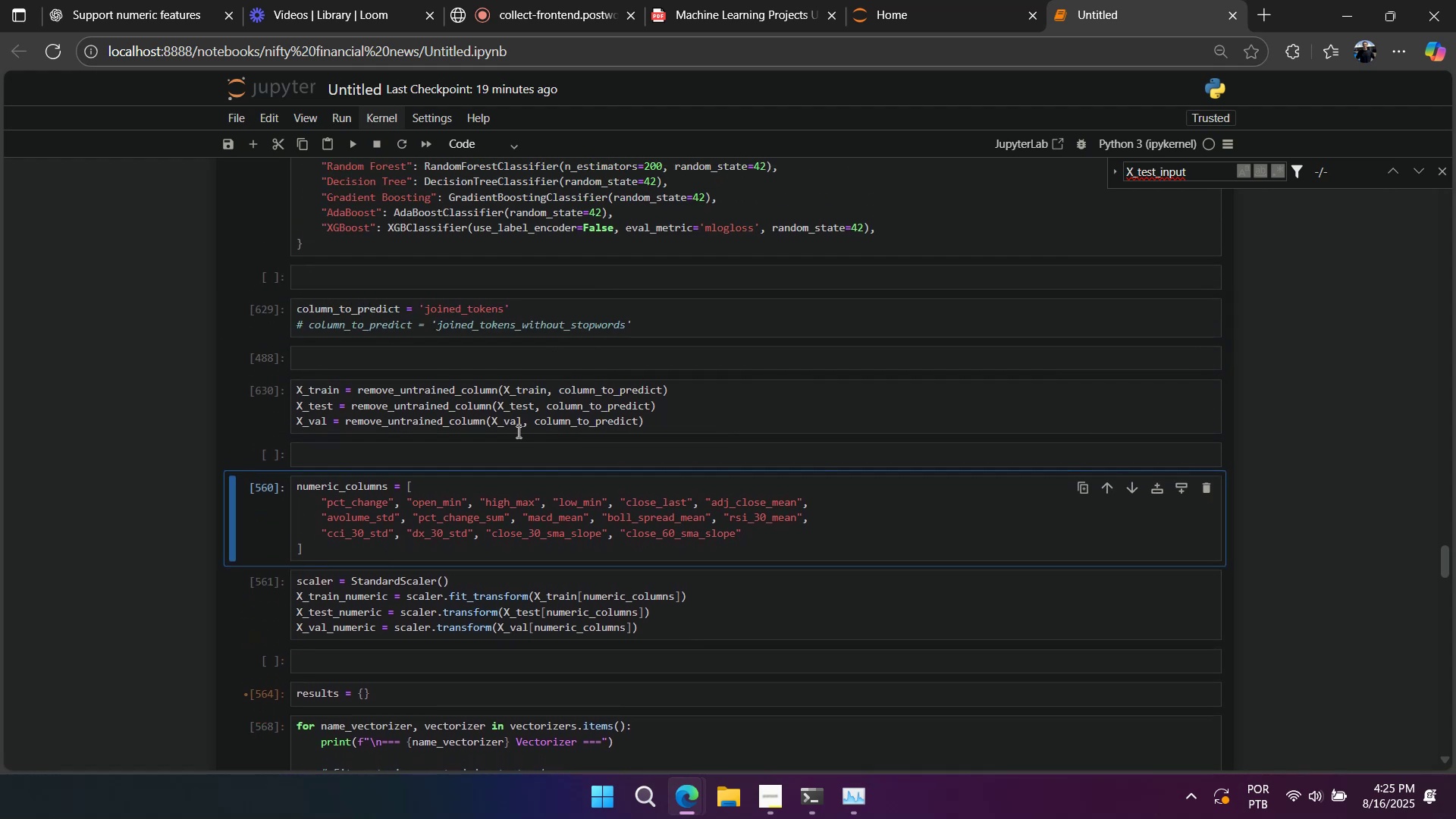 
left_click([425, 525])
 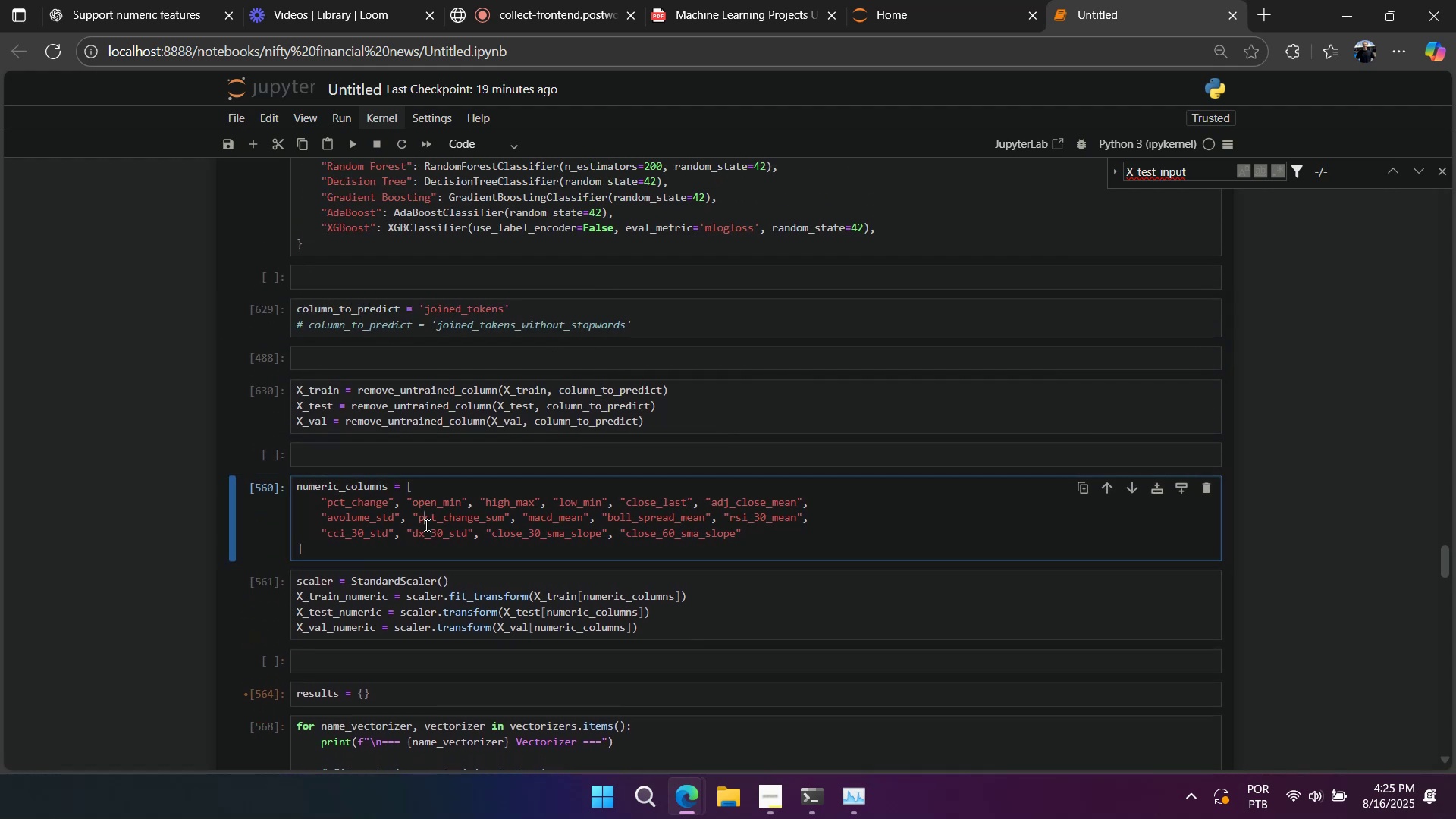 
key(Control+A)
 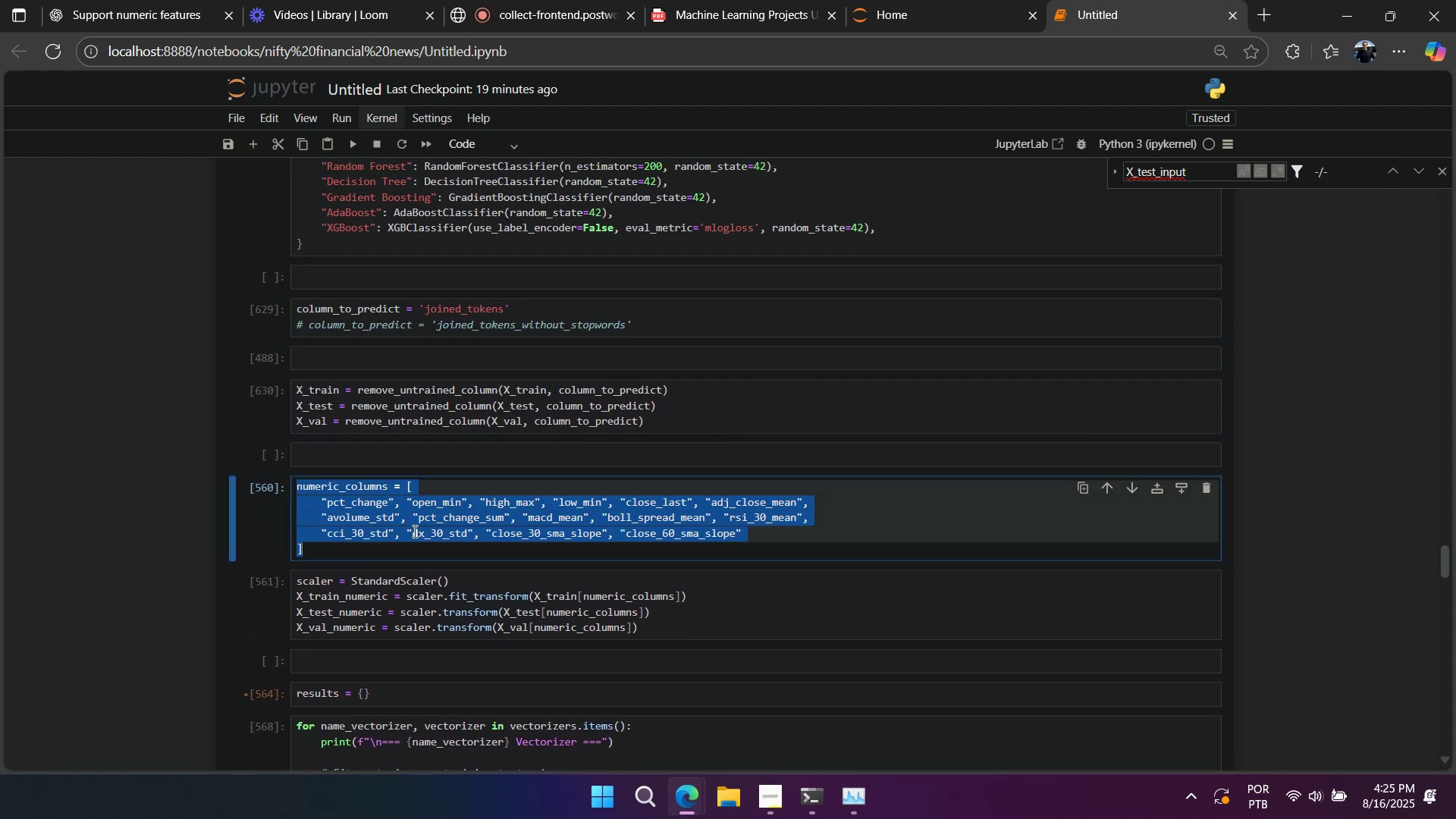 
key(Control+C)
 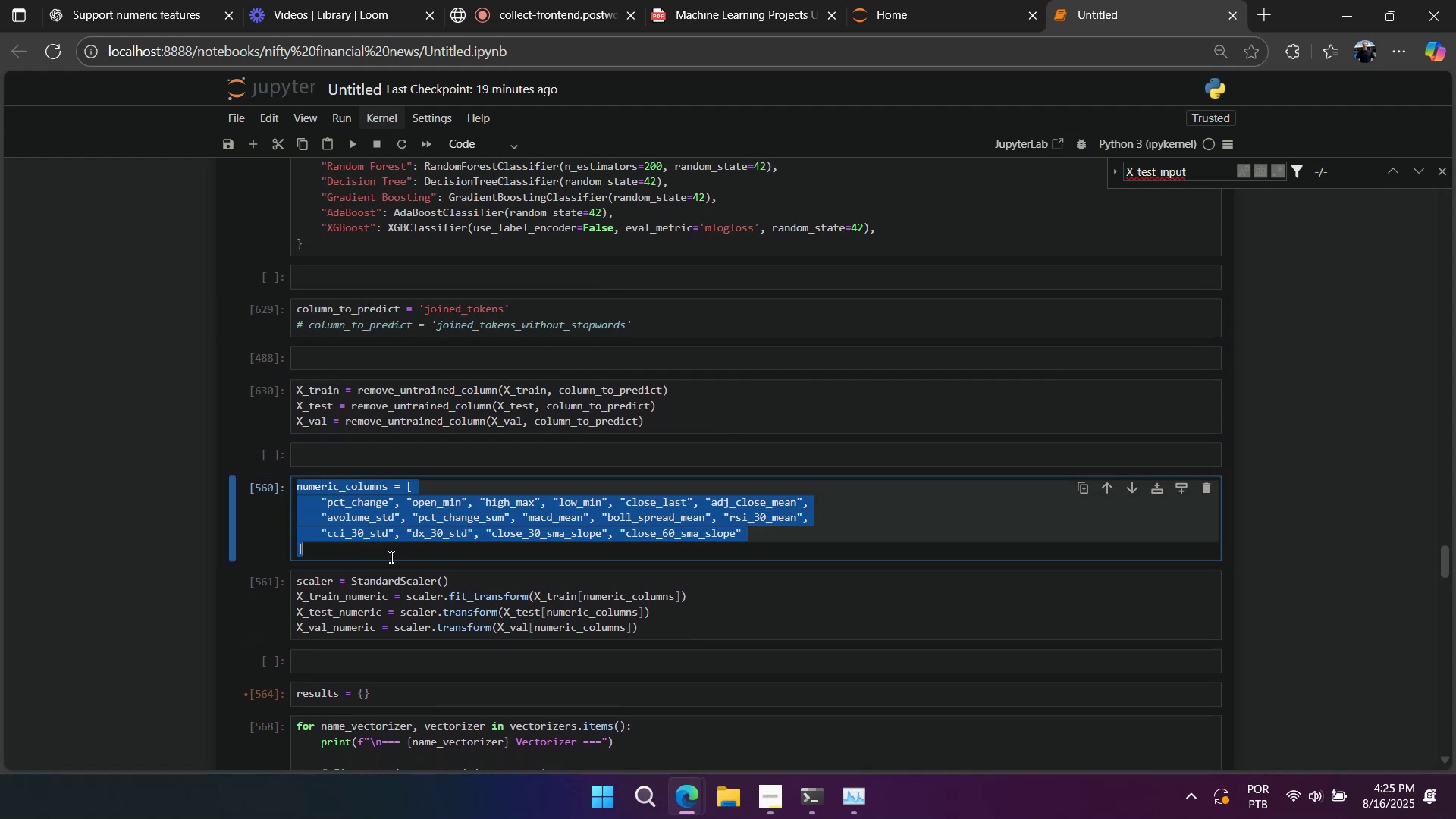 
left_click([390, 557])
 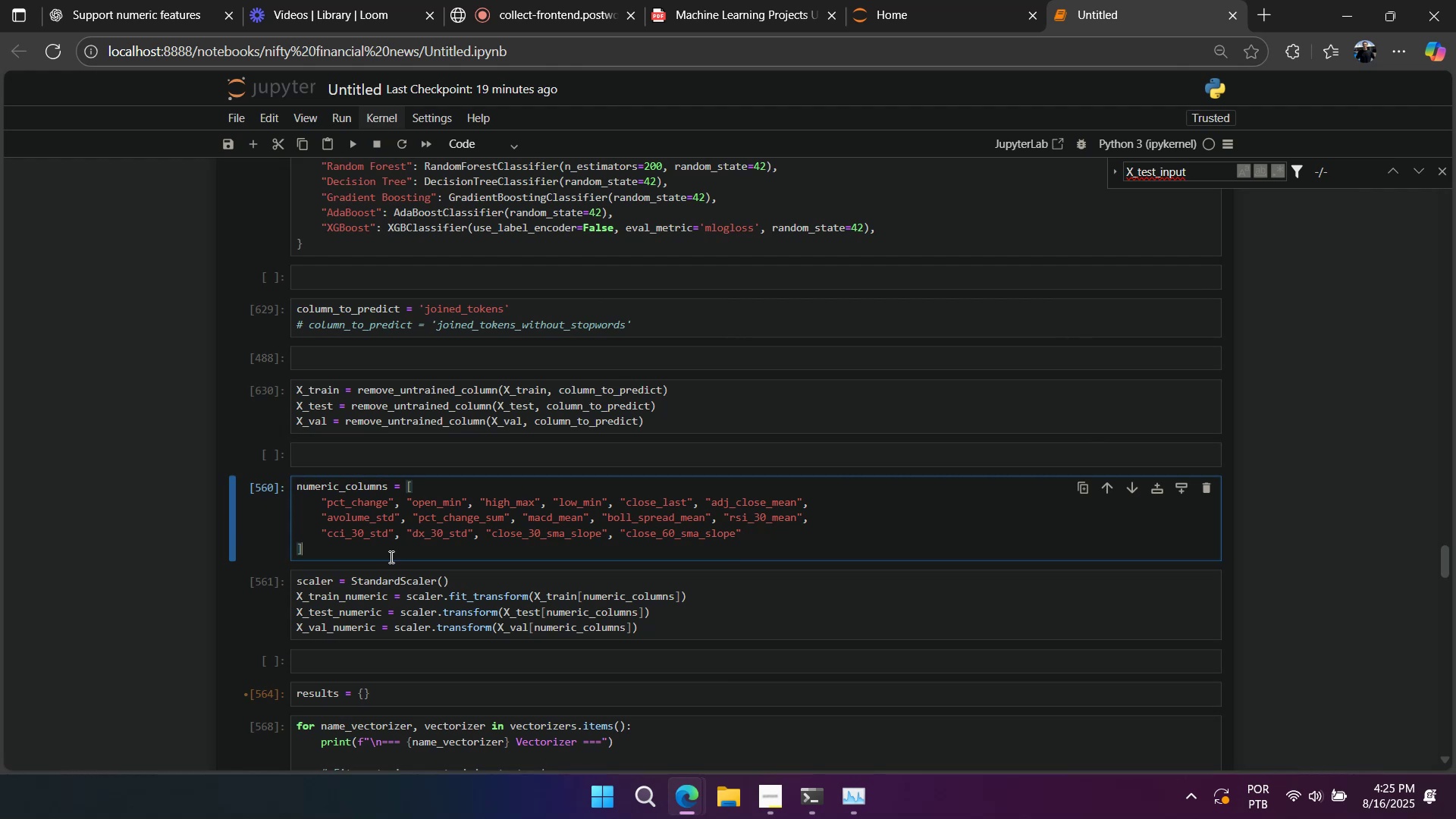 
key(Enter)
 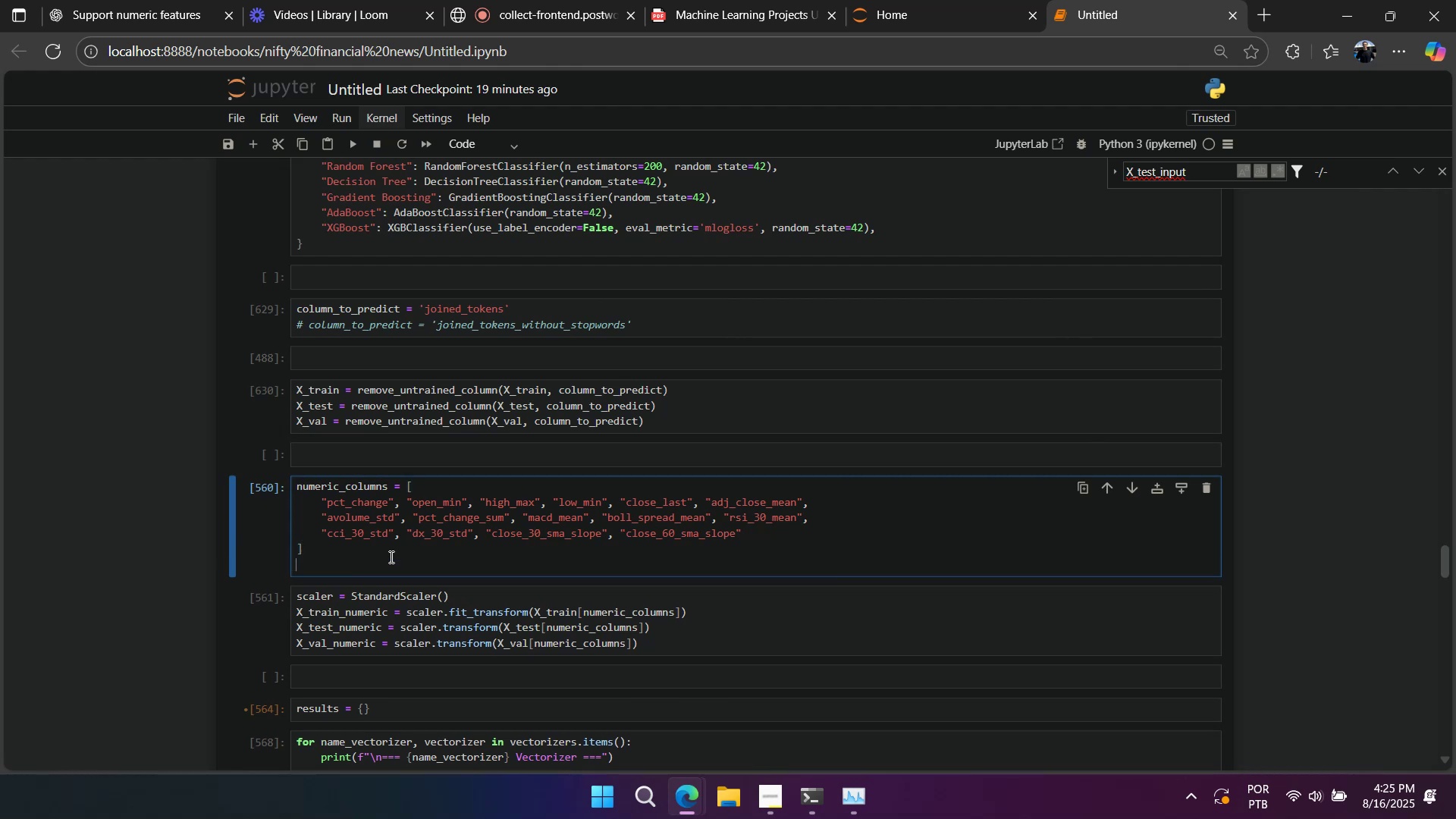 
key(Enter)
 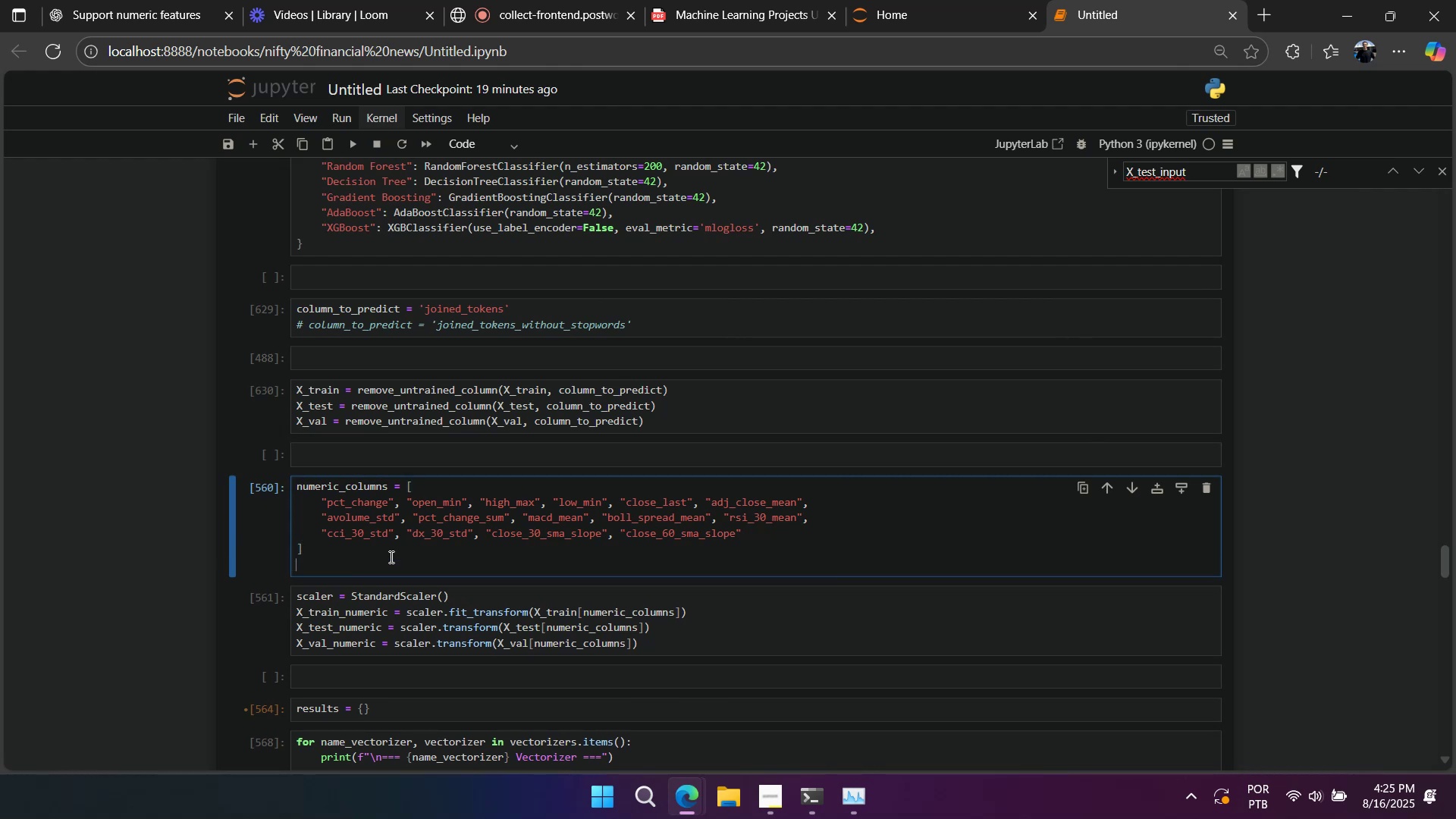 
key(Control+V)
 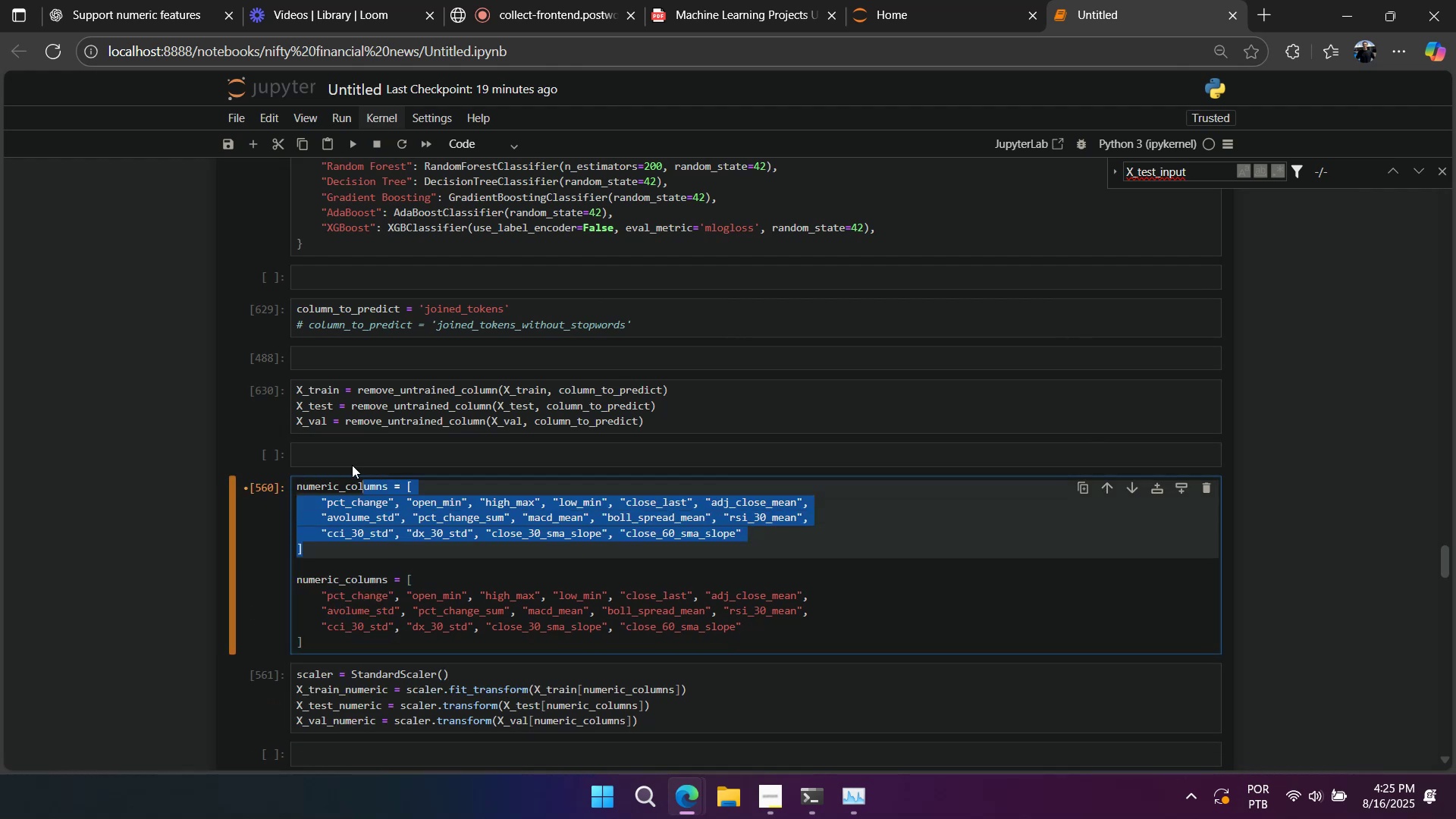 
key(Control+Slash)
 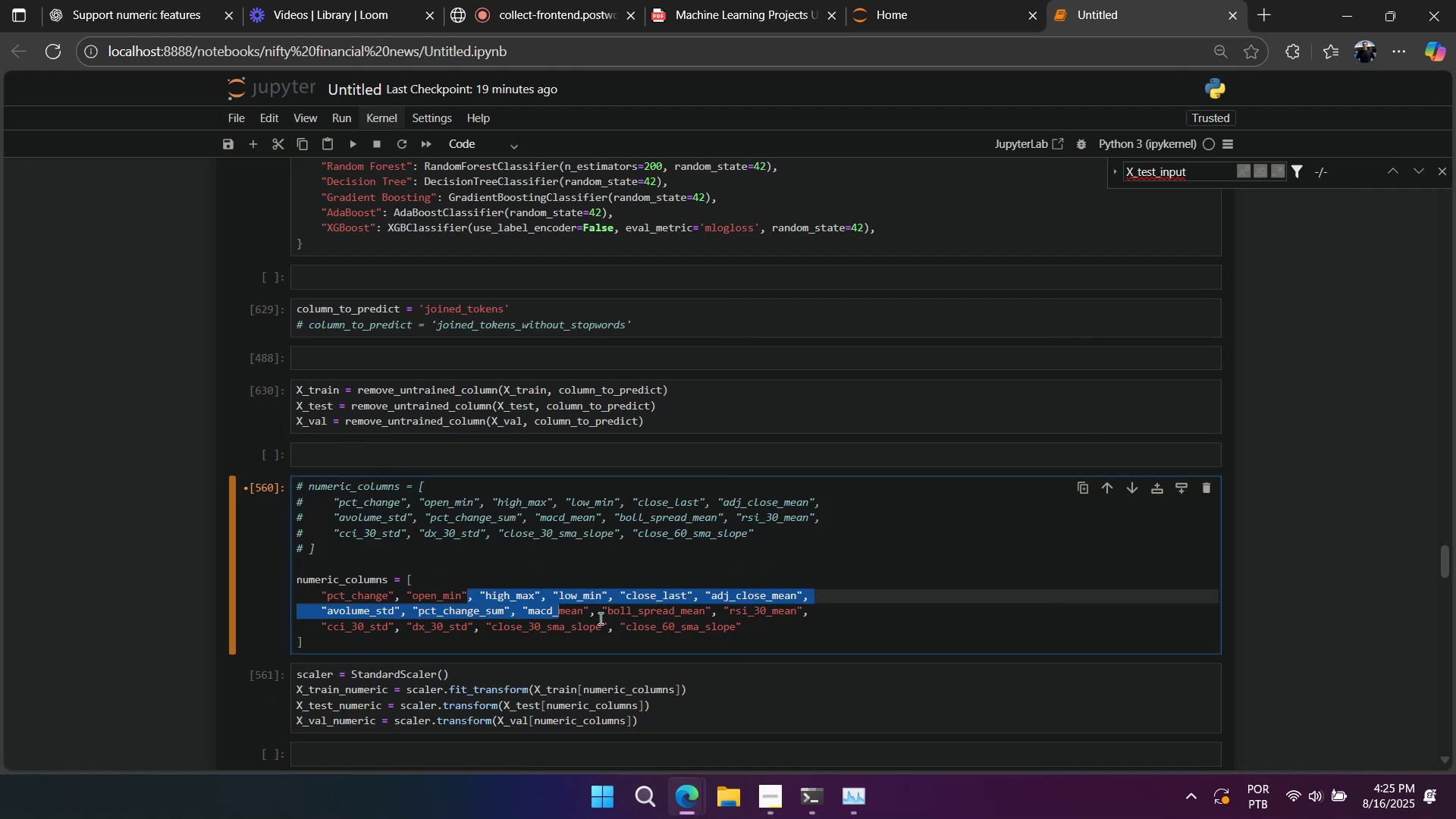 
key(Backspace)
 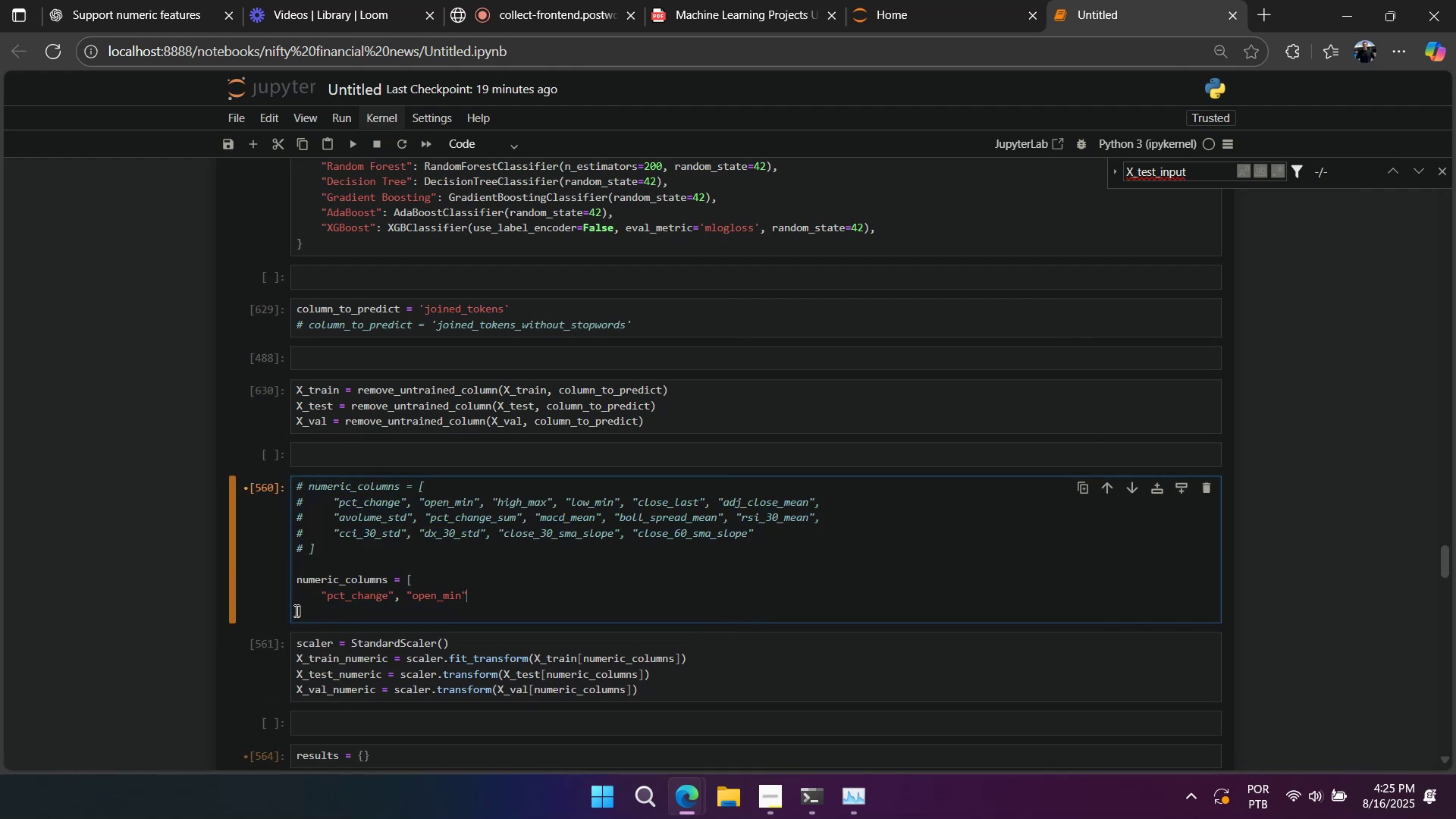 
double_click([479, 585])
 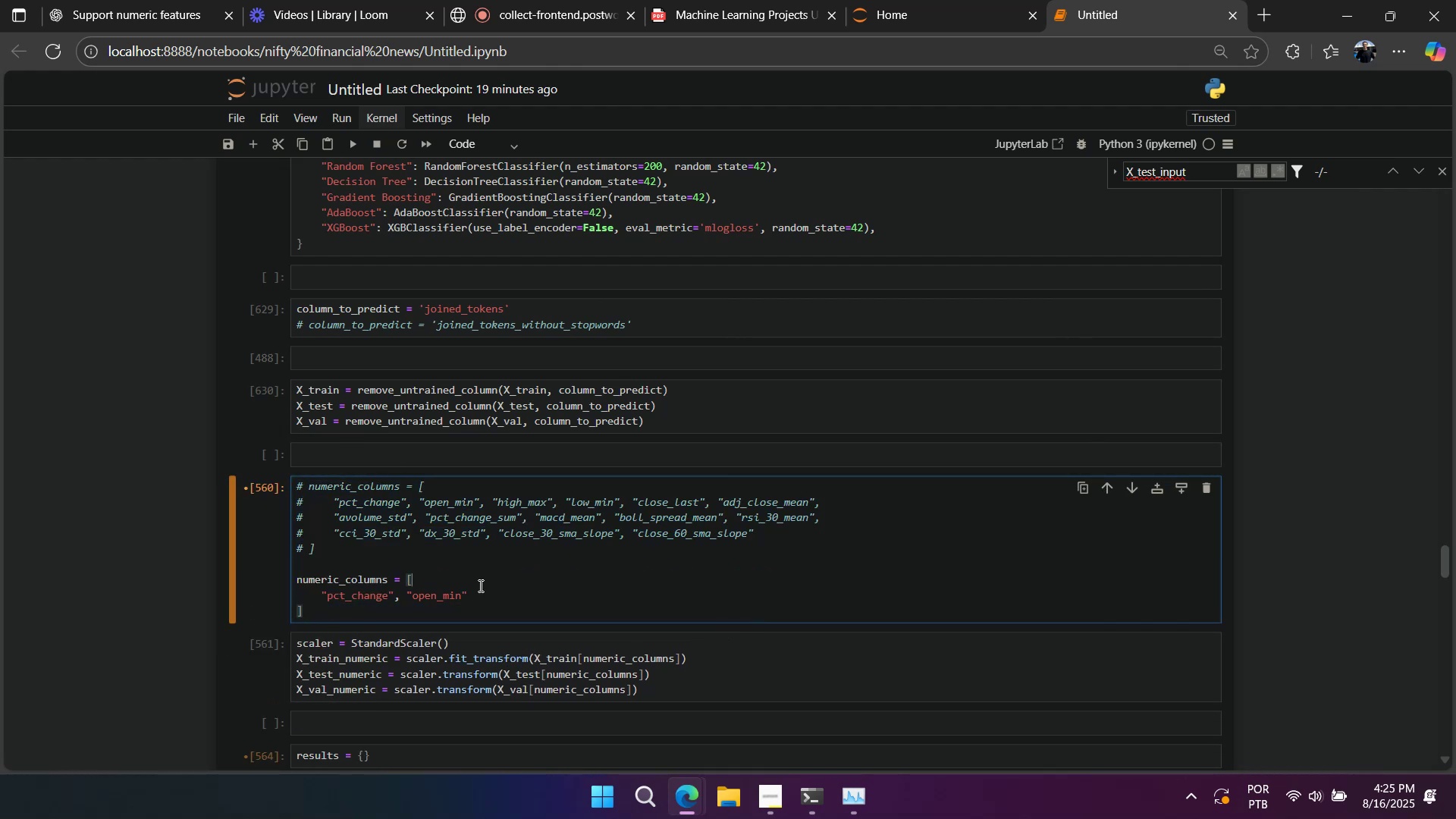 
key(Shift+Enter)
 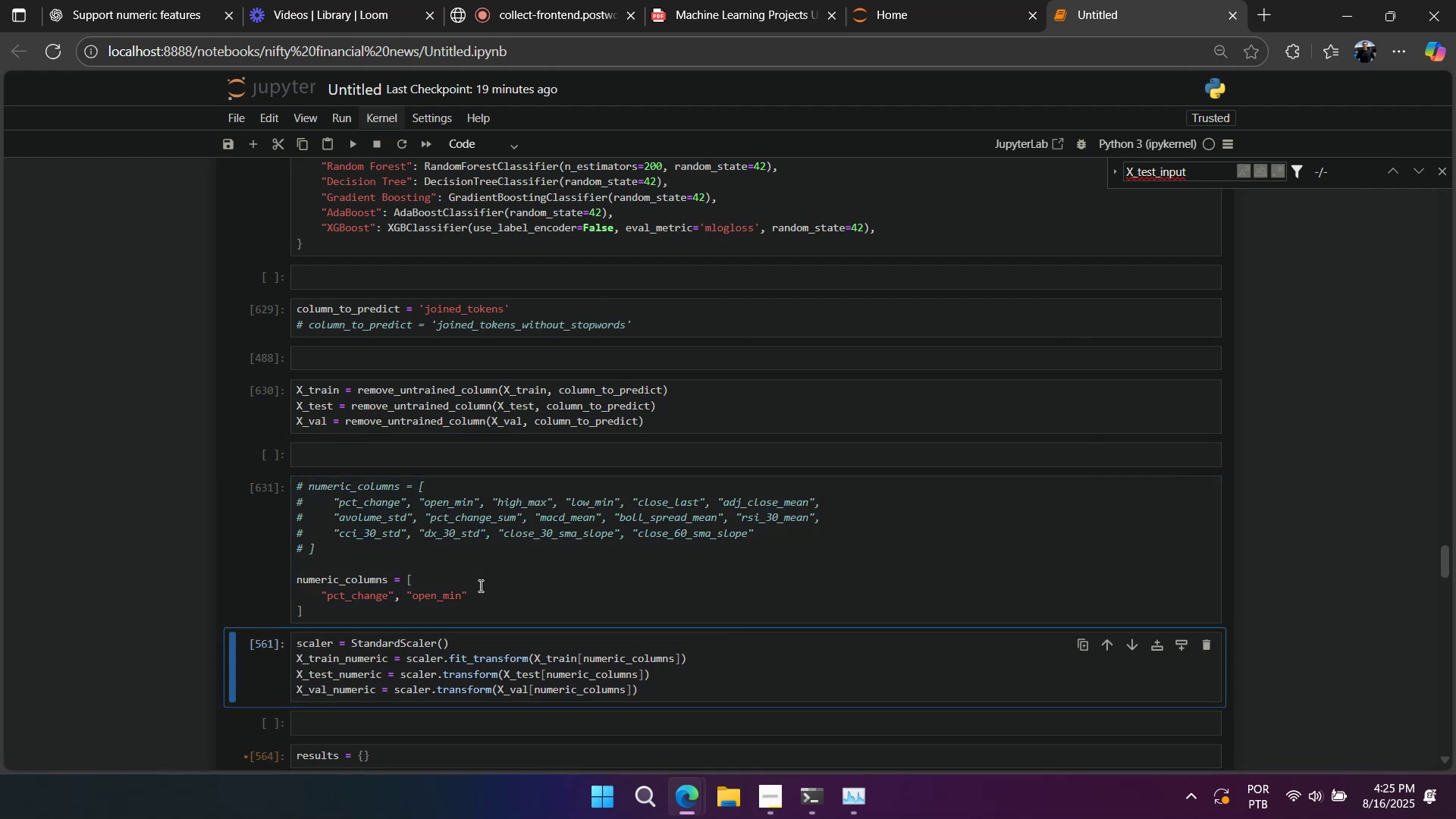 
key(Shift+Enter)
 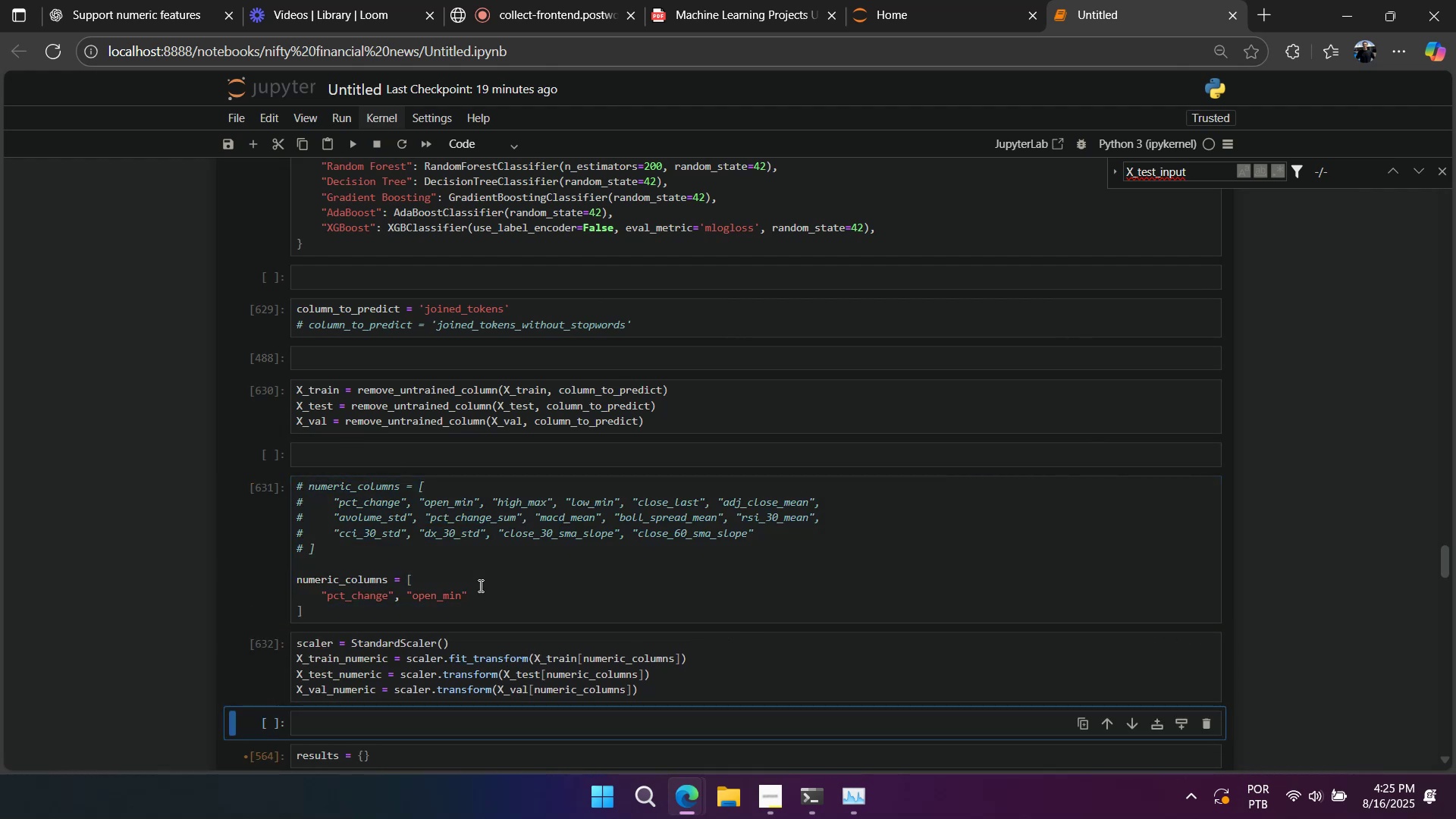 
key(Shift+Enter)
 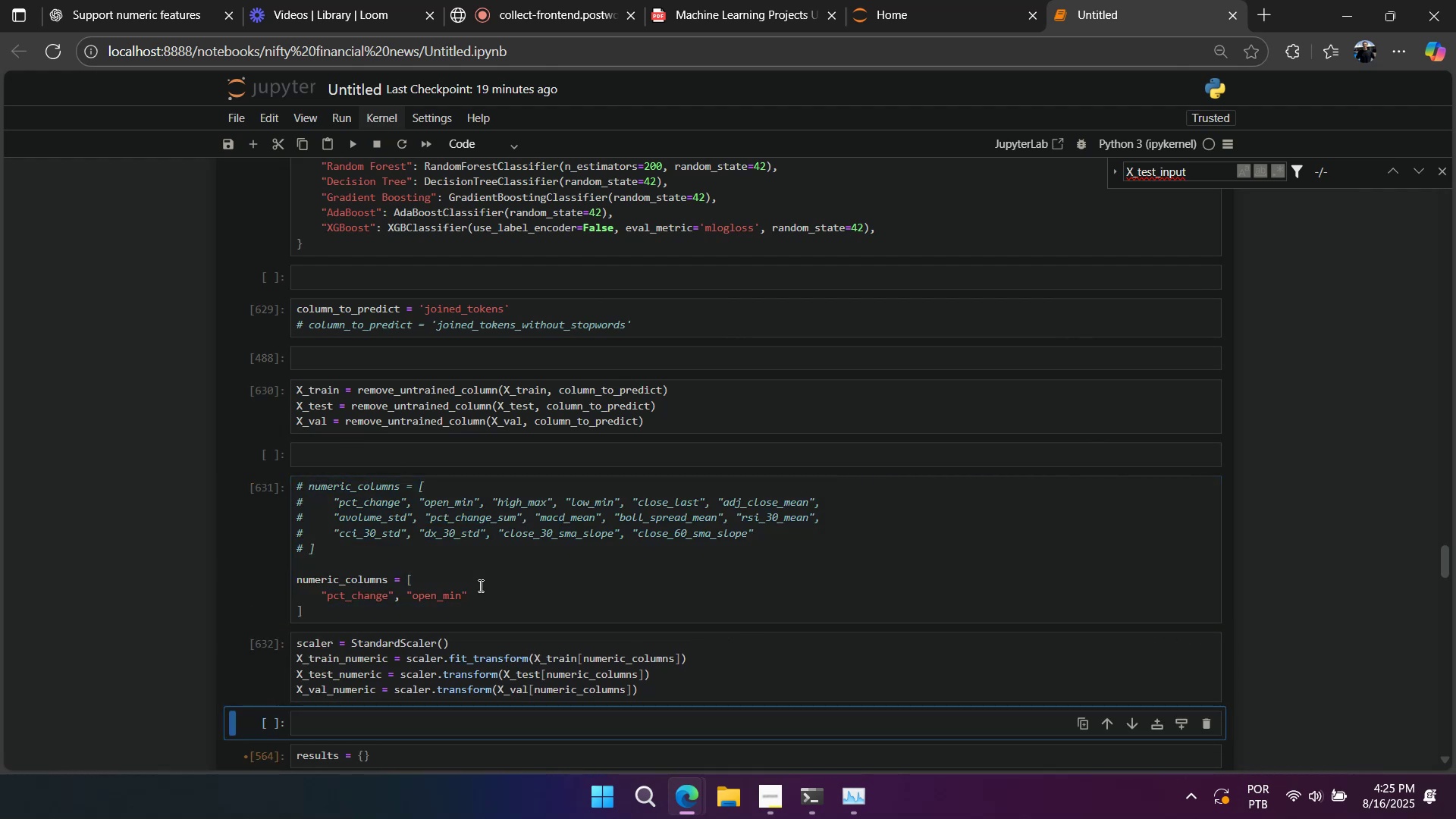 
key(Shift+Enter)
 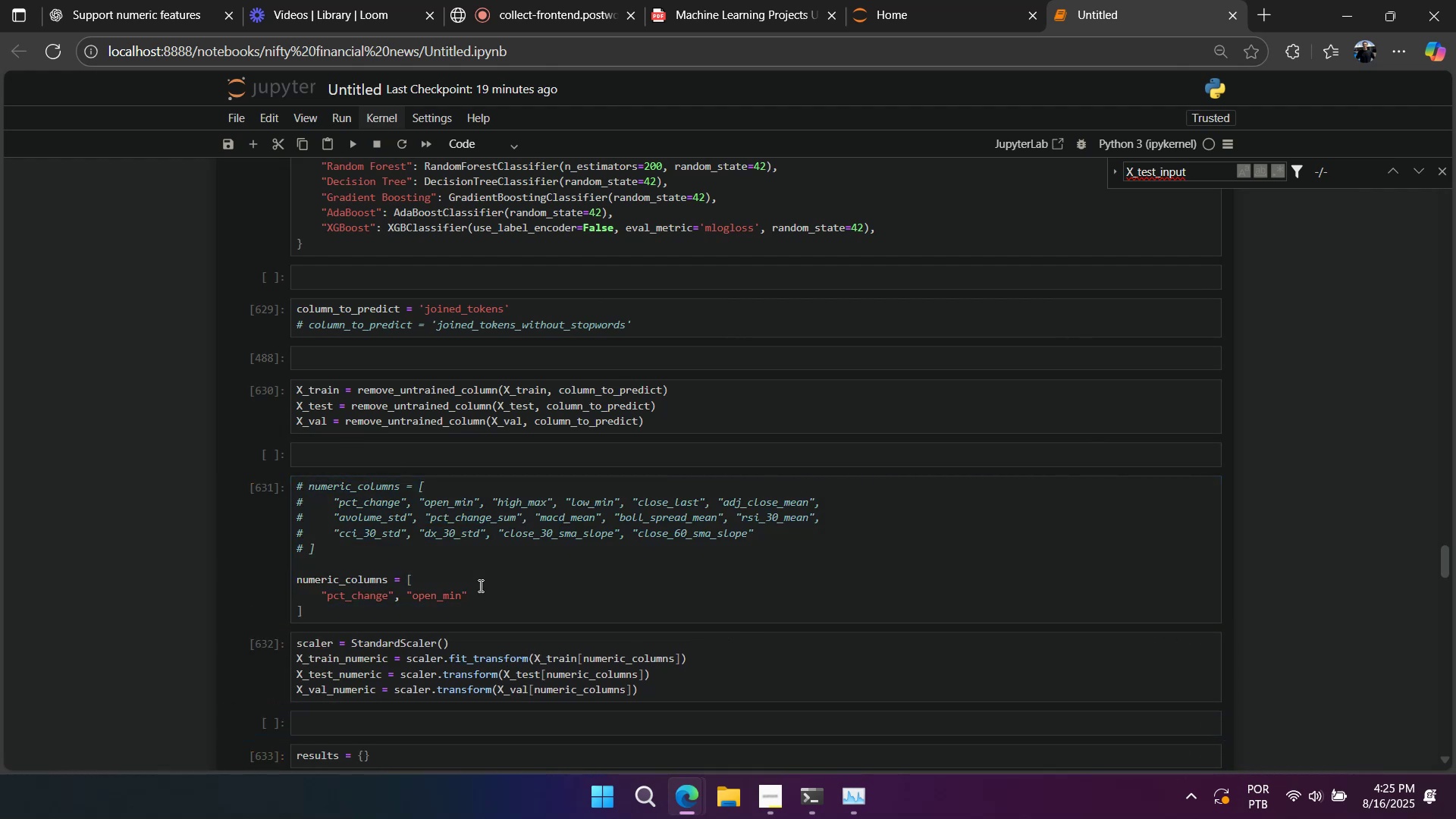 
key(Shift+Enter)
 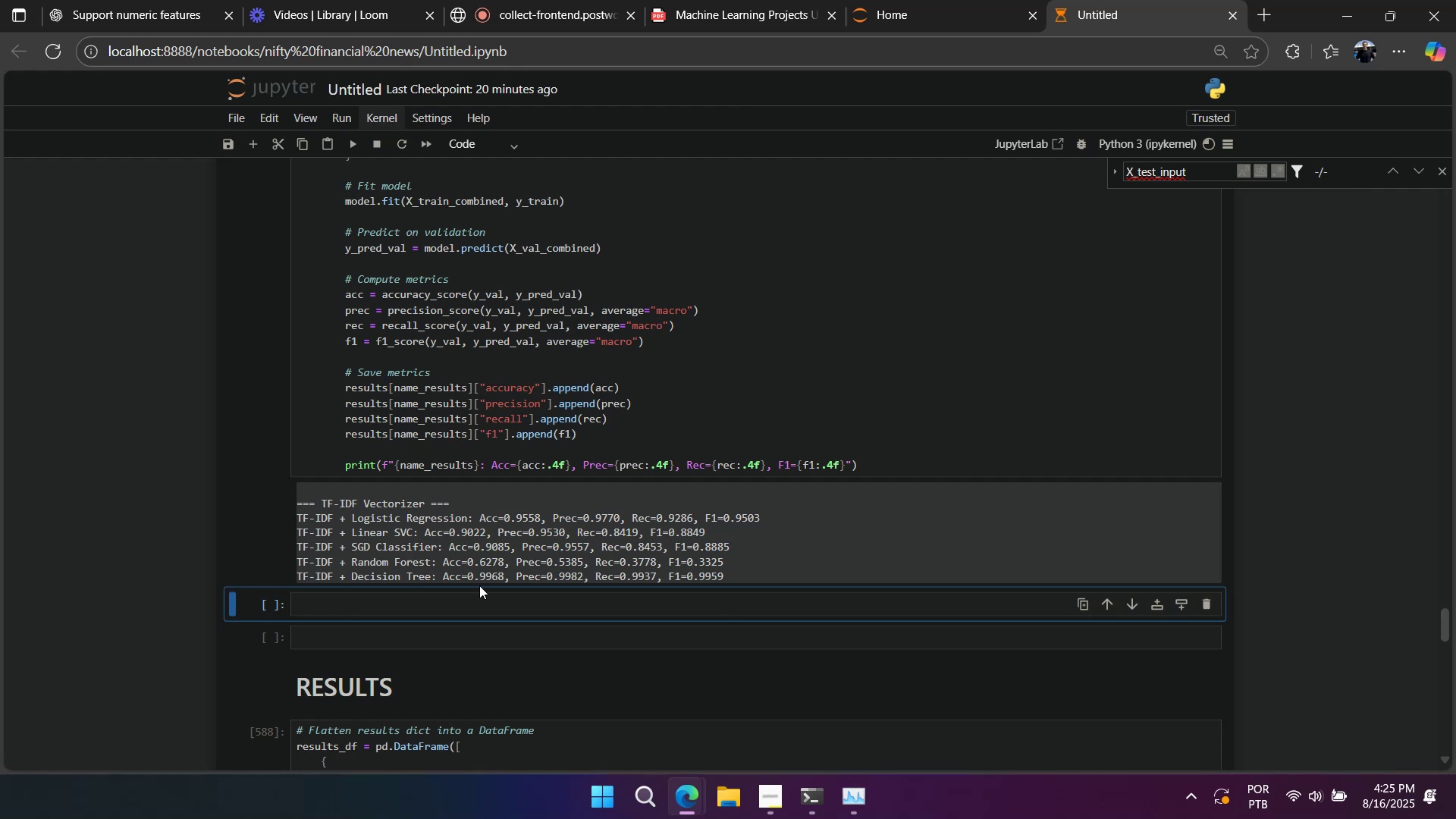 
wait(31.61)
 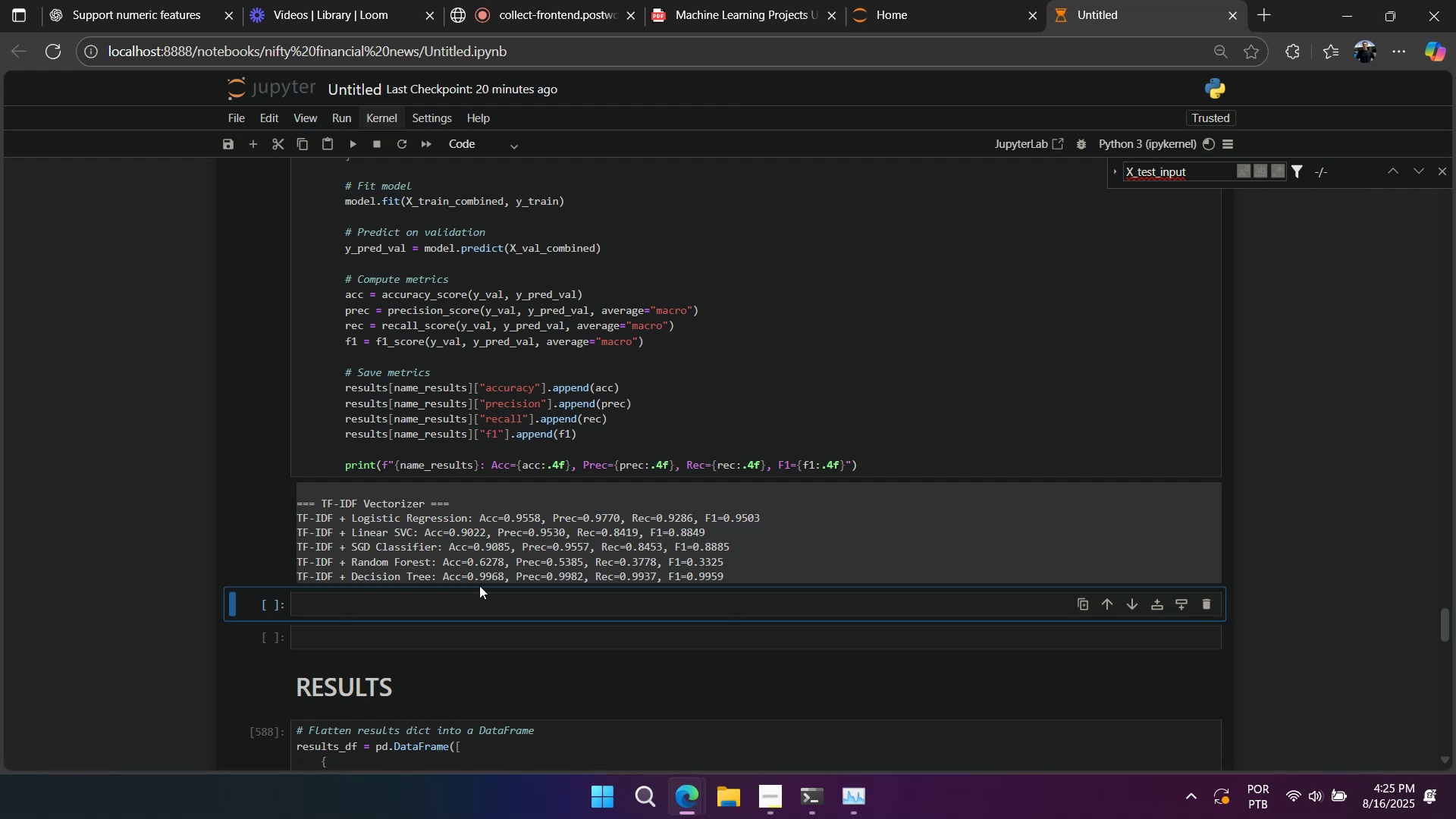 
scroll: coordinate [516, 556], scroll_direction: down, amount: 11.0
 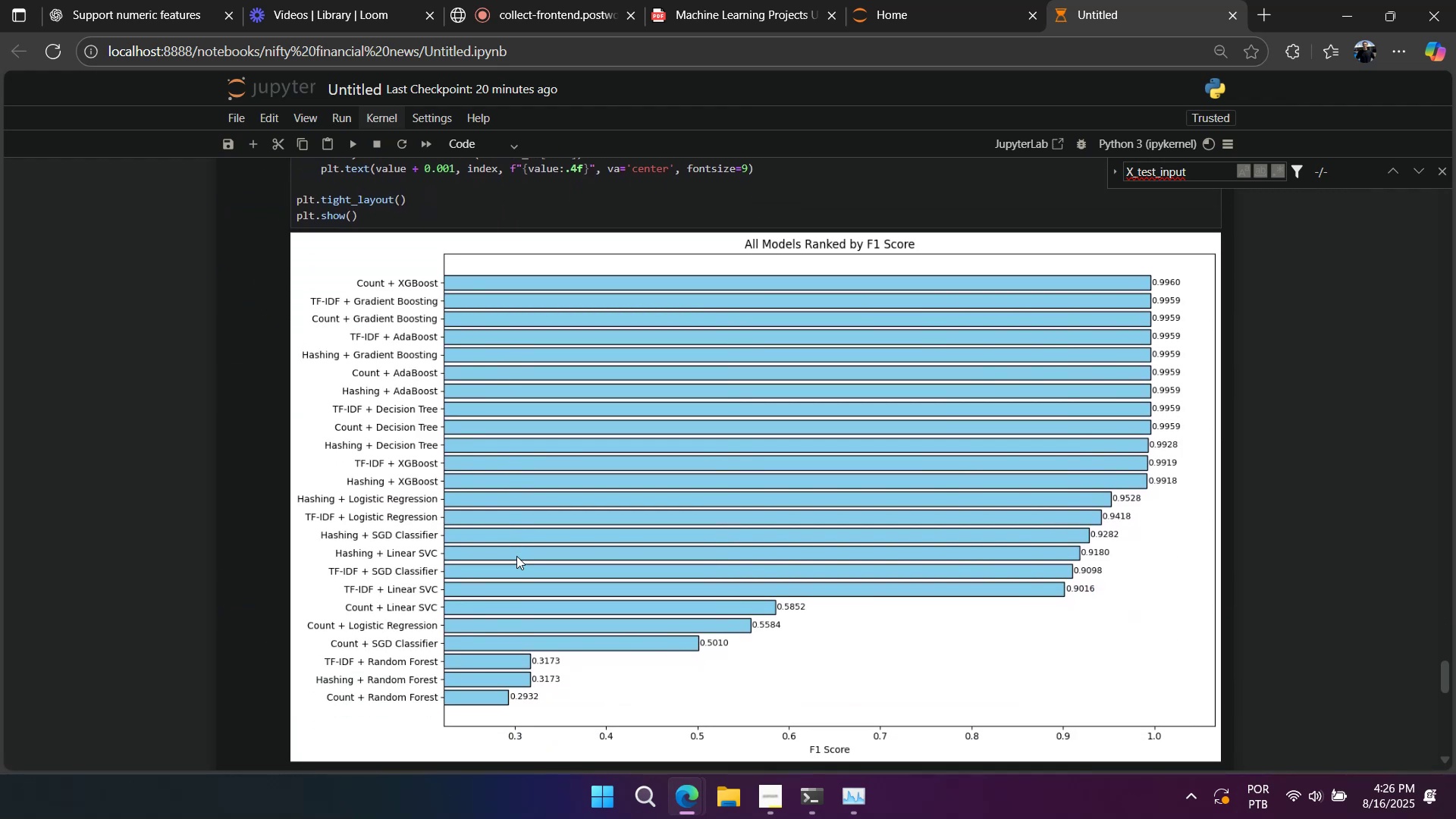 
scroll: coordinate [516, 556], scroll_direction: up, amount: 9.0
 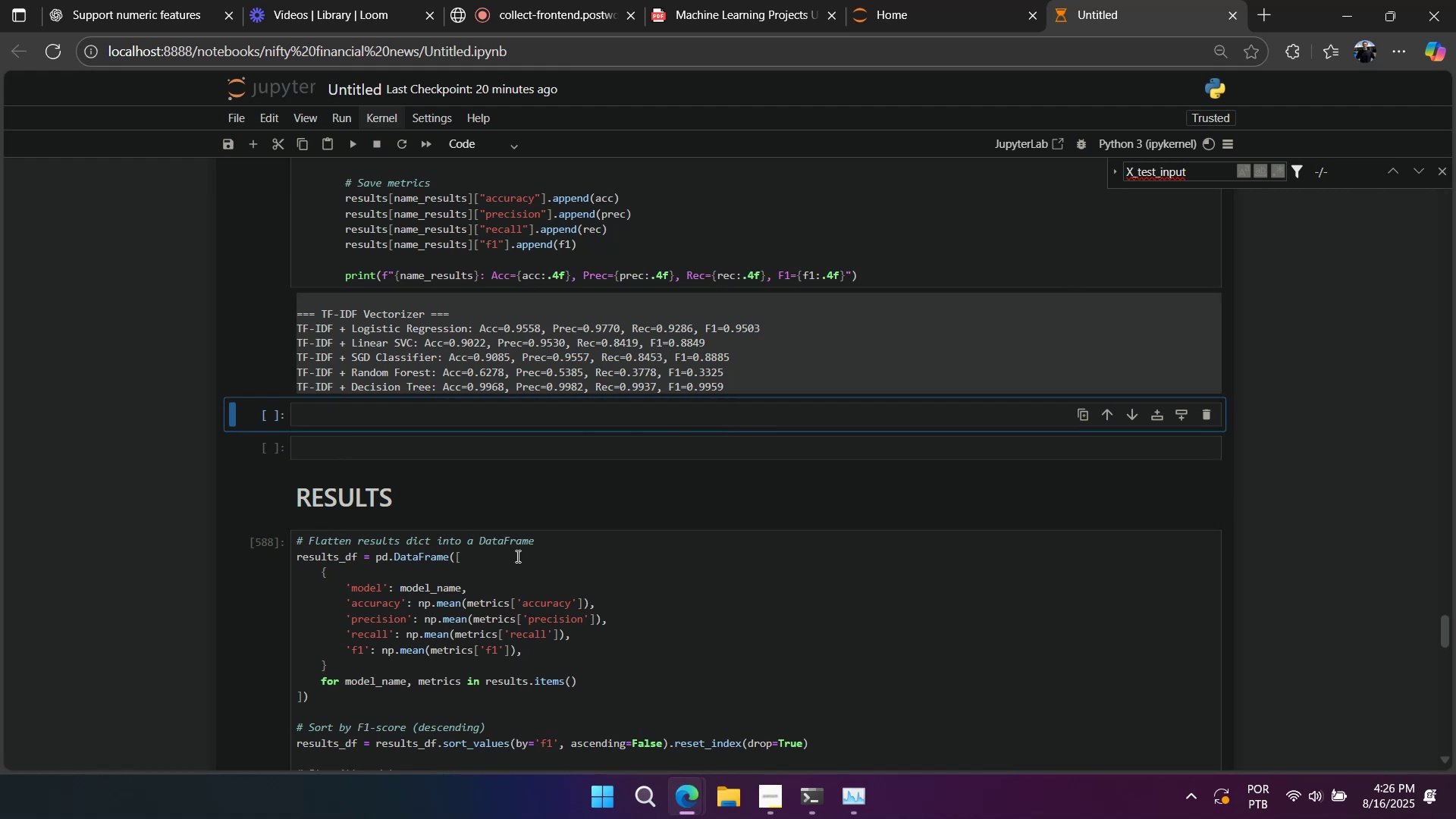 
wait(9.97)
 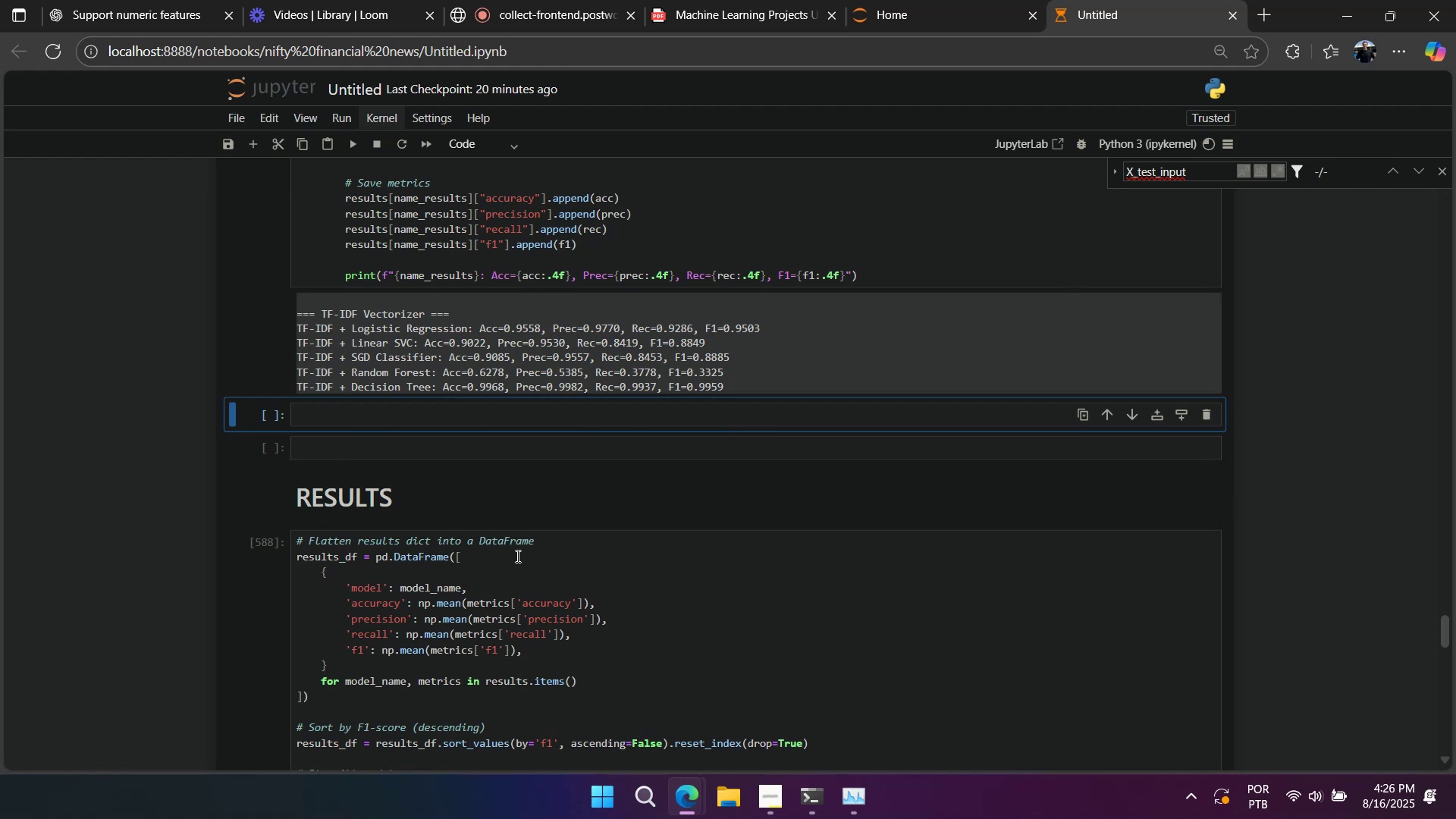 
scroll: coordinate [510, 581], scroll_direction: up, amount: 20.0
 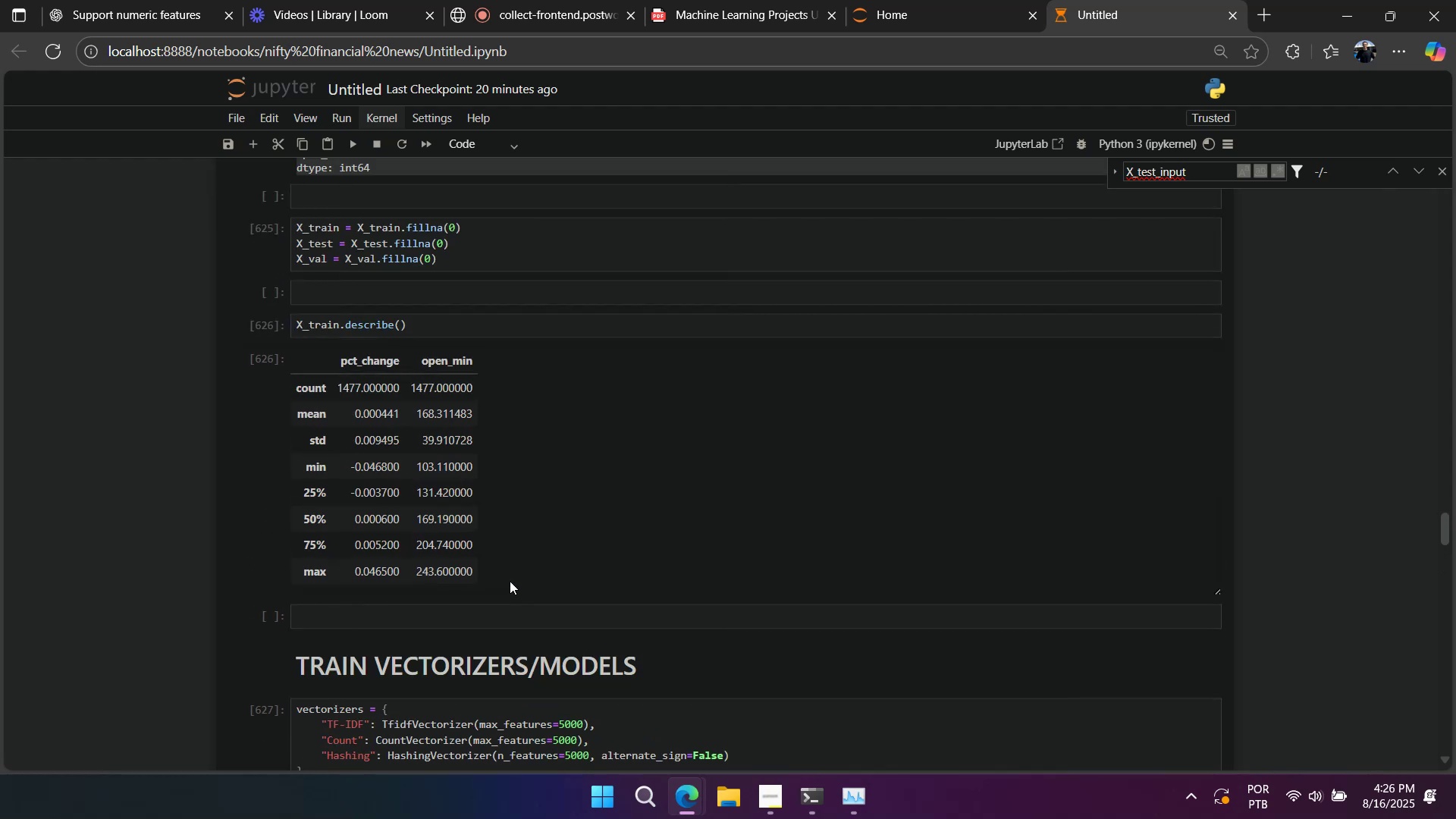 
wait(8.76)
 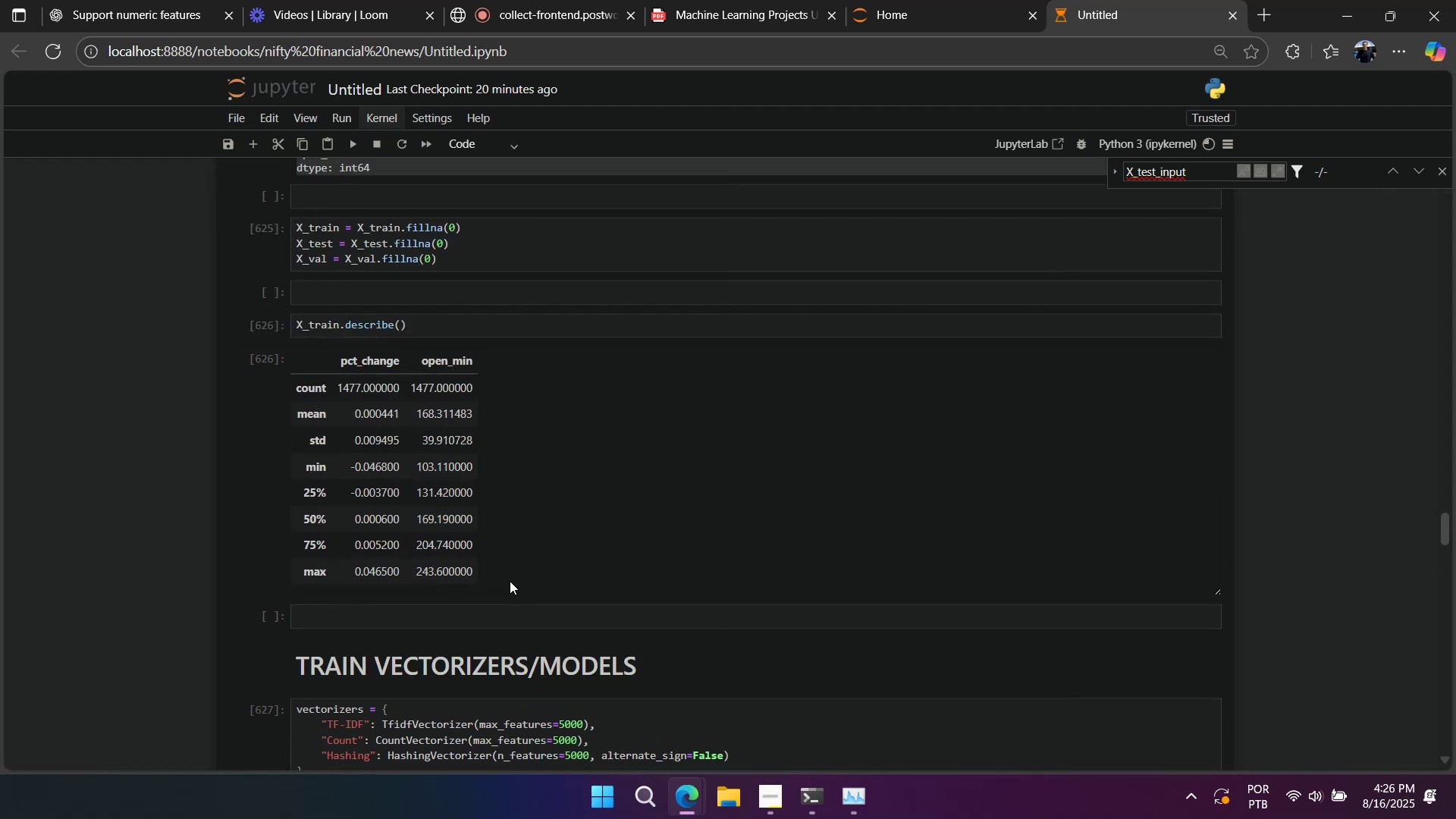 
scroll: coordinate [513, 579], scroll_direction: down, amount: 25.0
 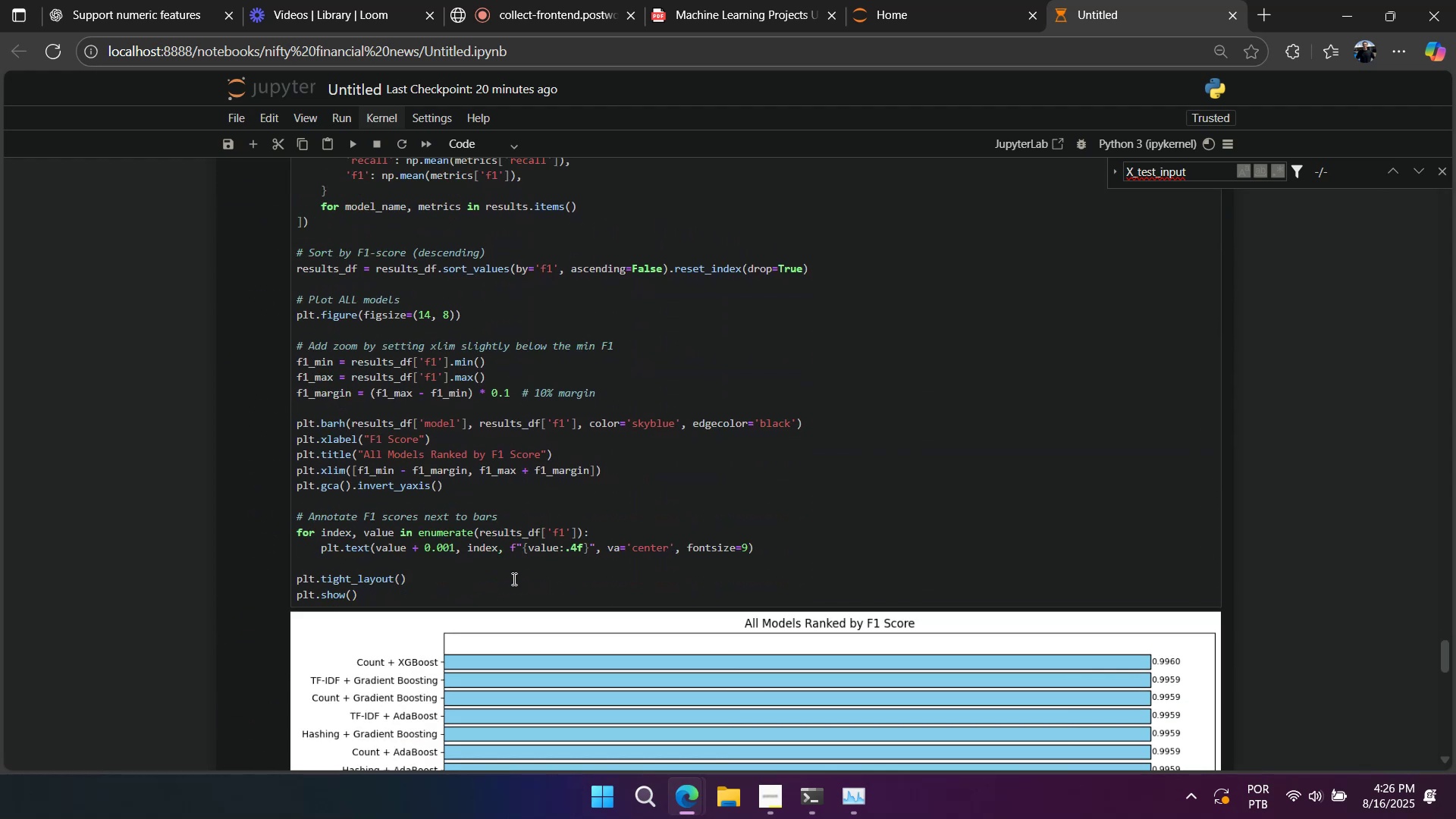 
scroll: coordinate [513, 579], scroll_direction: up, amount: 9.0
 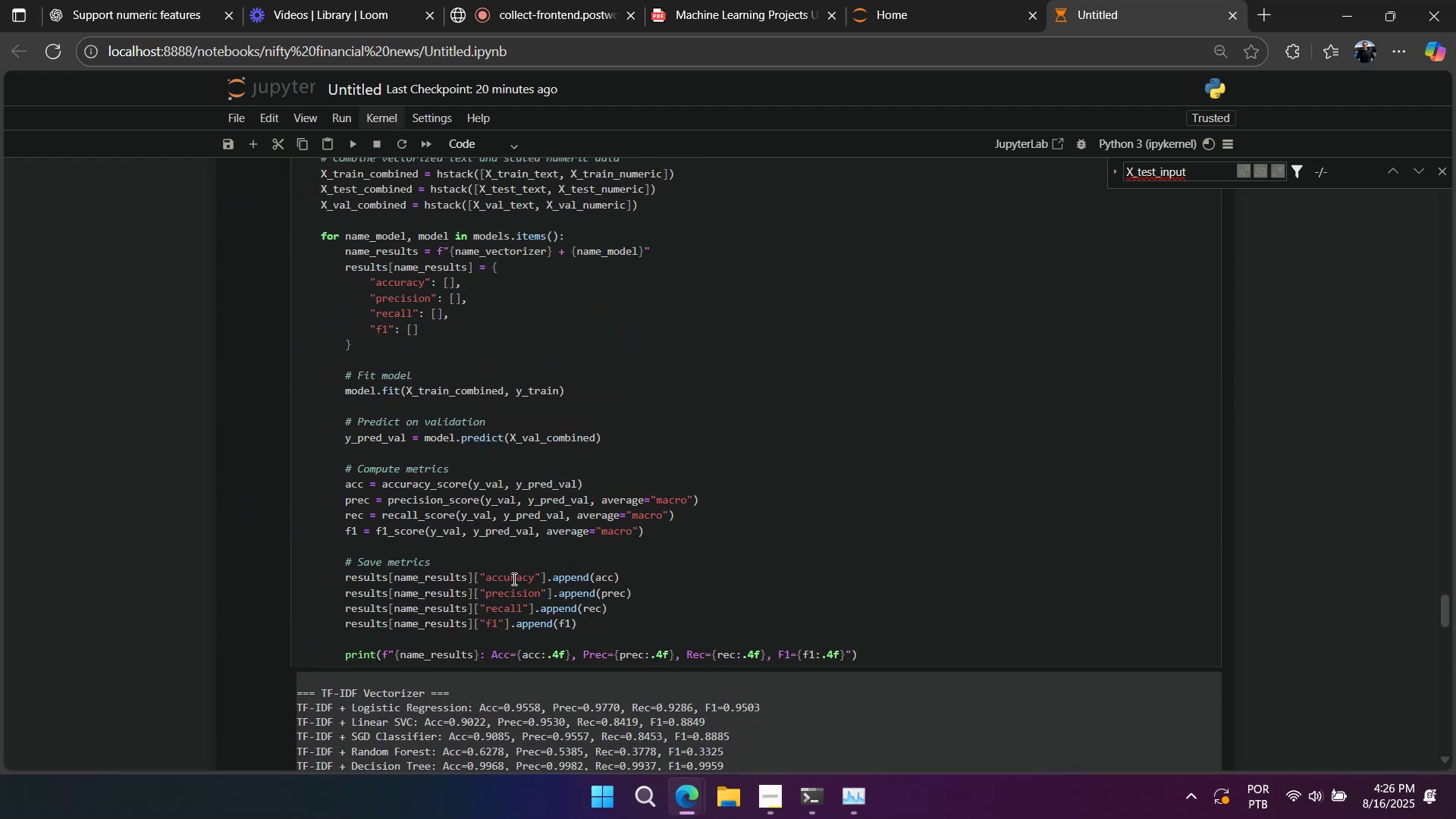 
scroll: coordinate [513, 579], scroll_direction: down, amount: 3.0
 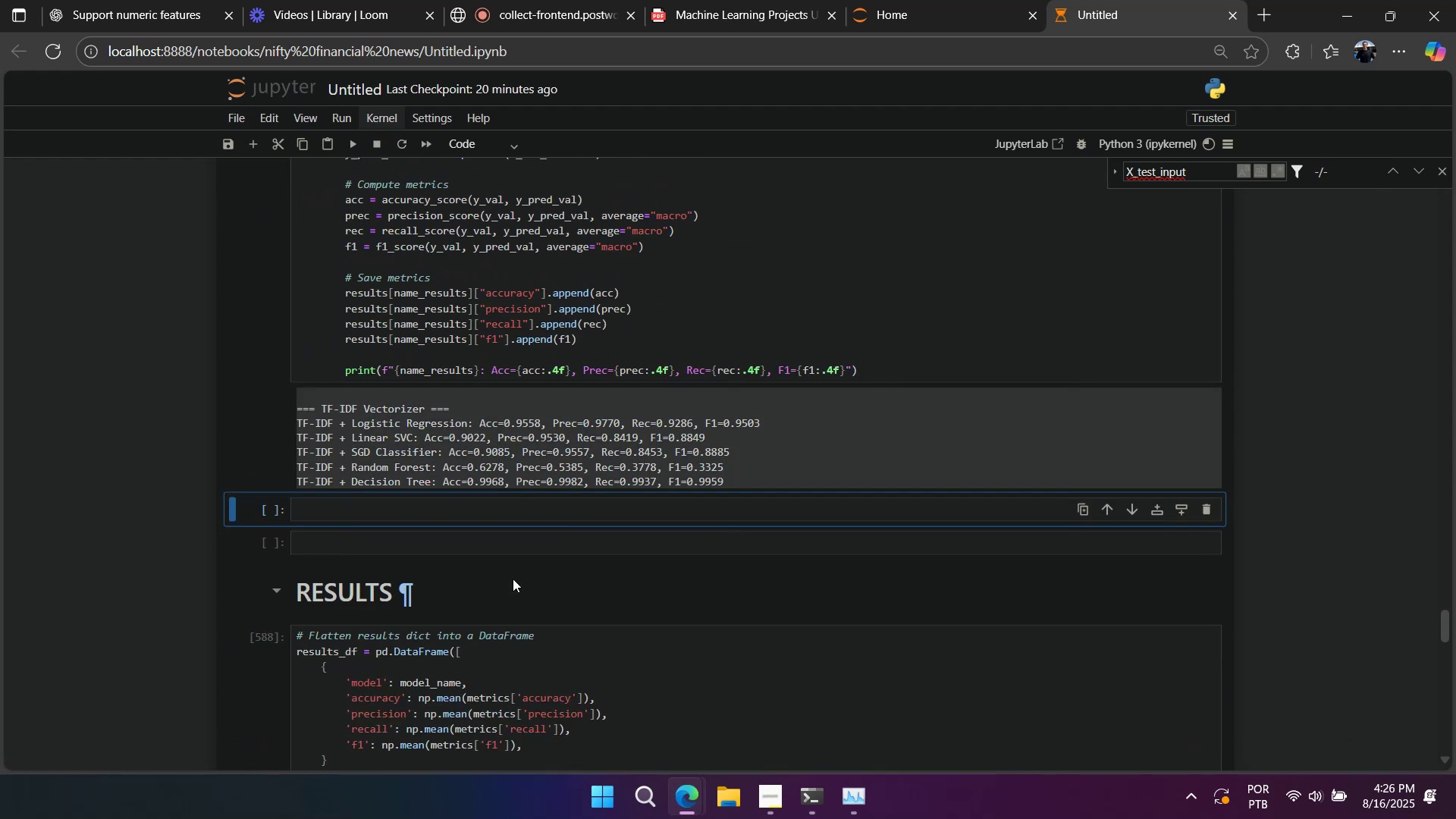 
wait(7.13)
 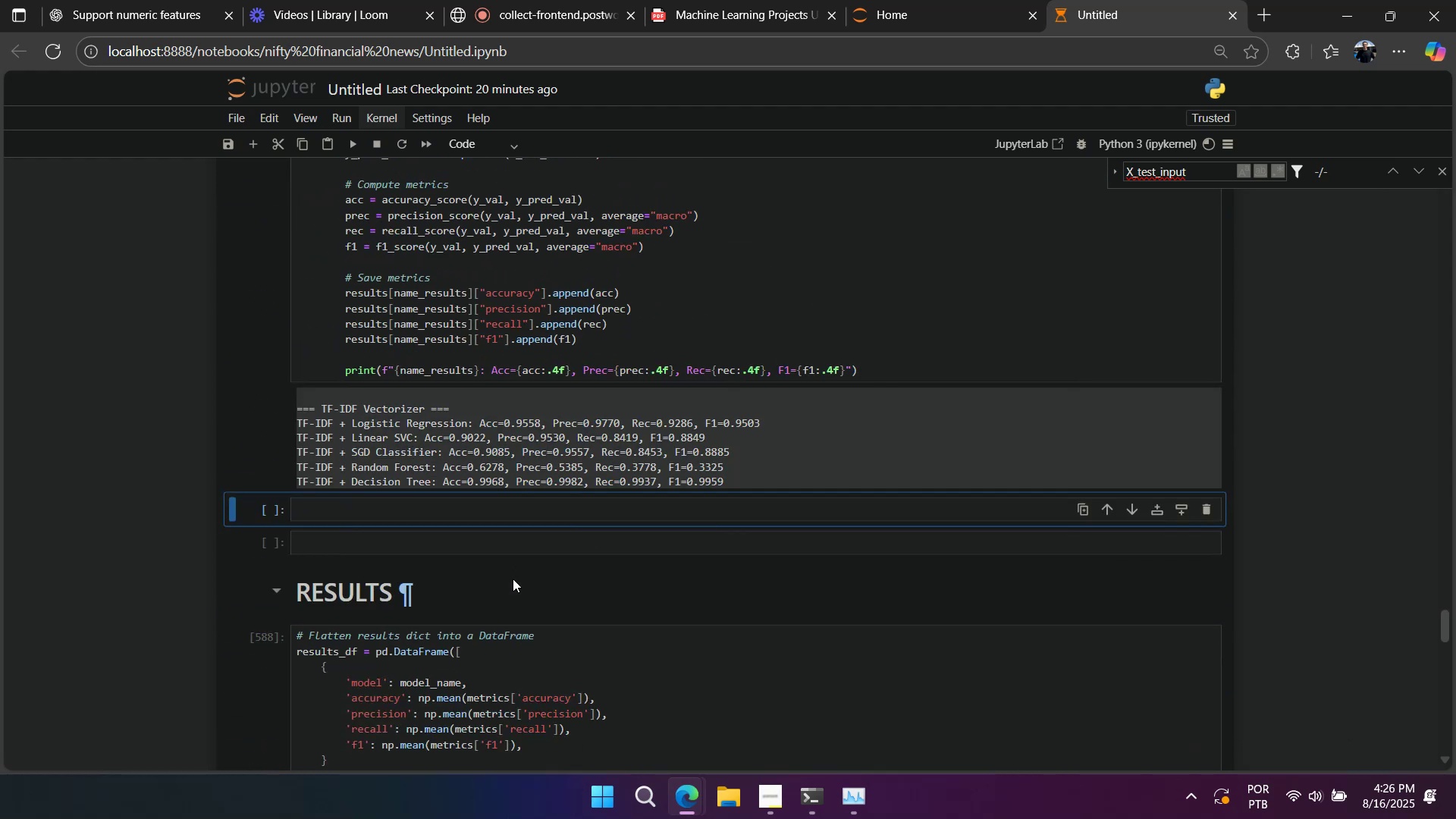 
scroll: coordinate [513, 579], scroll_direction: up, amount: 7.0
 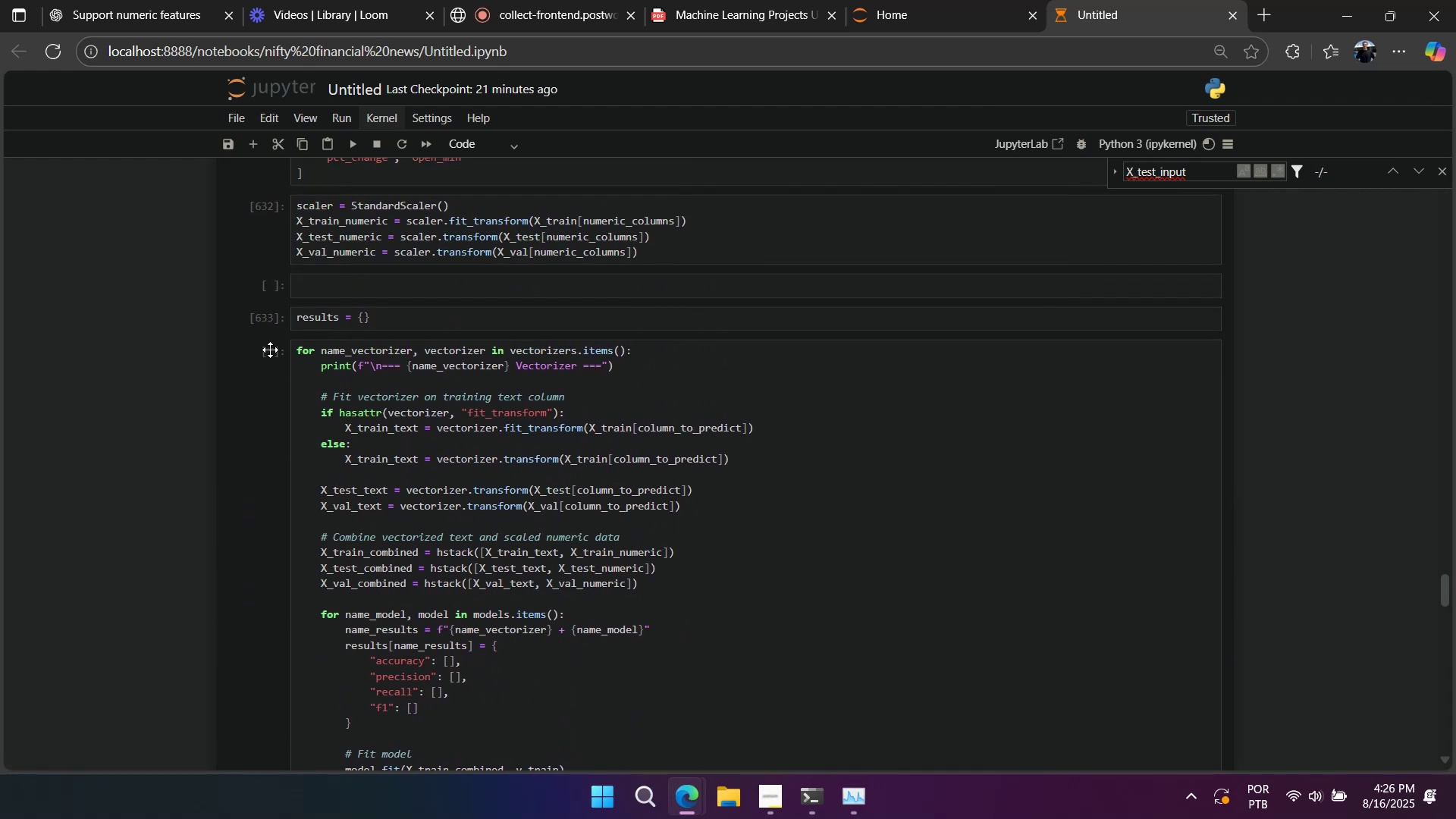 
left_click([268, 352])
 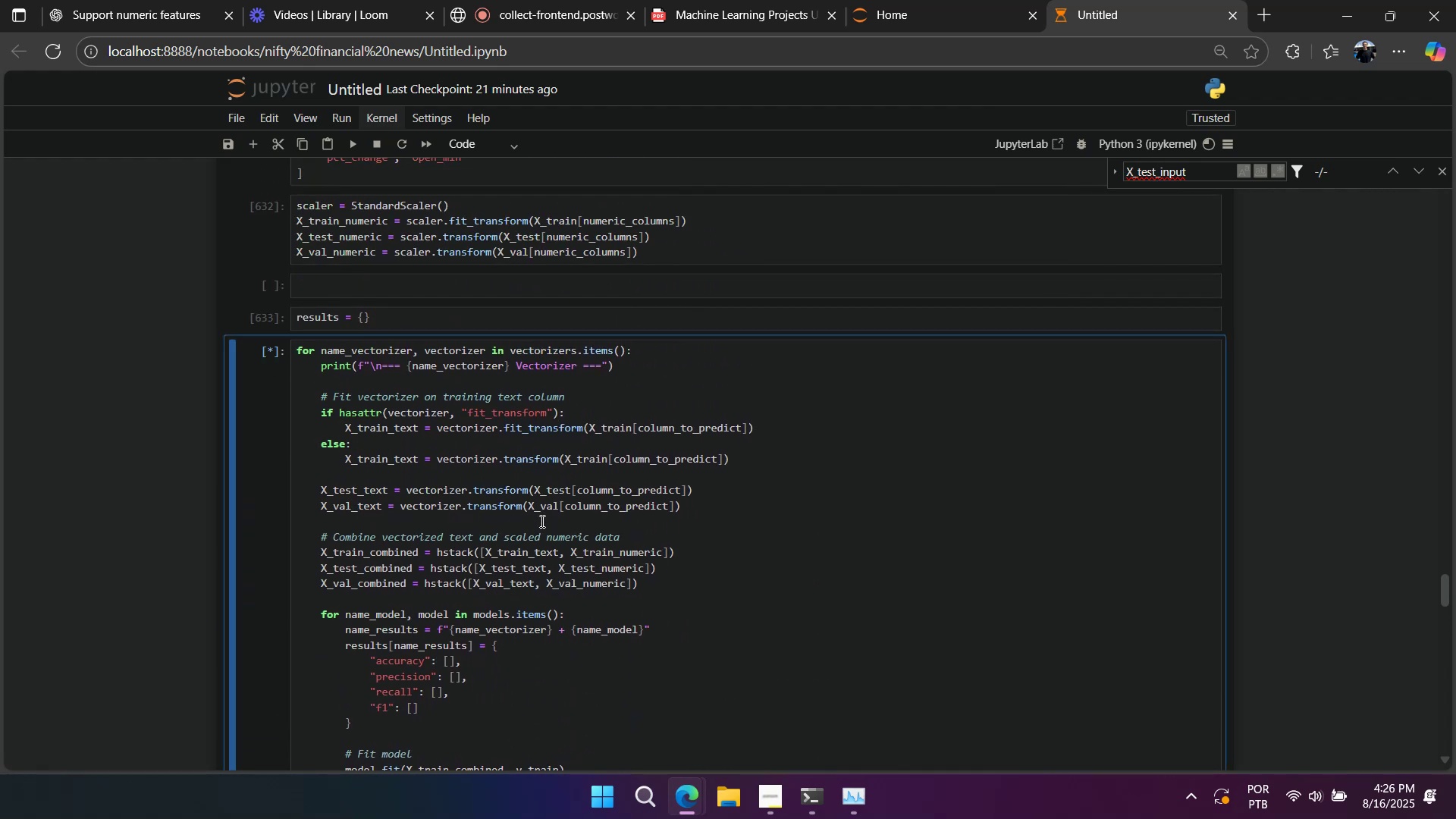 
right_click([563, 535])
 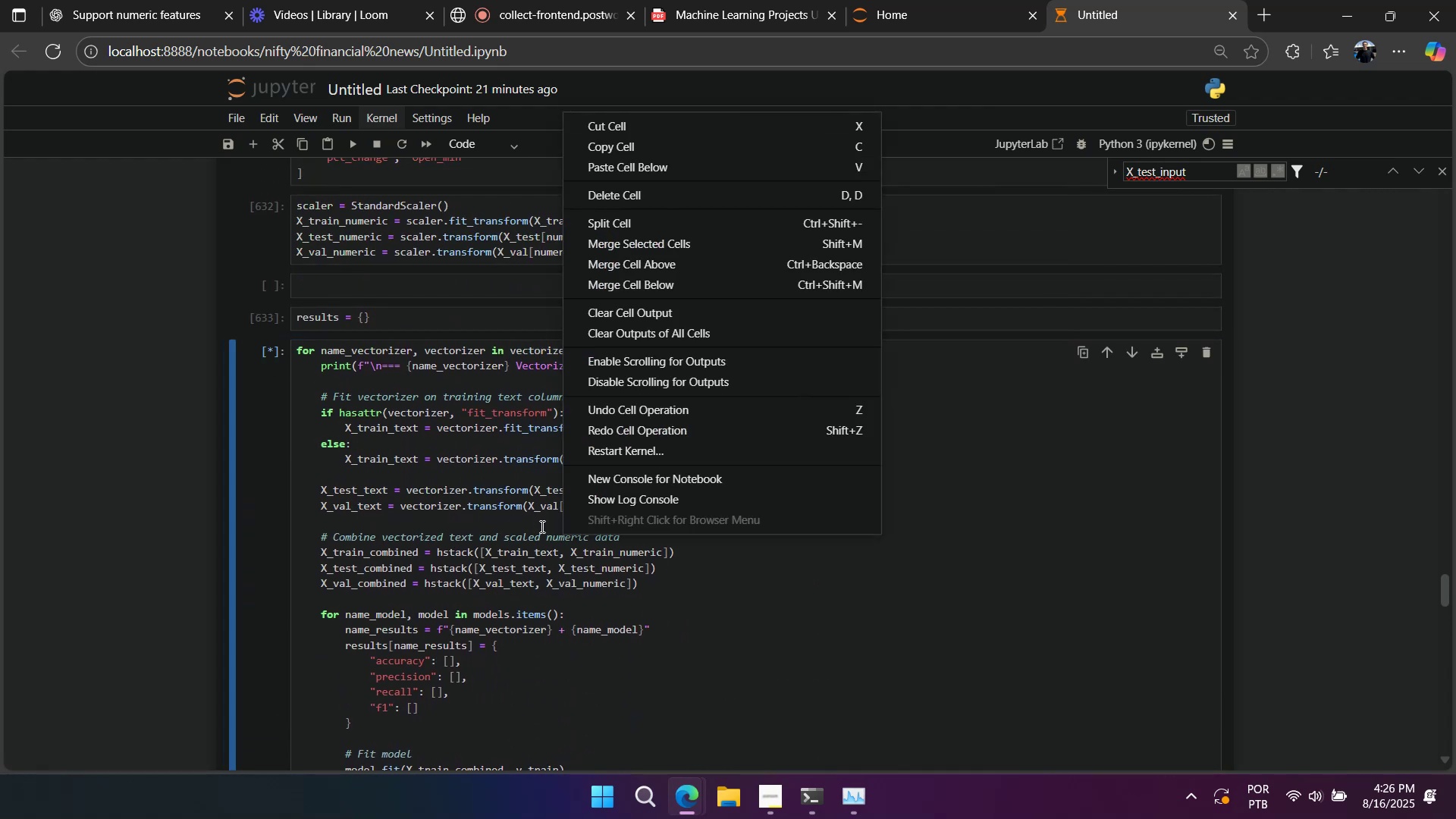 
left_click([541, 526])
 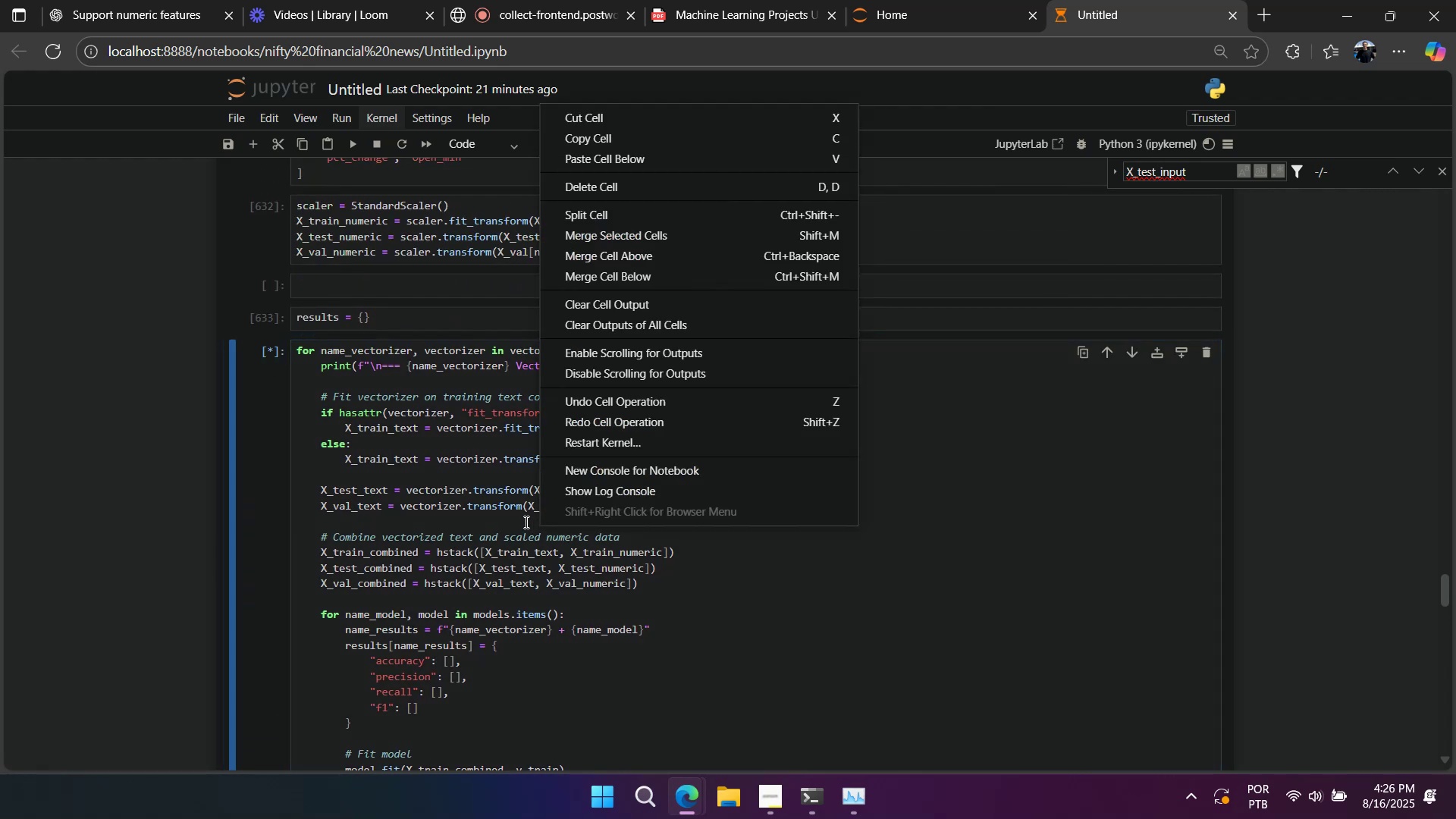 
left_click([522, 522])
 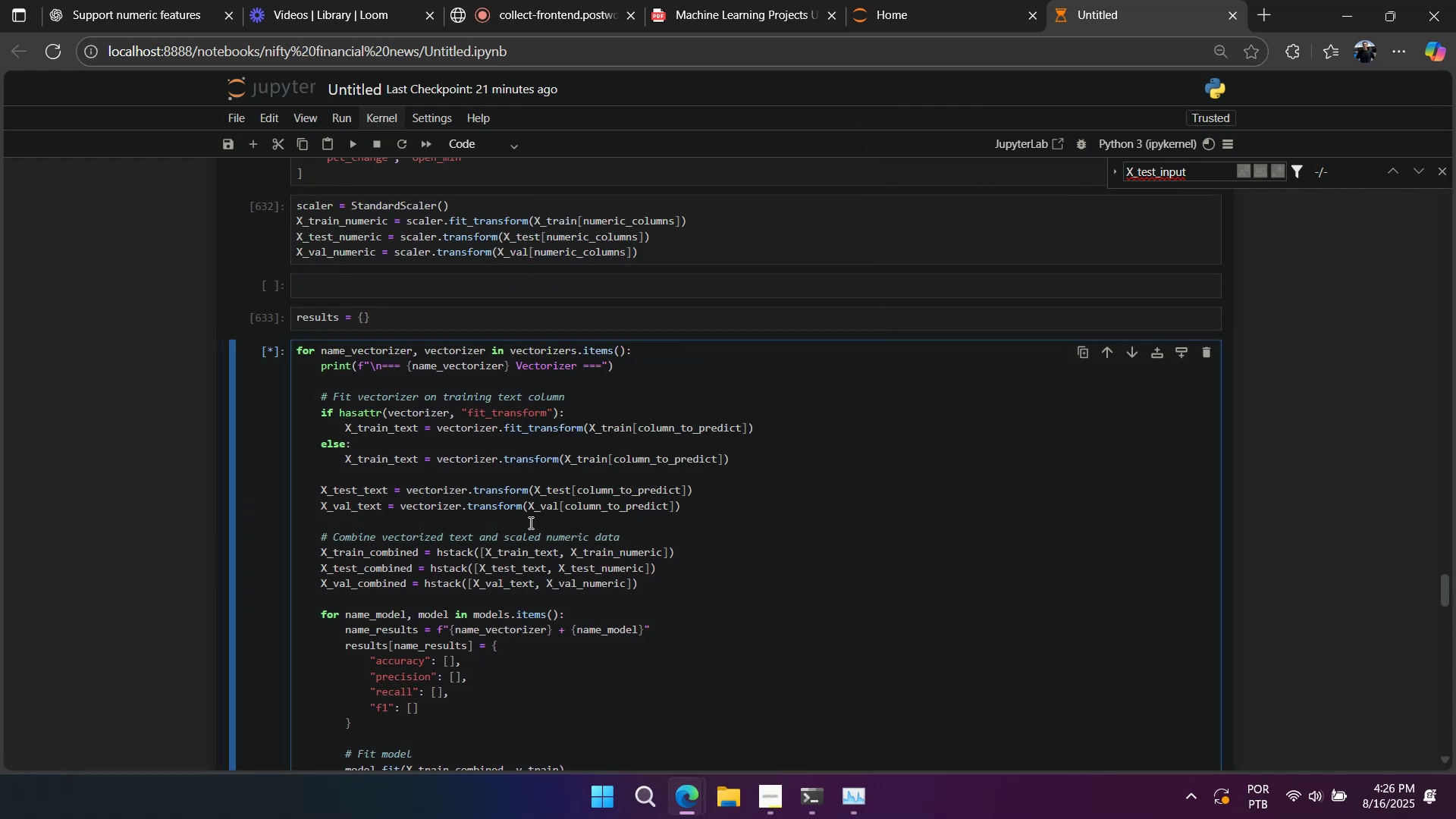 
right_click([529, 522])
 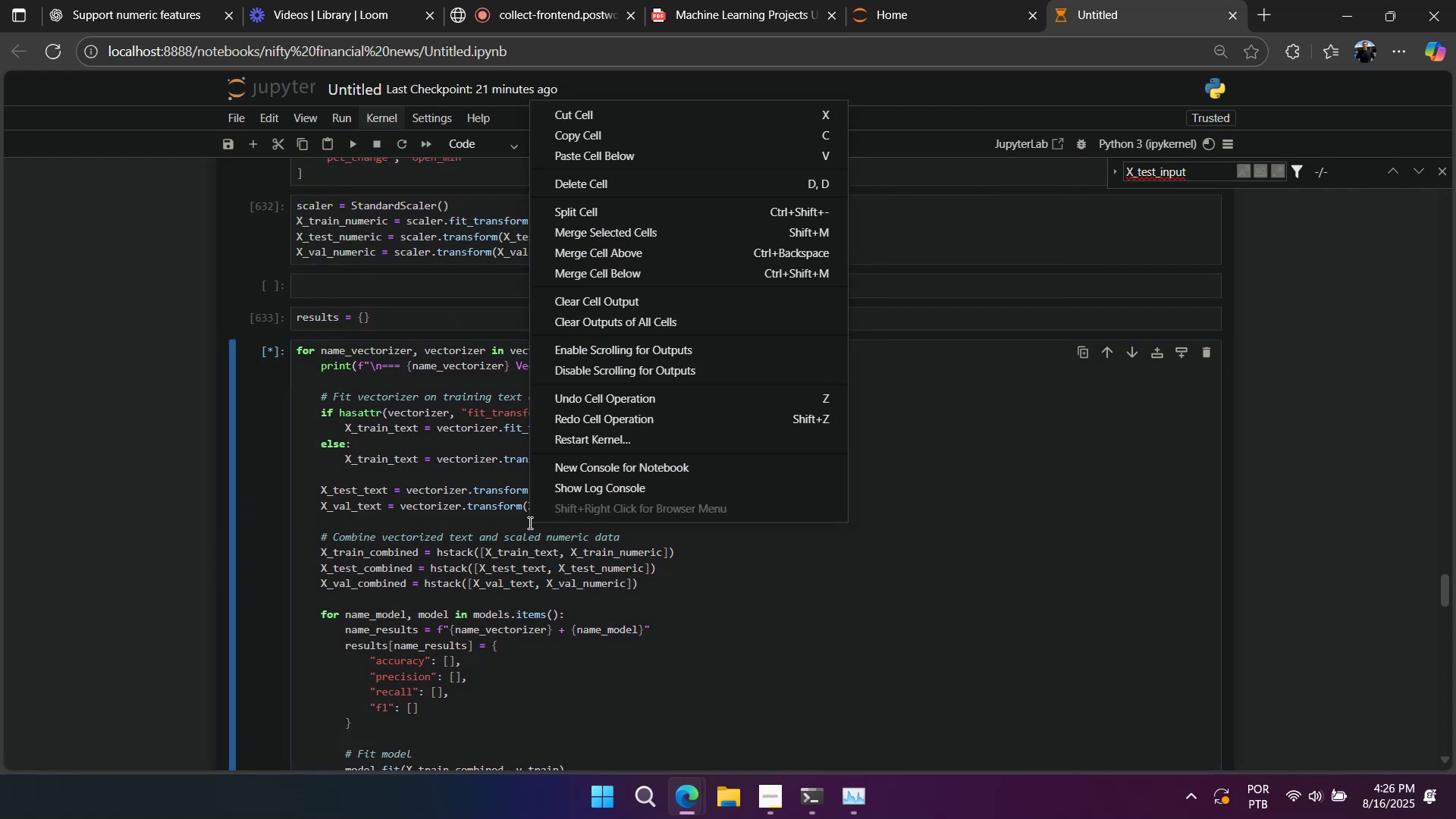 
left_click([529, 522])
 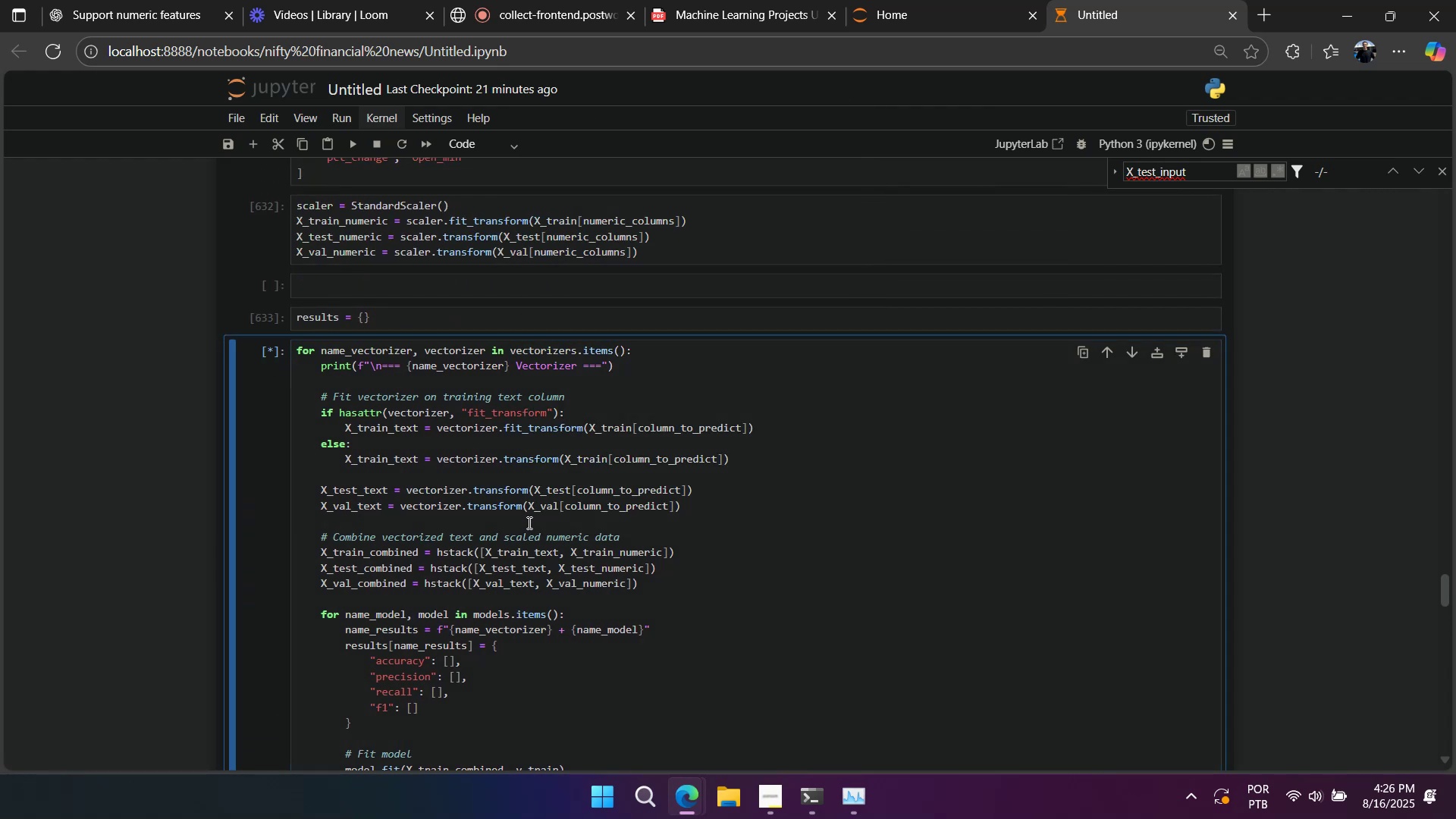 
right_click([528, 522])
 